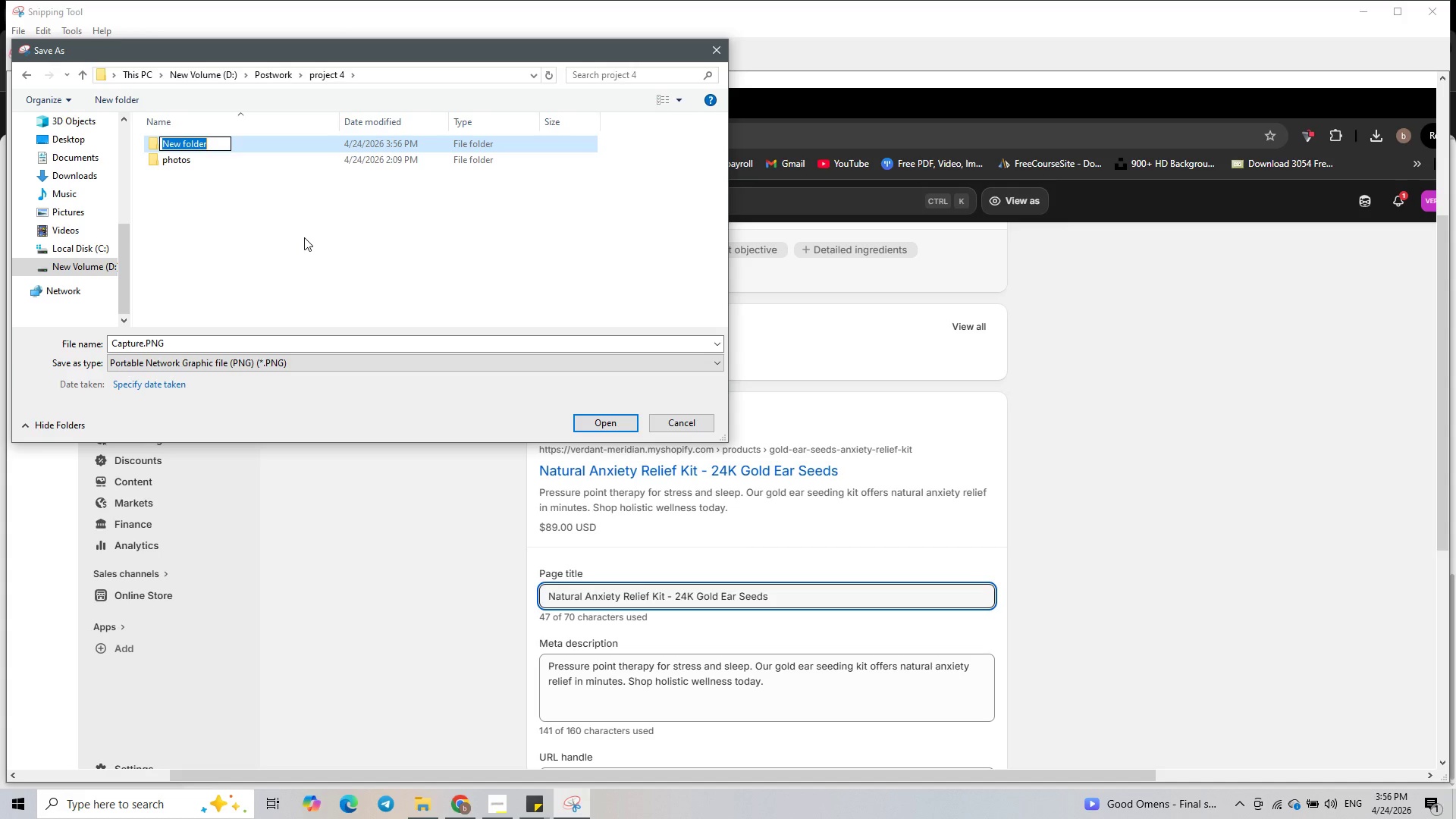 
key(Shift+ShiftLeft)
 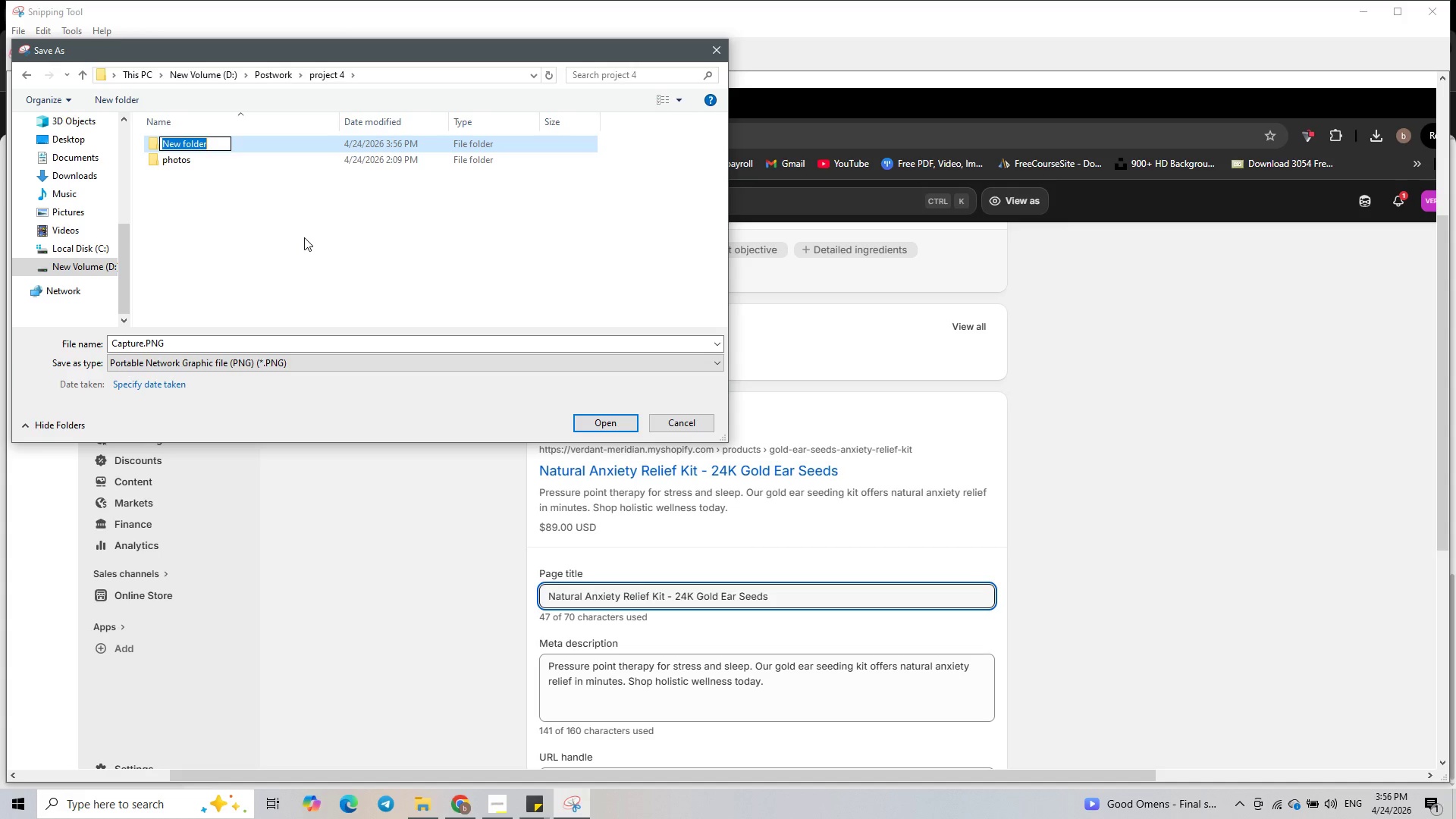 
type(Screenshoots )
 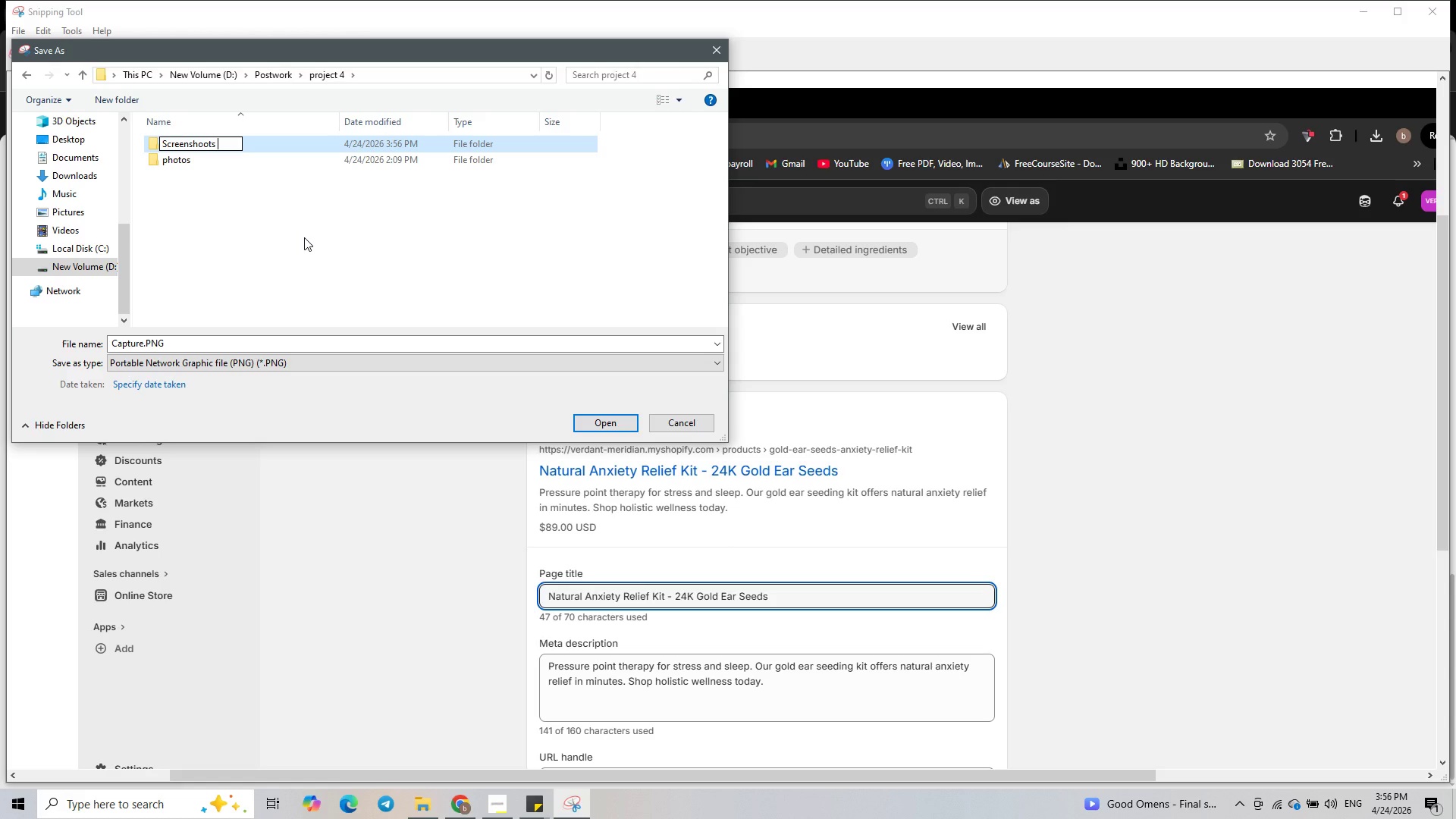 
key(Enter)
 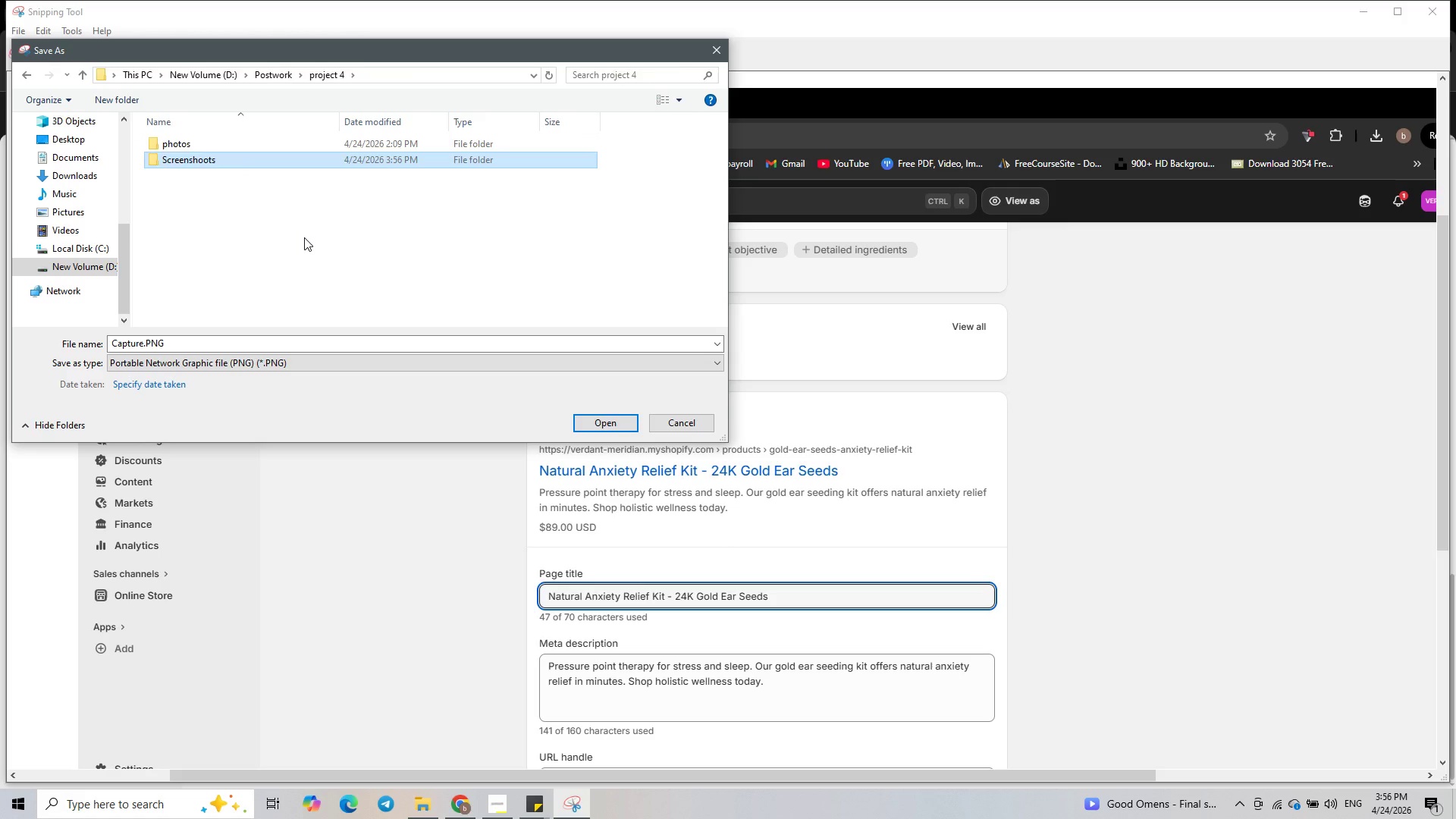 
key(Enter)
 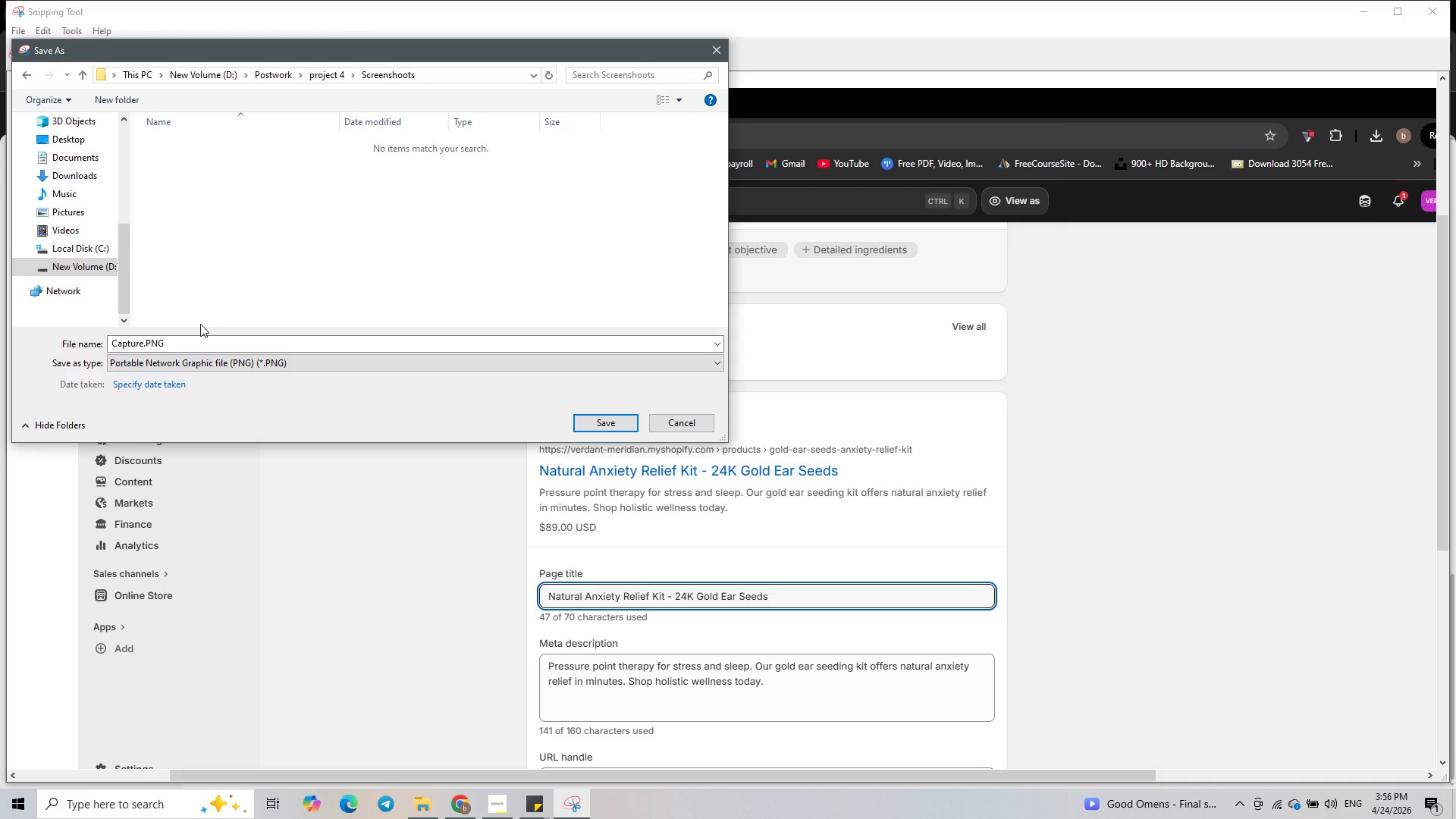 
left_click([196, 342])
 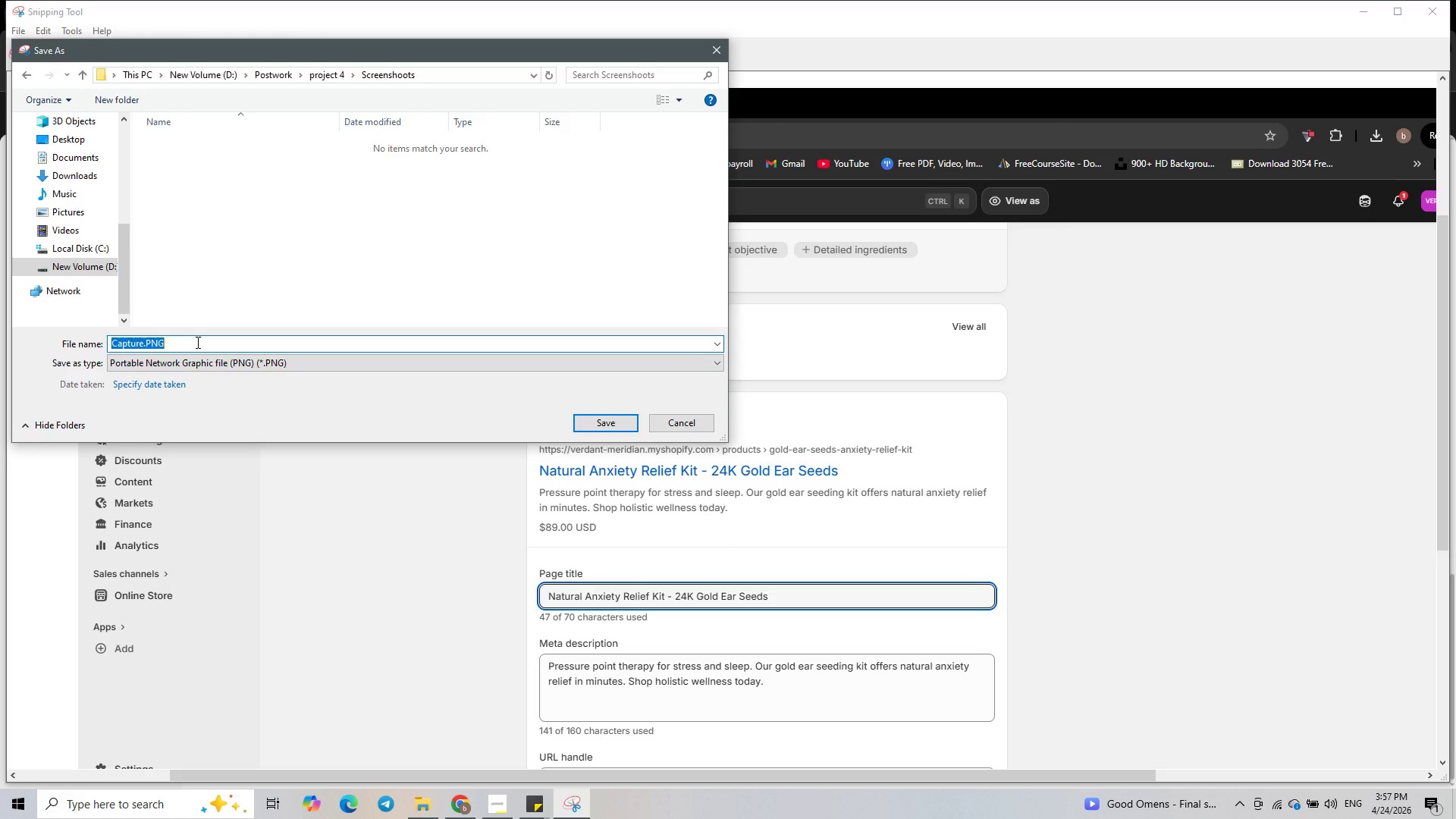 
type(gold_)
 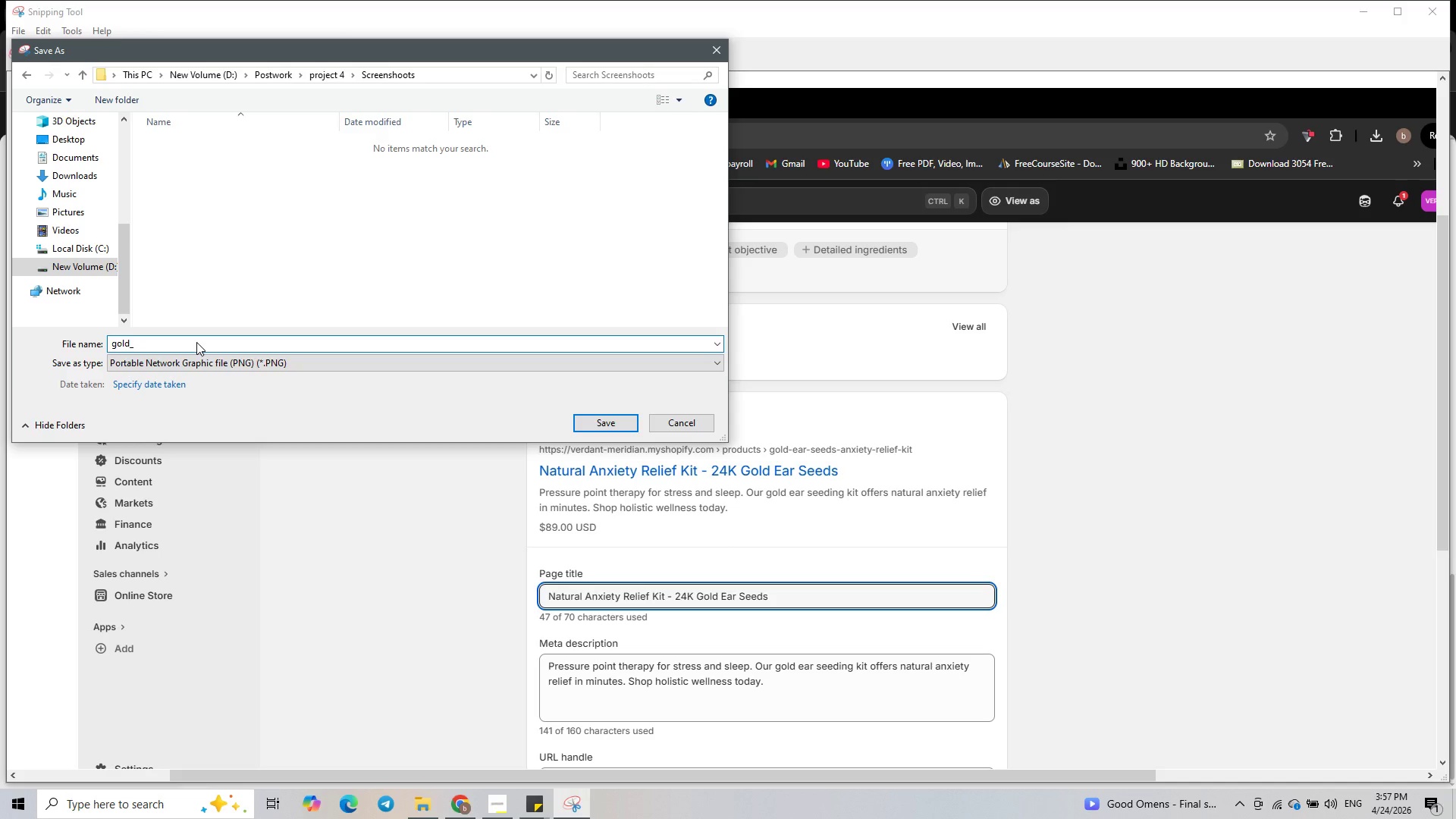 
hold_key(key=ShiftLeft, duration=0.39)
 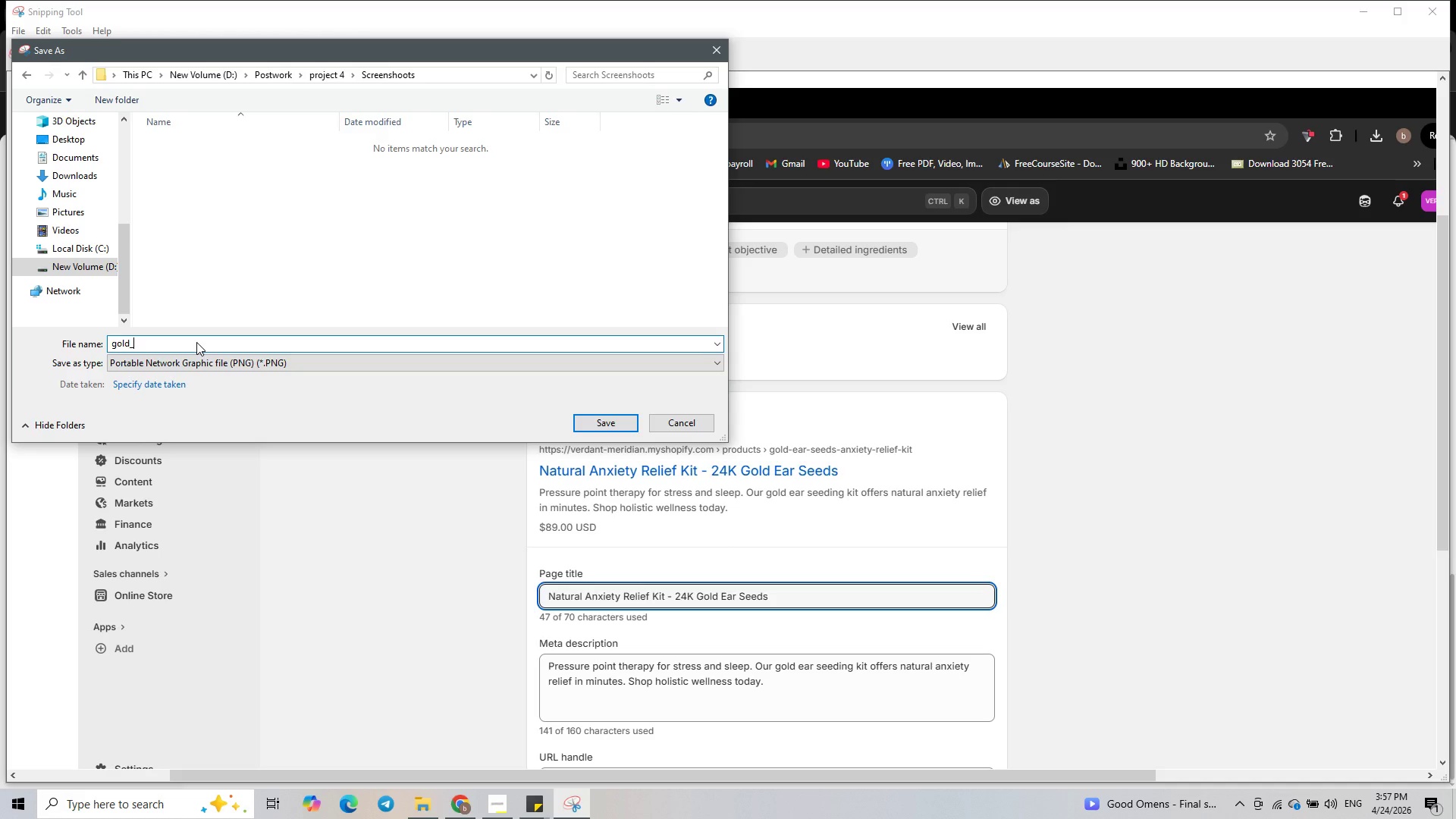 
type(seo.png)
 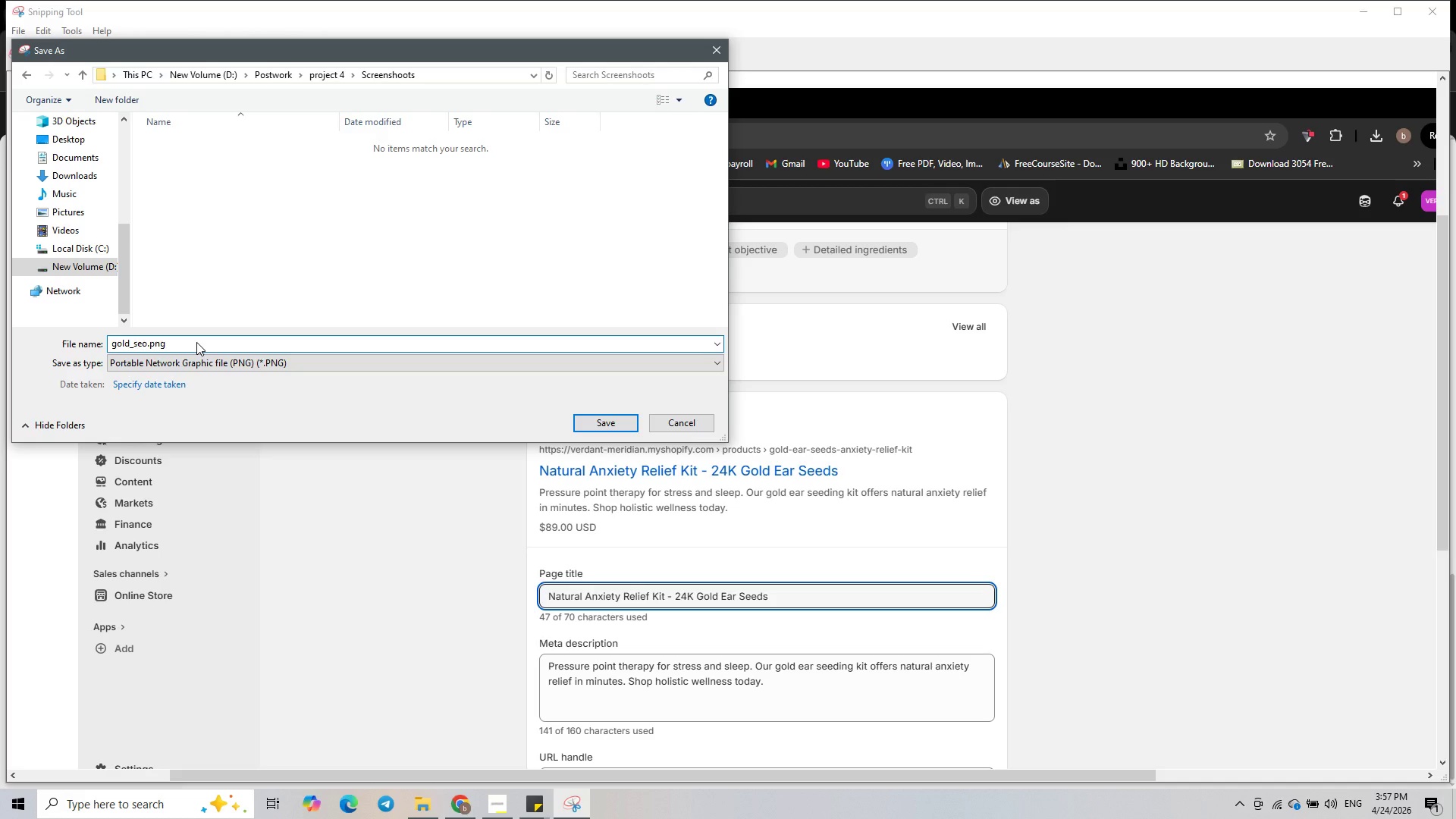 
key(Enter)
 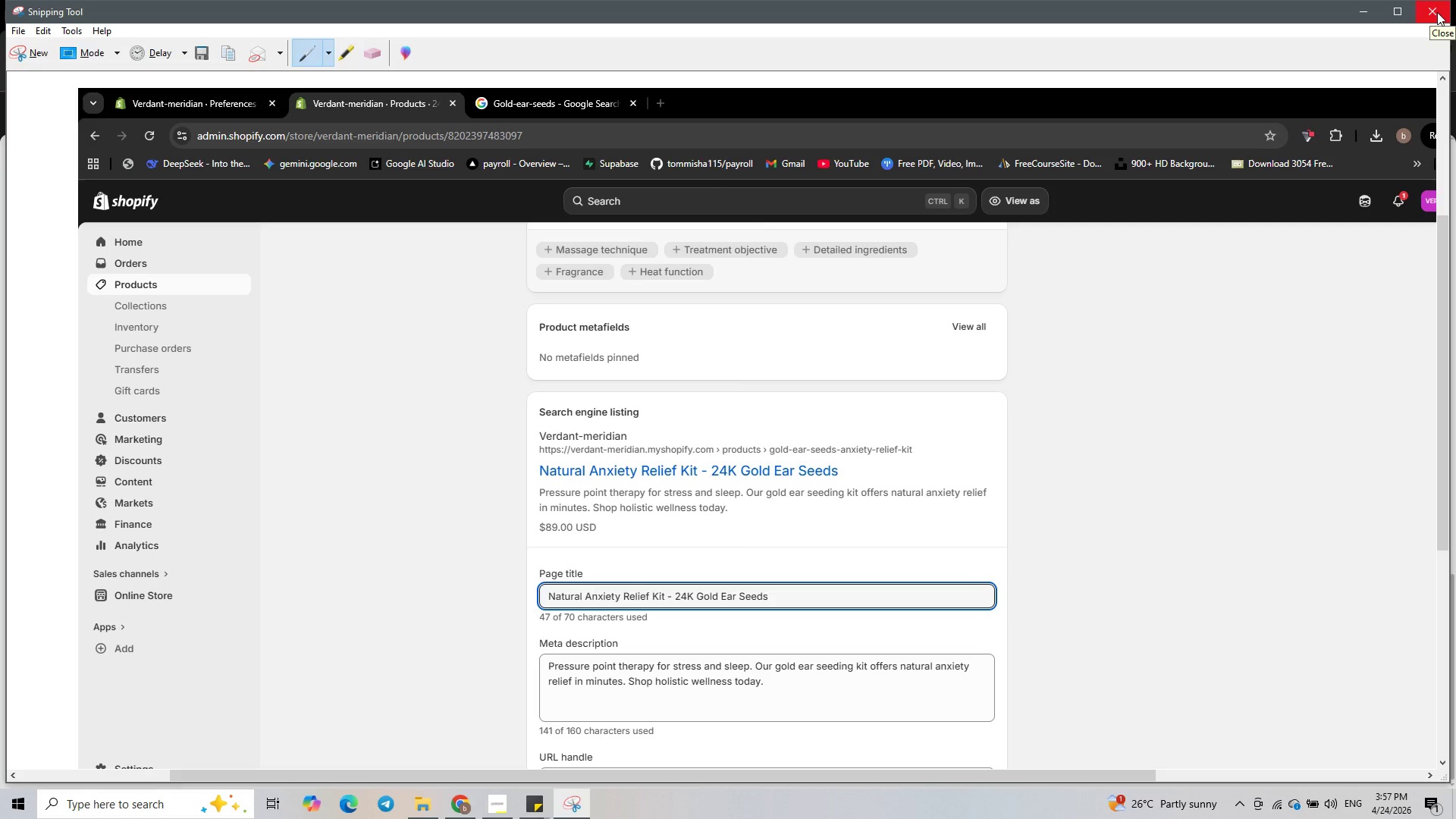 
wait(7.17)
 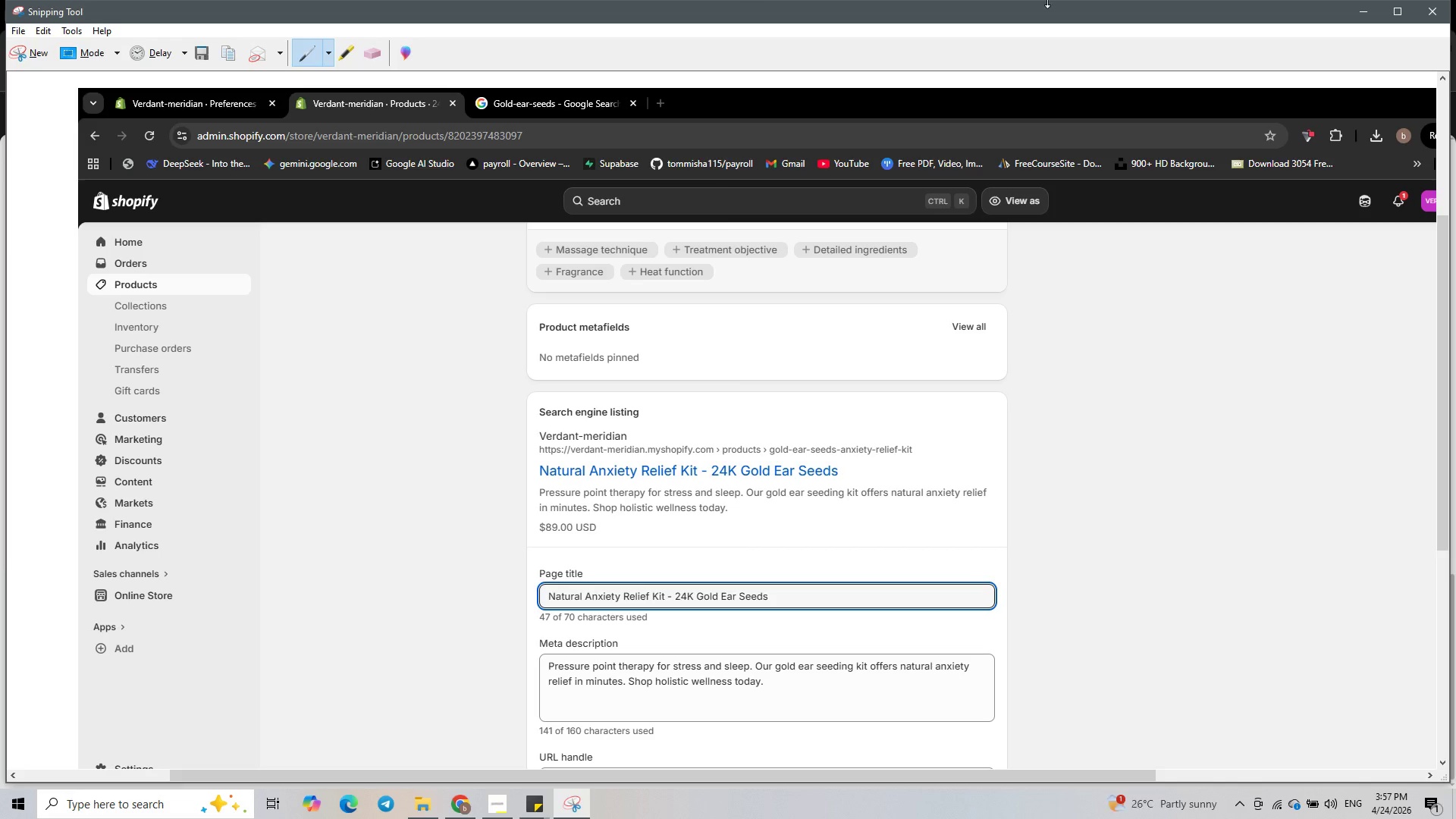 
left_click([1437, 12])
 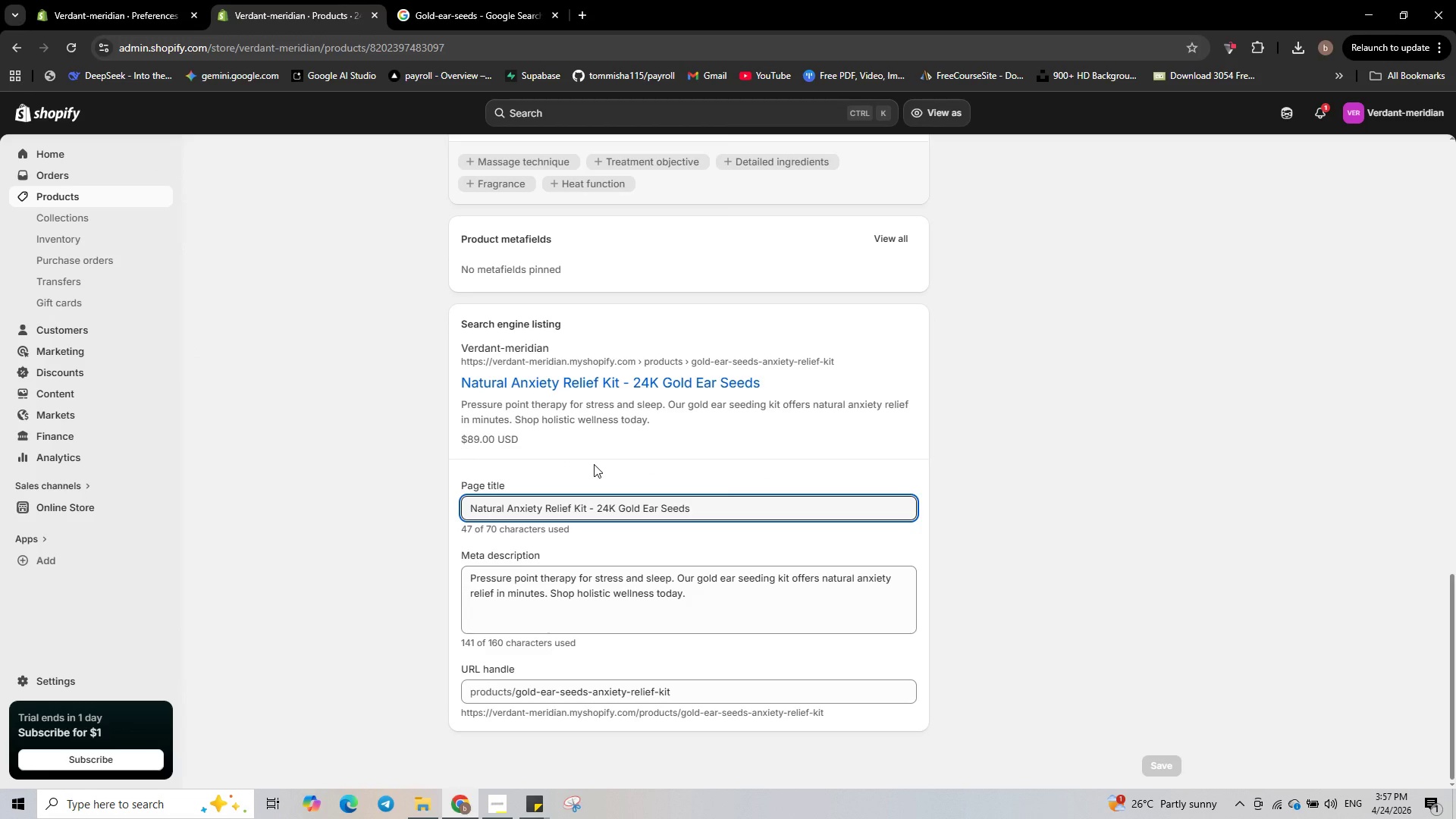 
wait(8.64)
 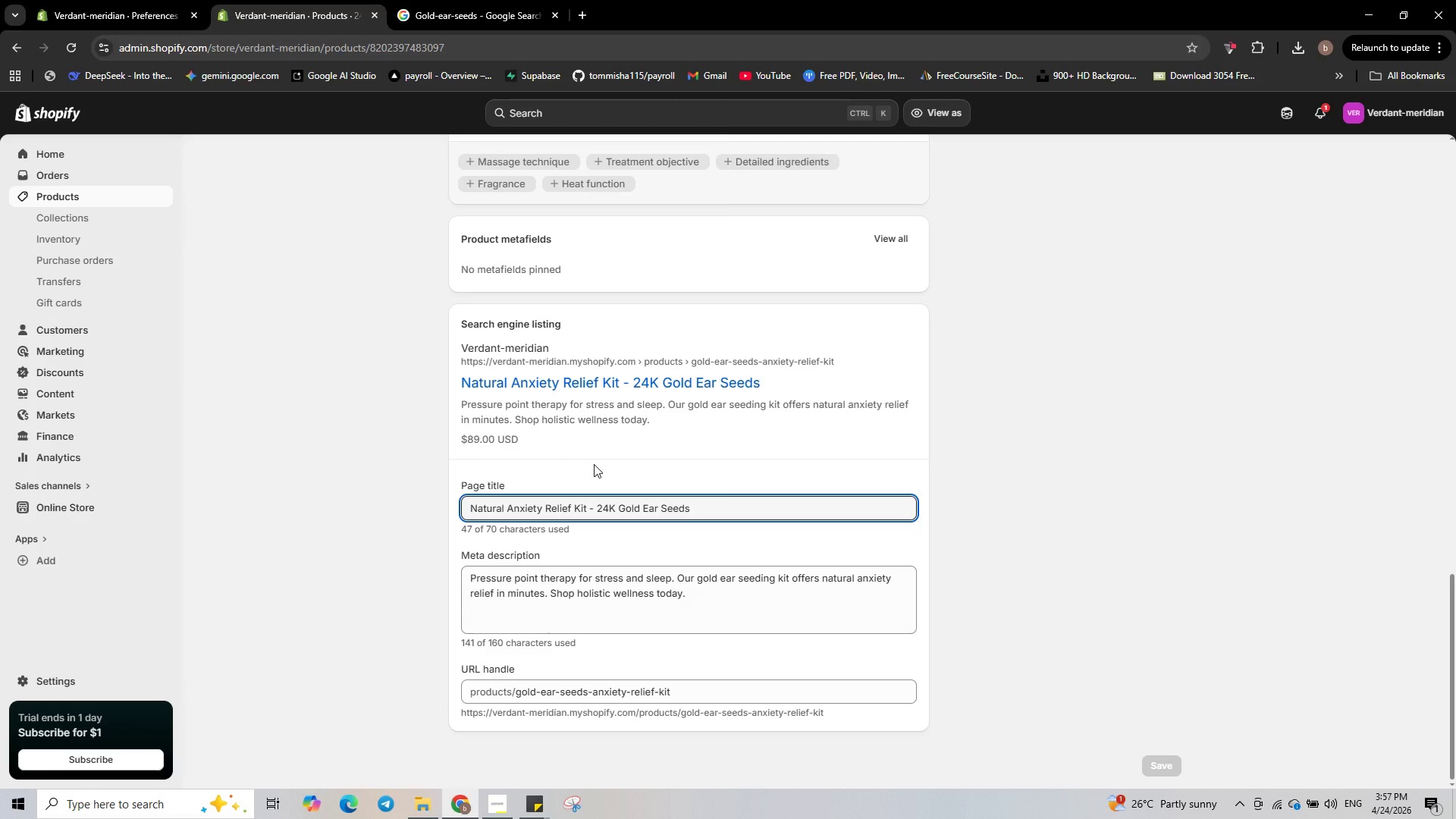 
left_click([71, 189])
 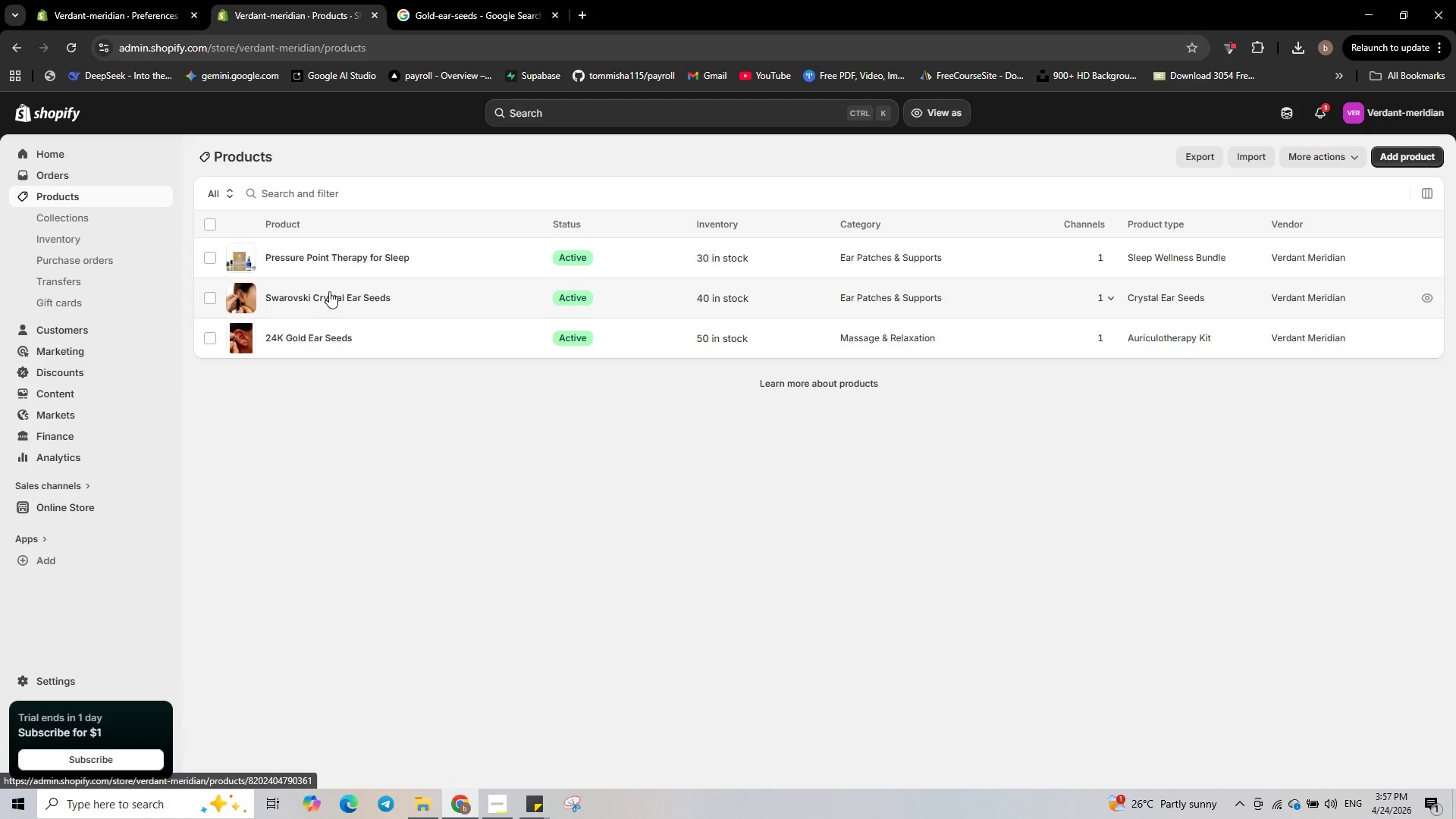 
wait(8.55)
 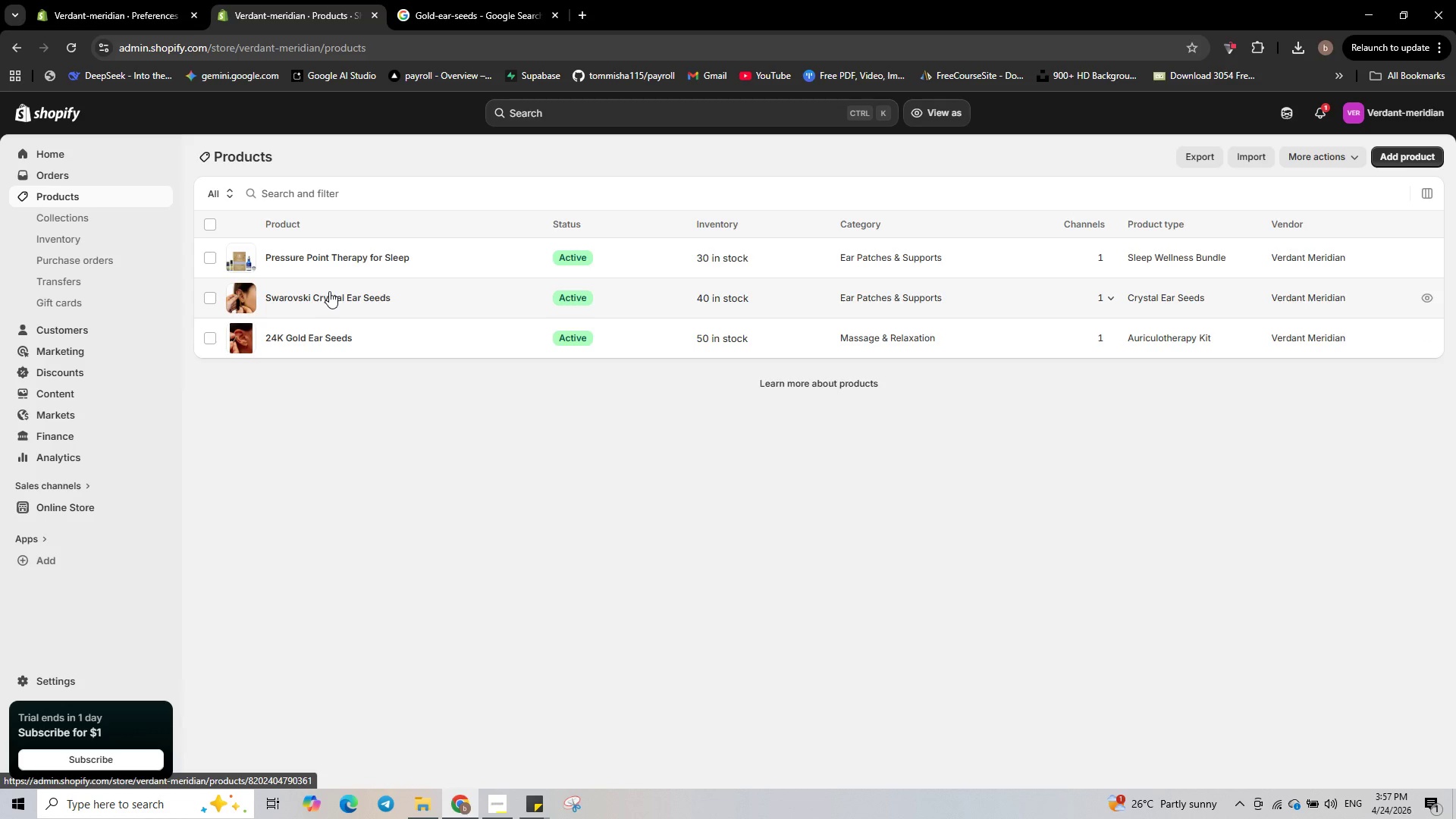 
left_click([344, 295])
 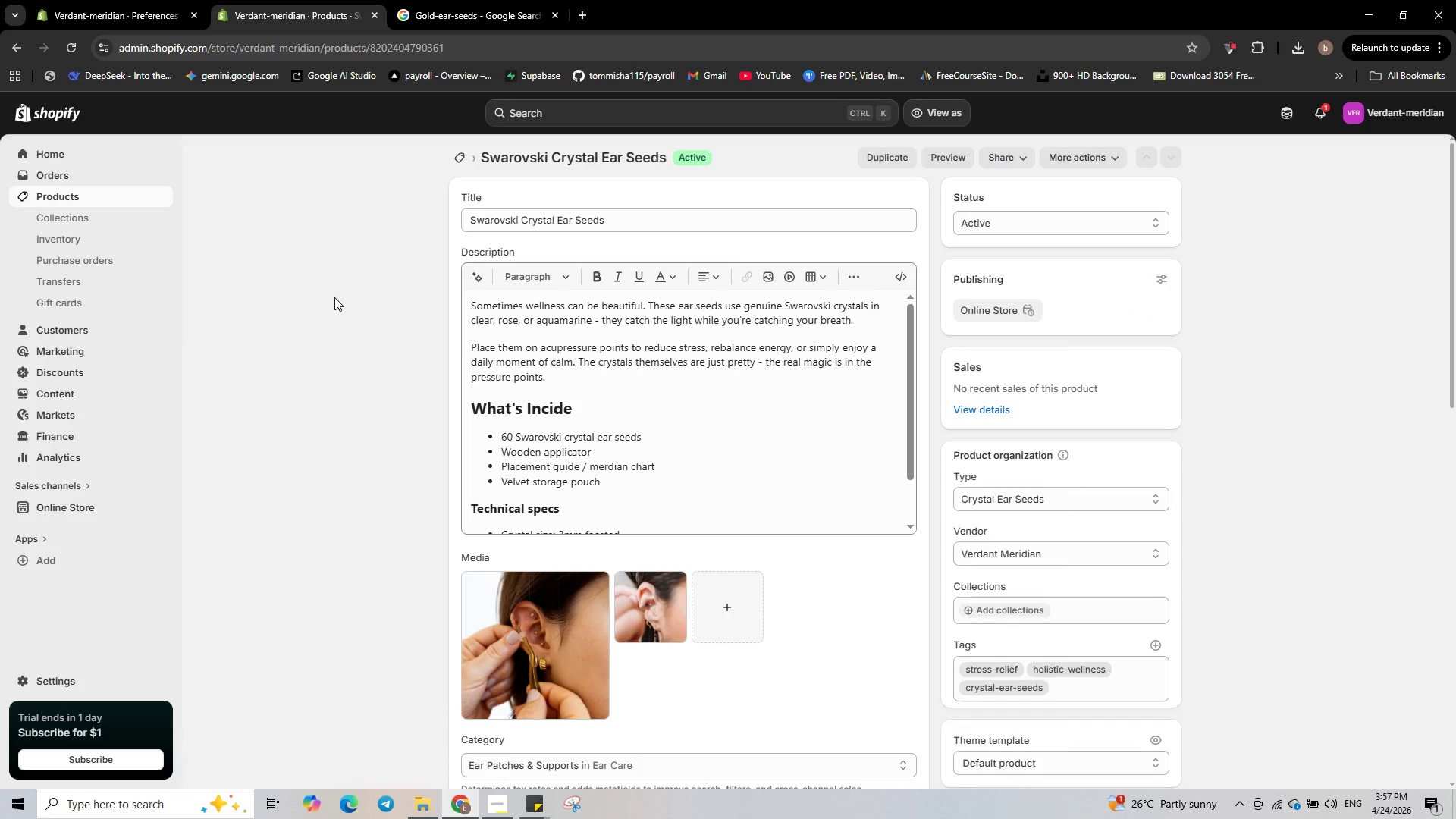 
scroll: coordinate [880, 519], scroll_direction: down, amount: 26.0
 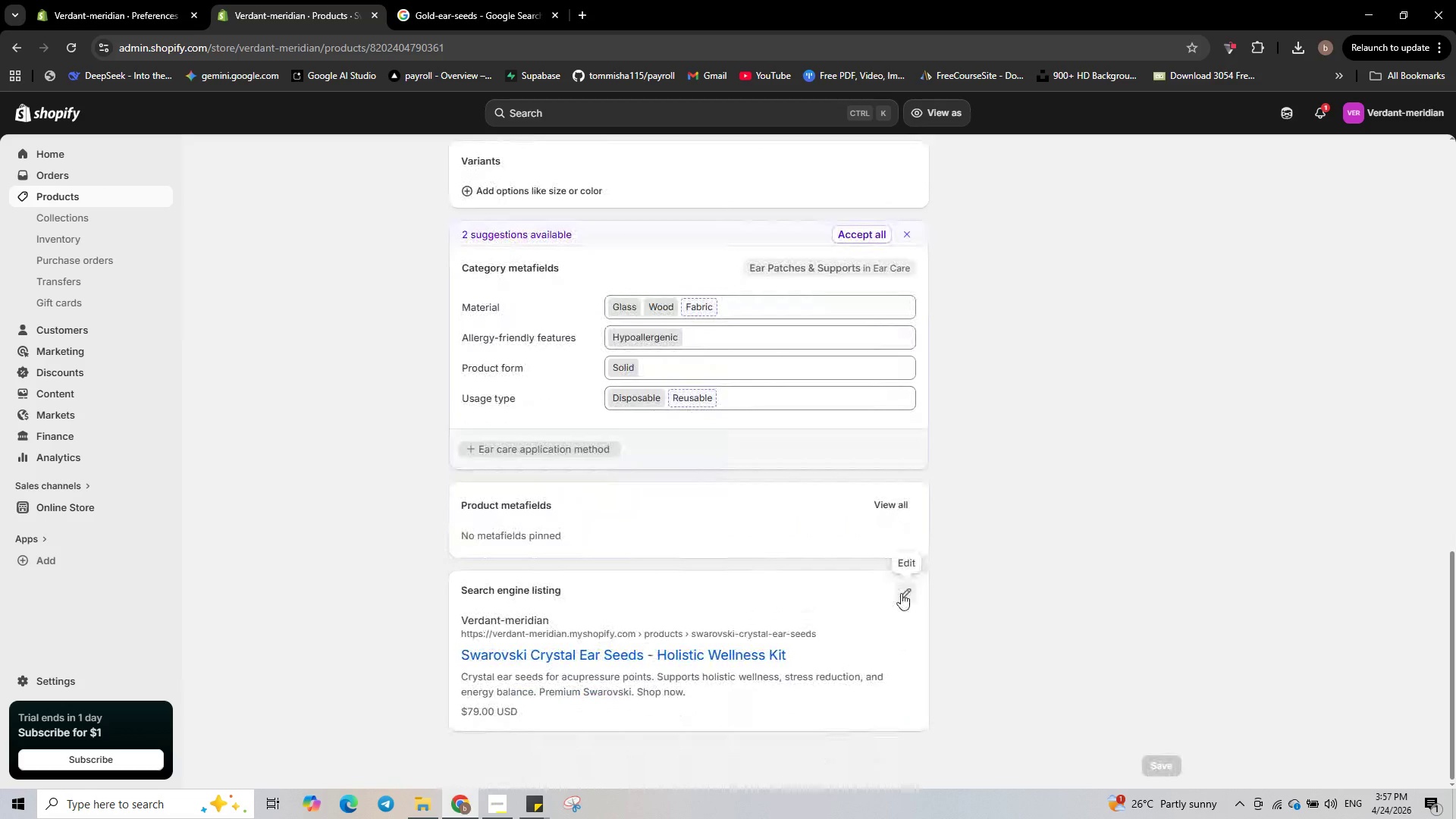 
left_click([901, 593])
 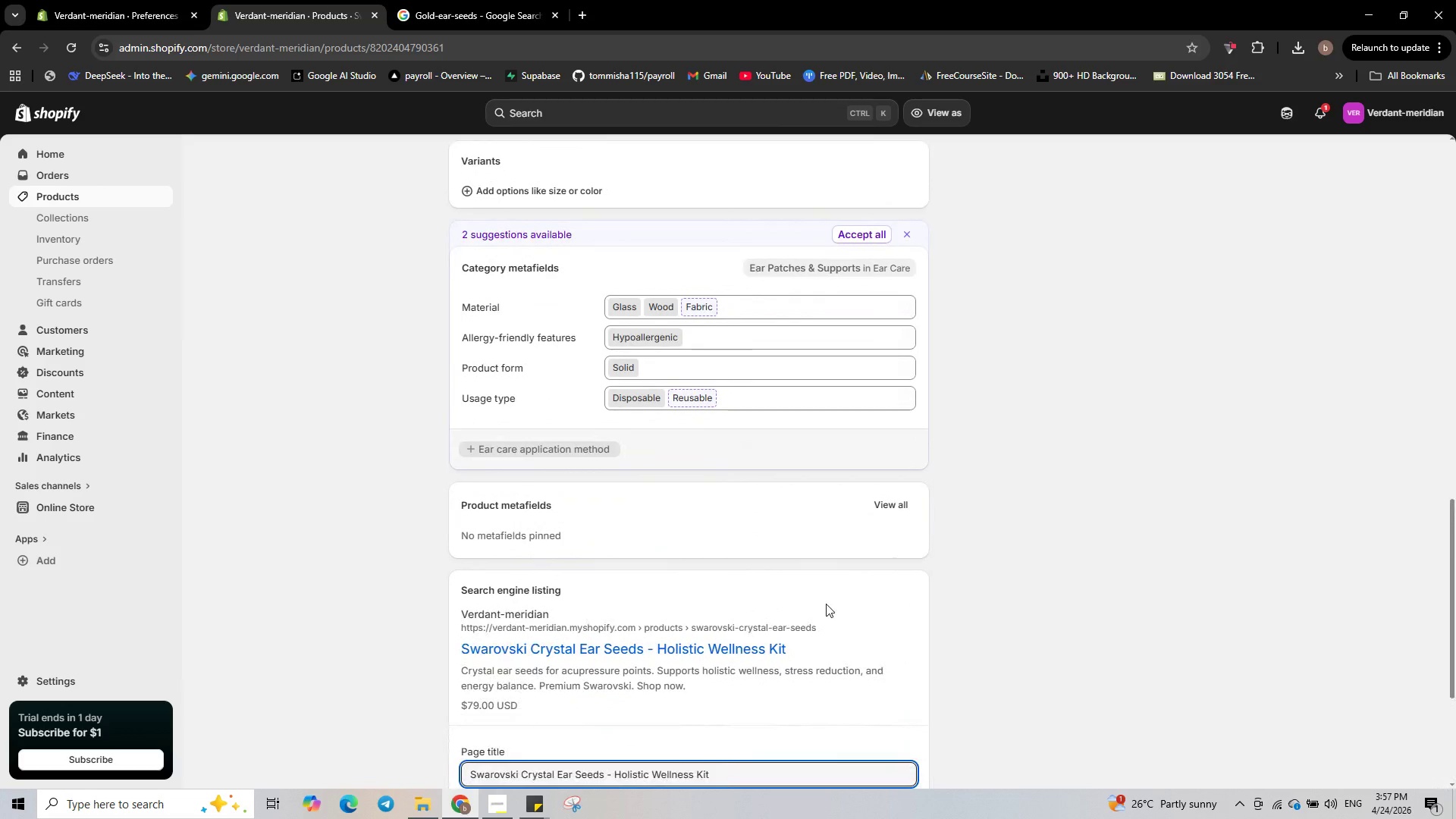 
scroll: coordinate [823, 592], scroll_direction: down, amount: 9.0
 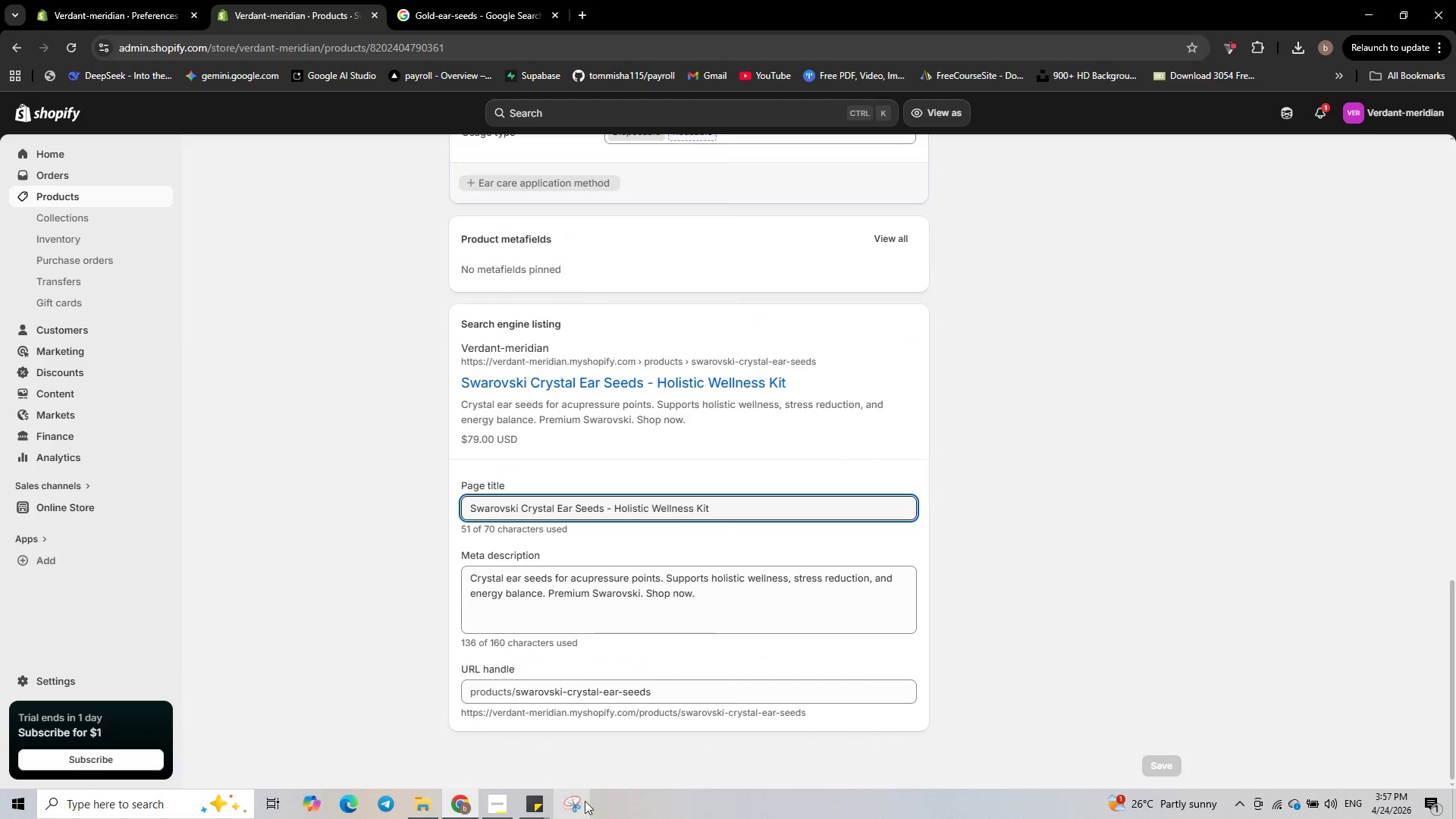 
left_click([579, 805])
 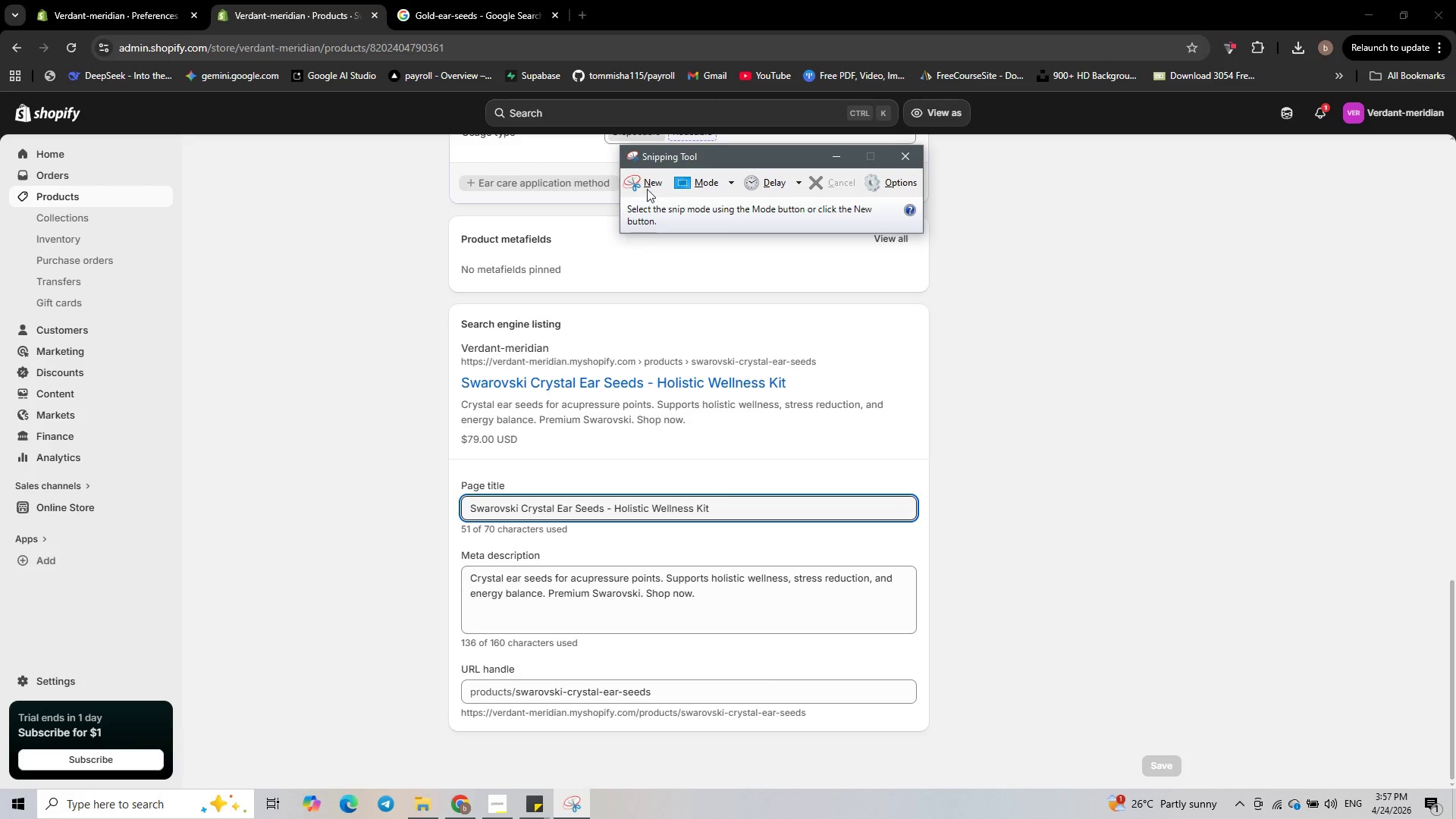 
left_click([647, 185])
 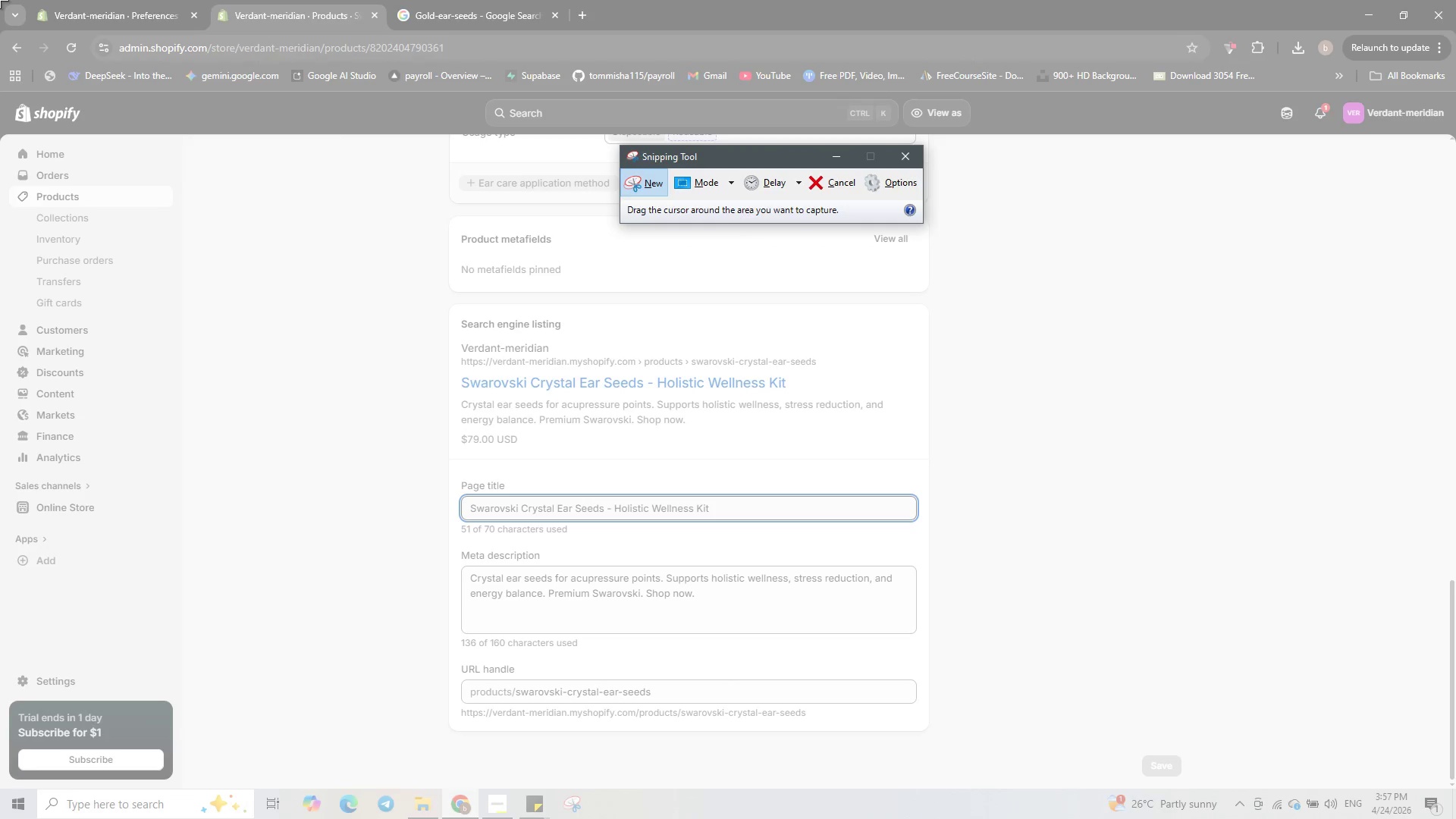 
left_click_drag(start_coordinate=[0, 0], to_coordinate=[1455, 818])
 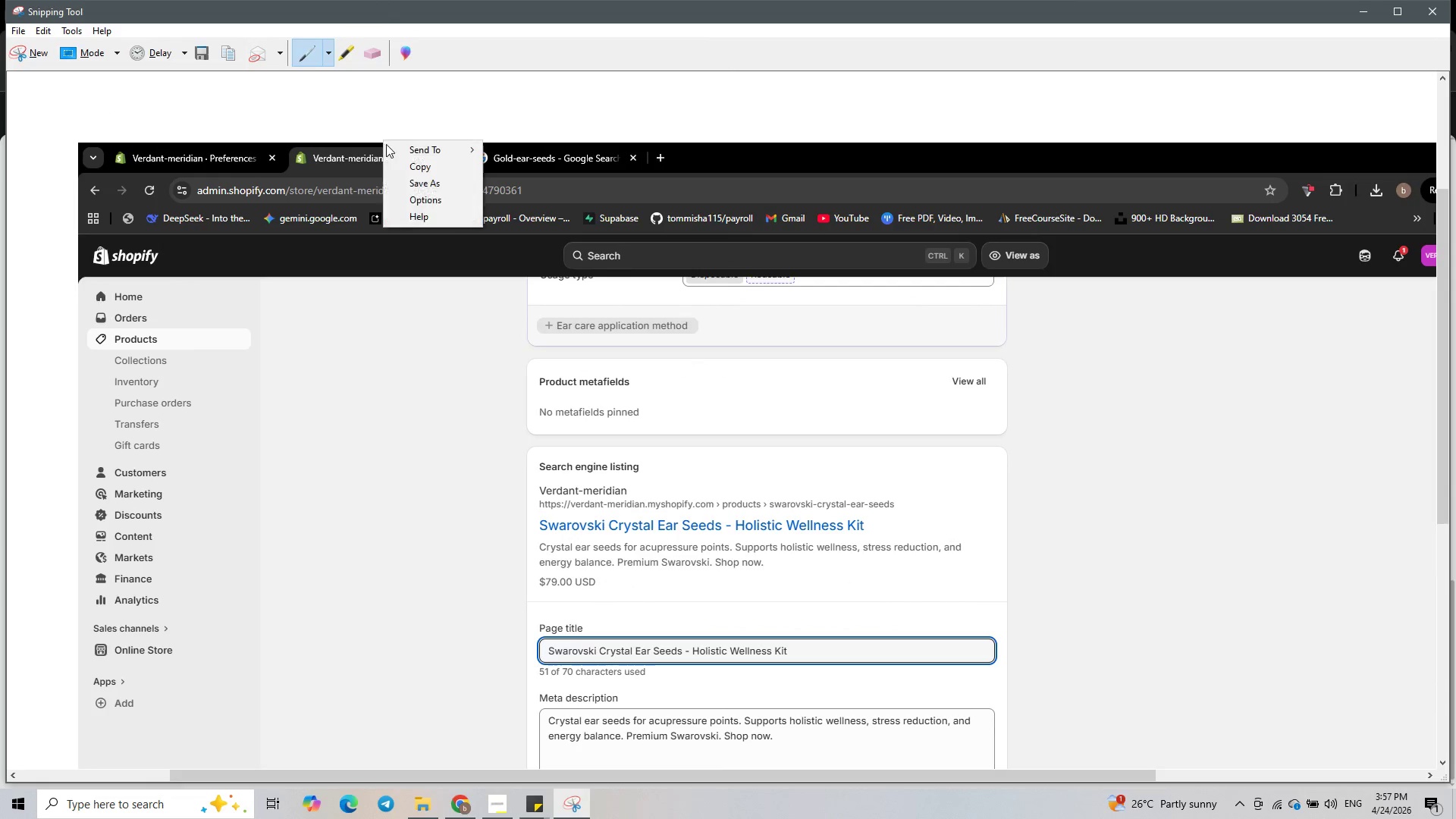 
wait(5.22)
 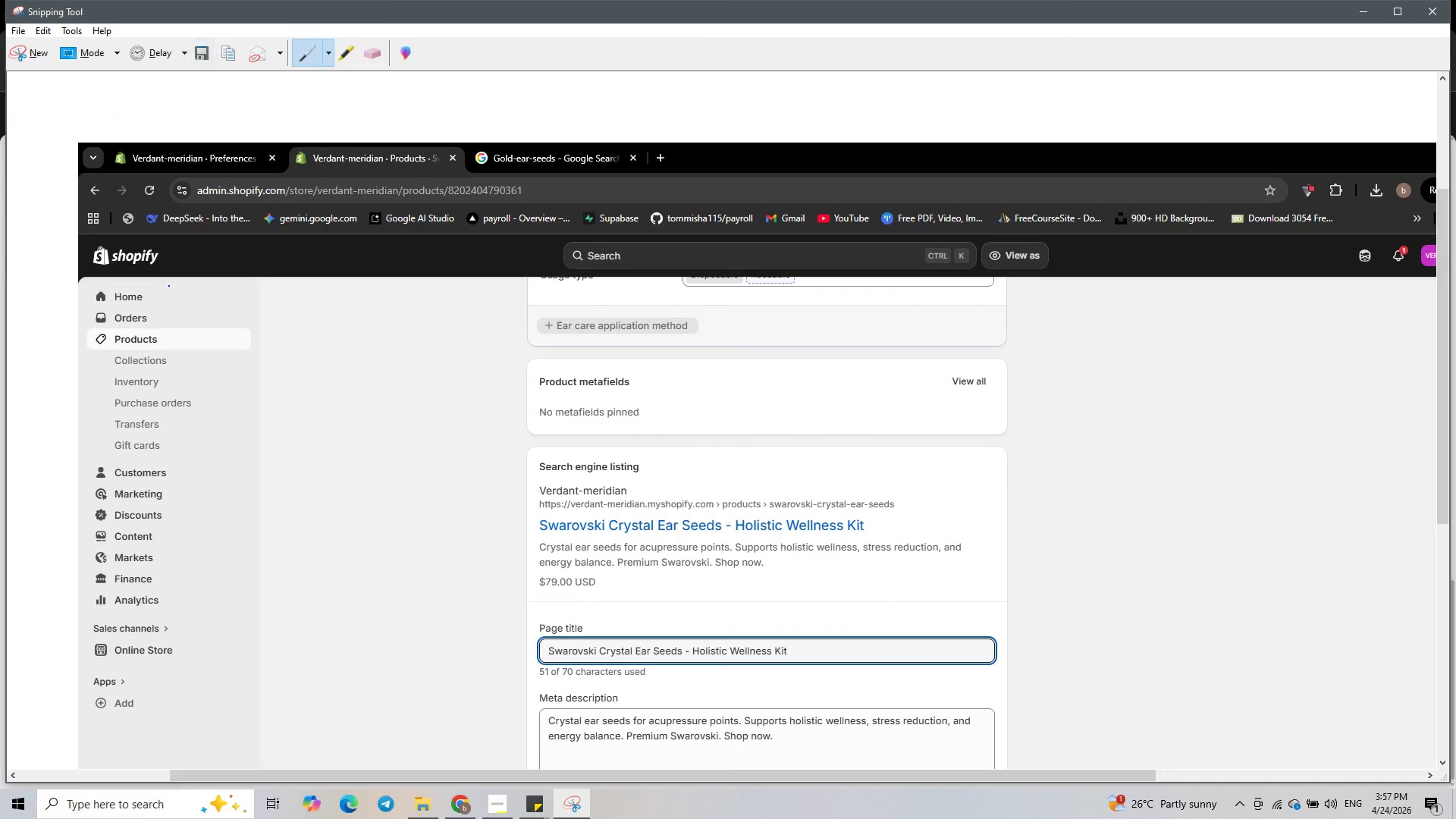 
left_click([432, 184])
 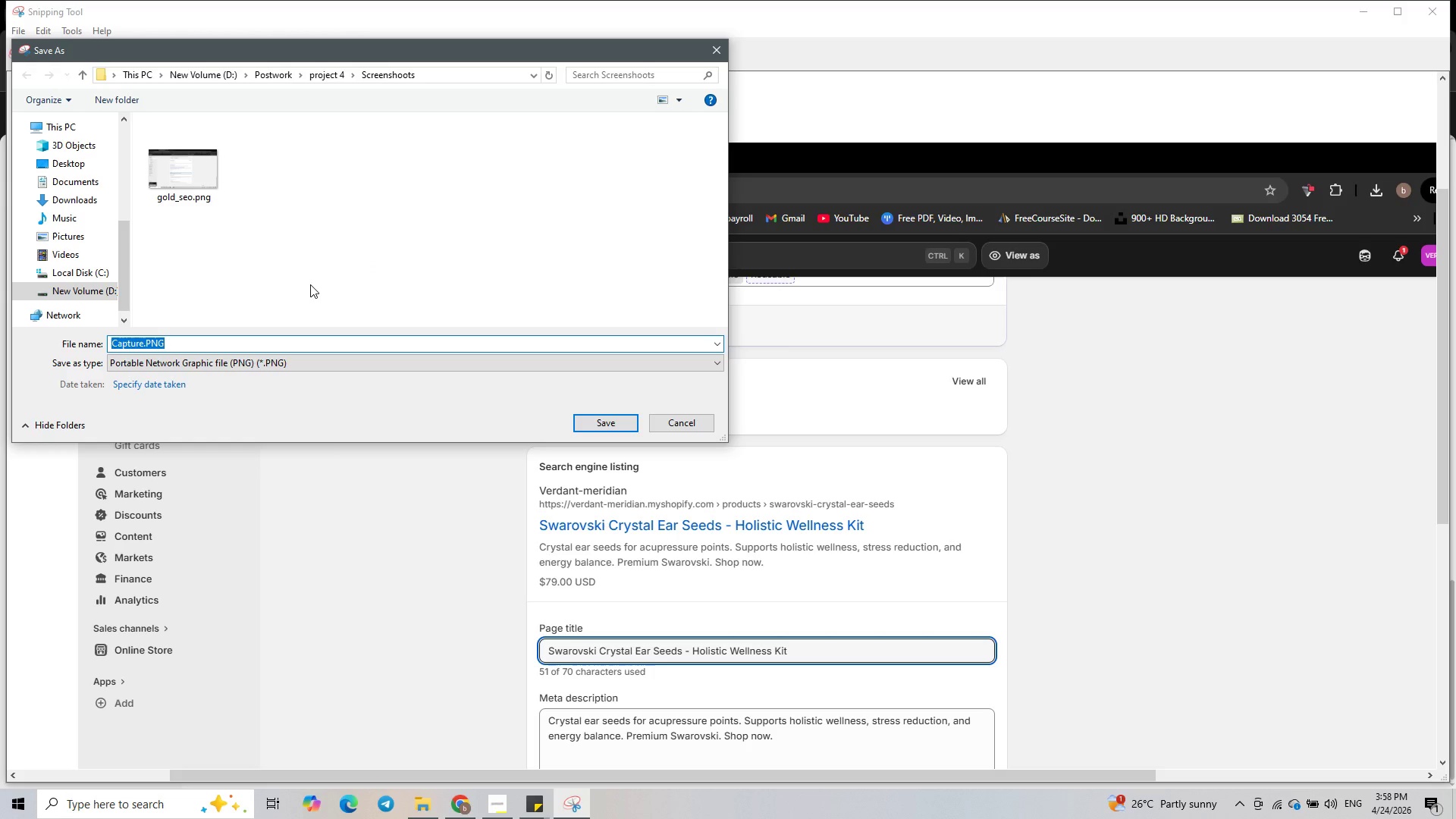 
wait(5.3)
 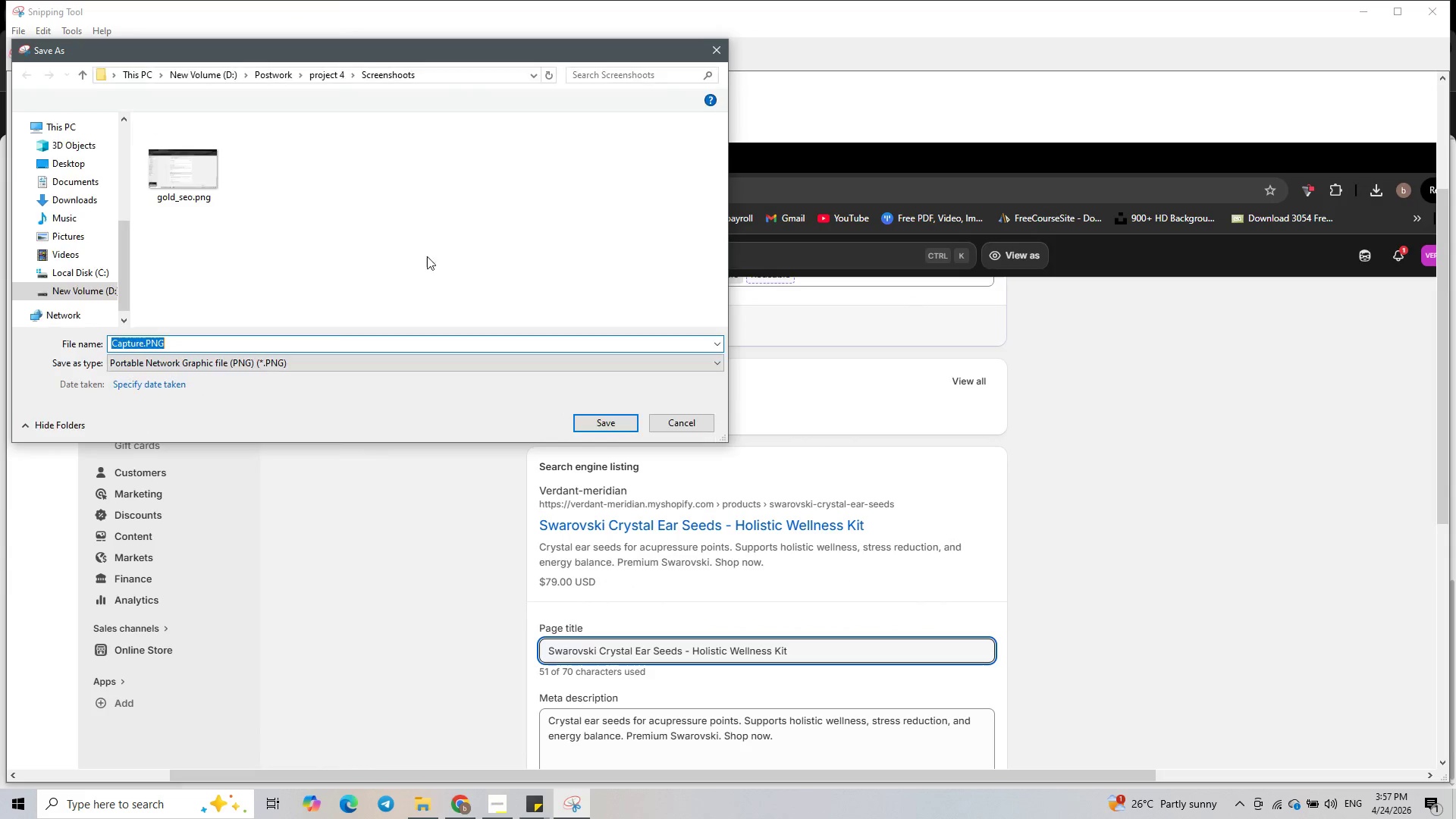 
type(crystal_seo.png)
 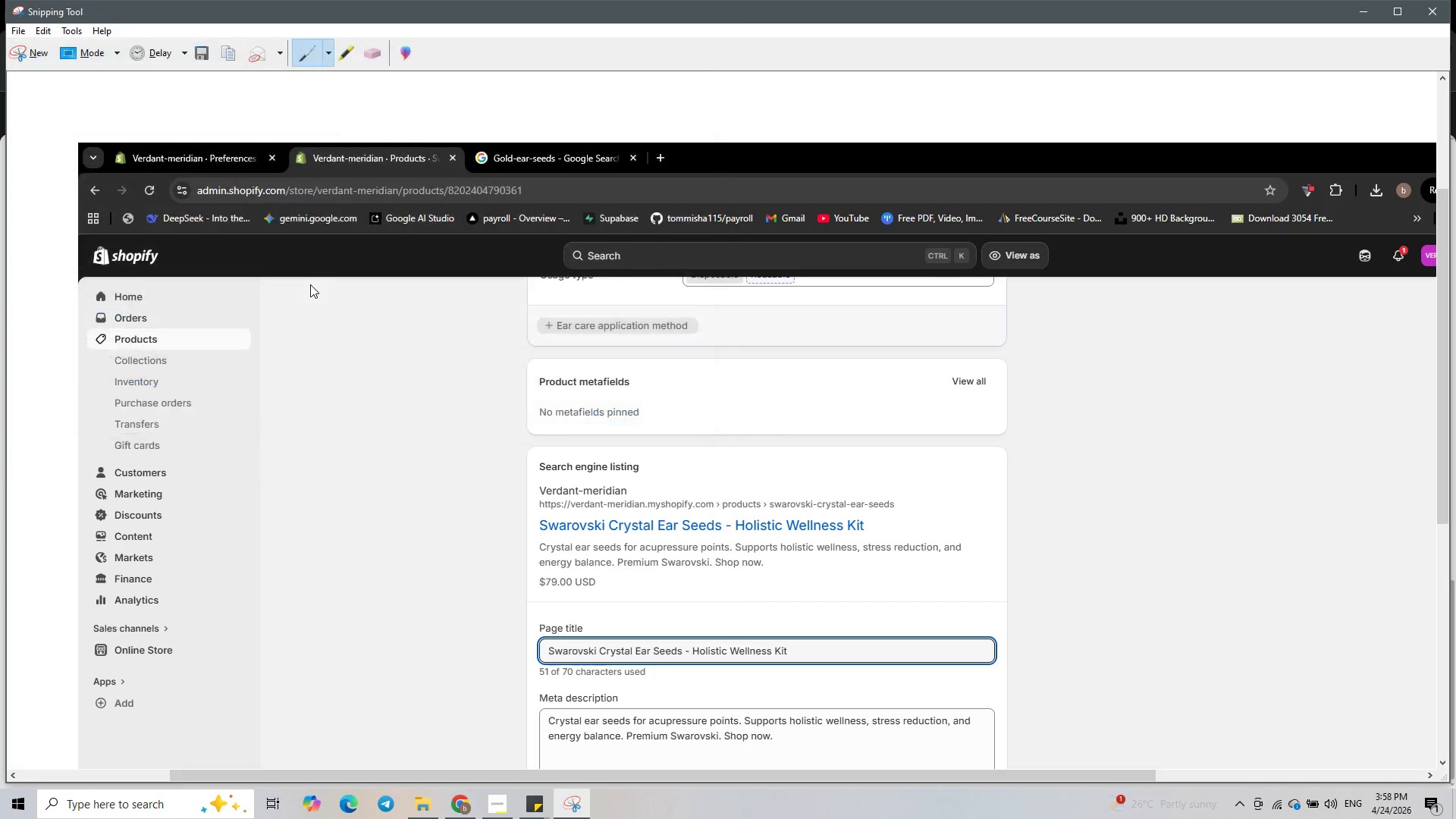 
 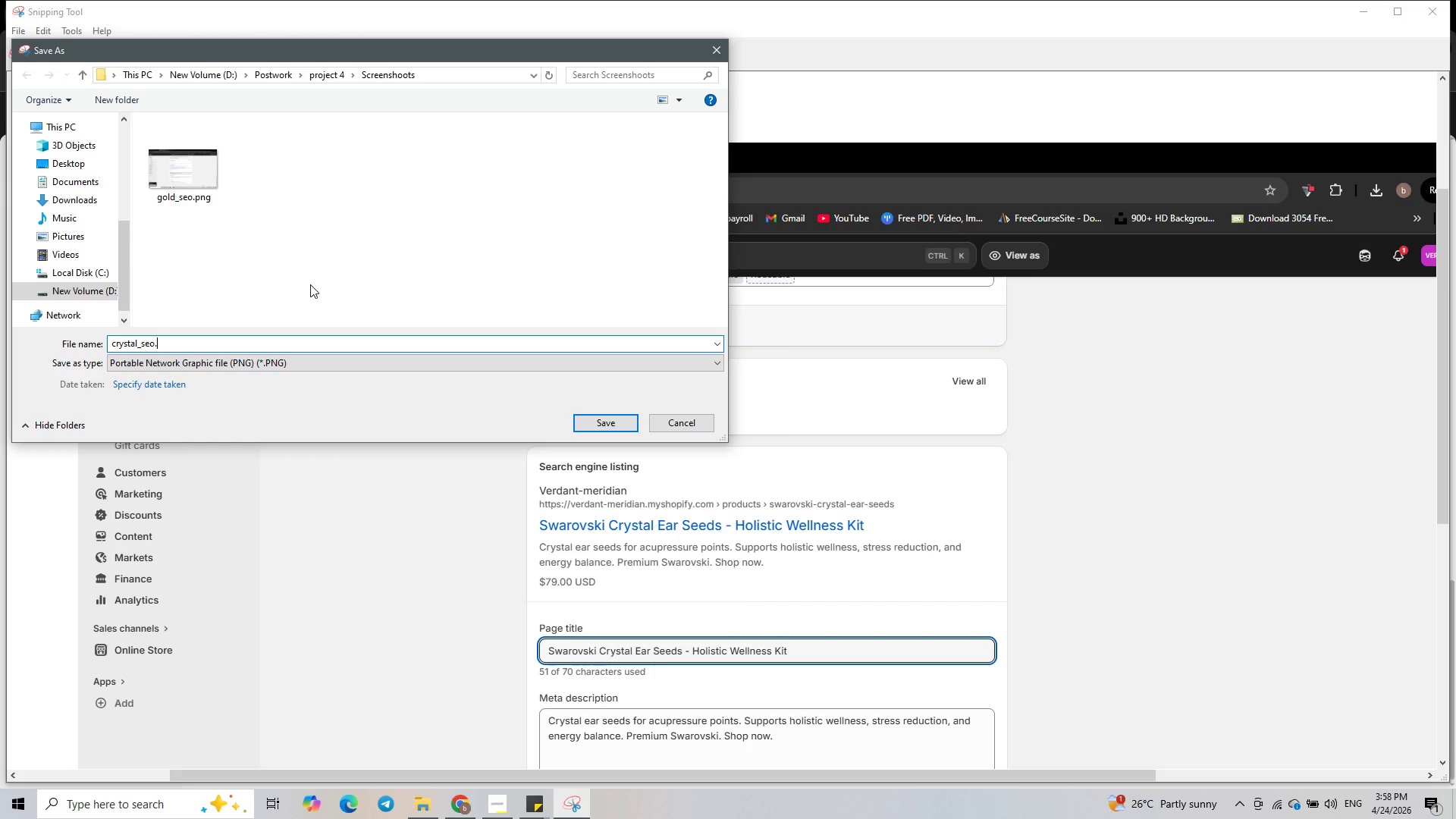 
key(Enter)
 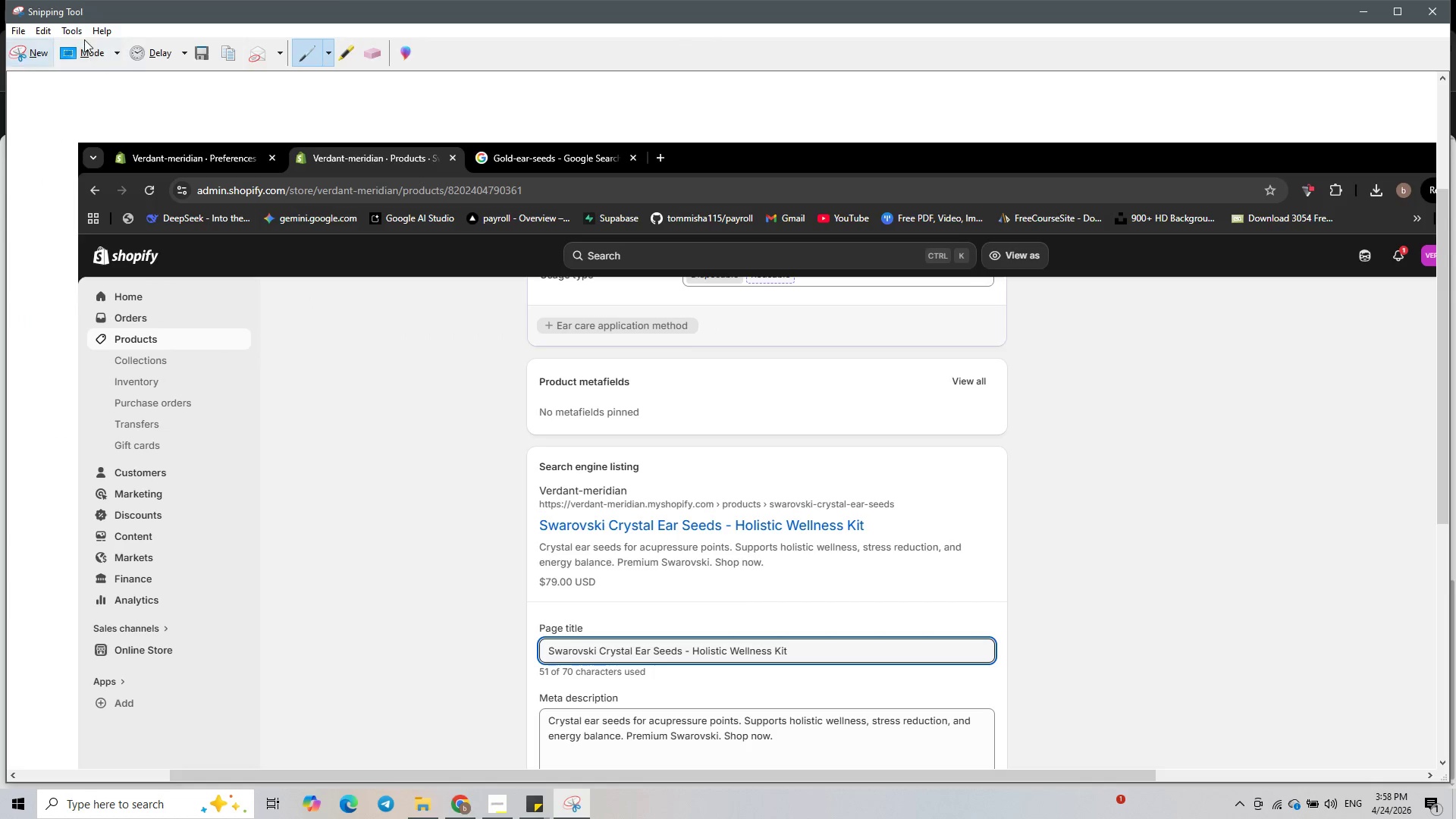 
left_click([1439, 12])
 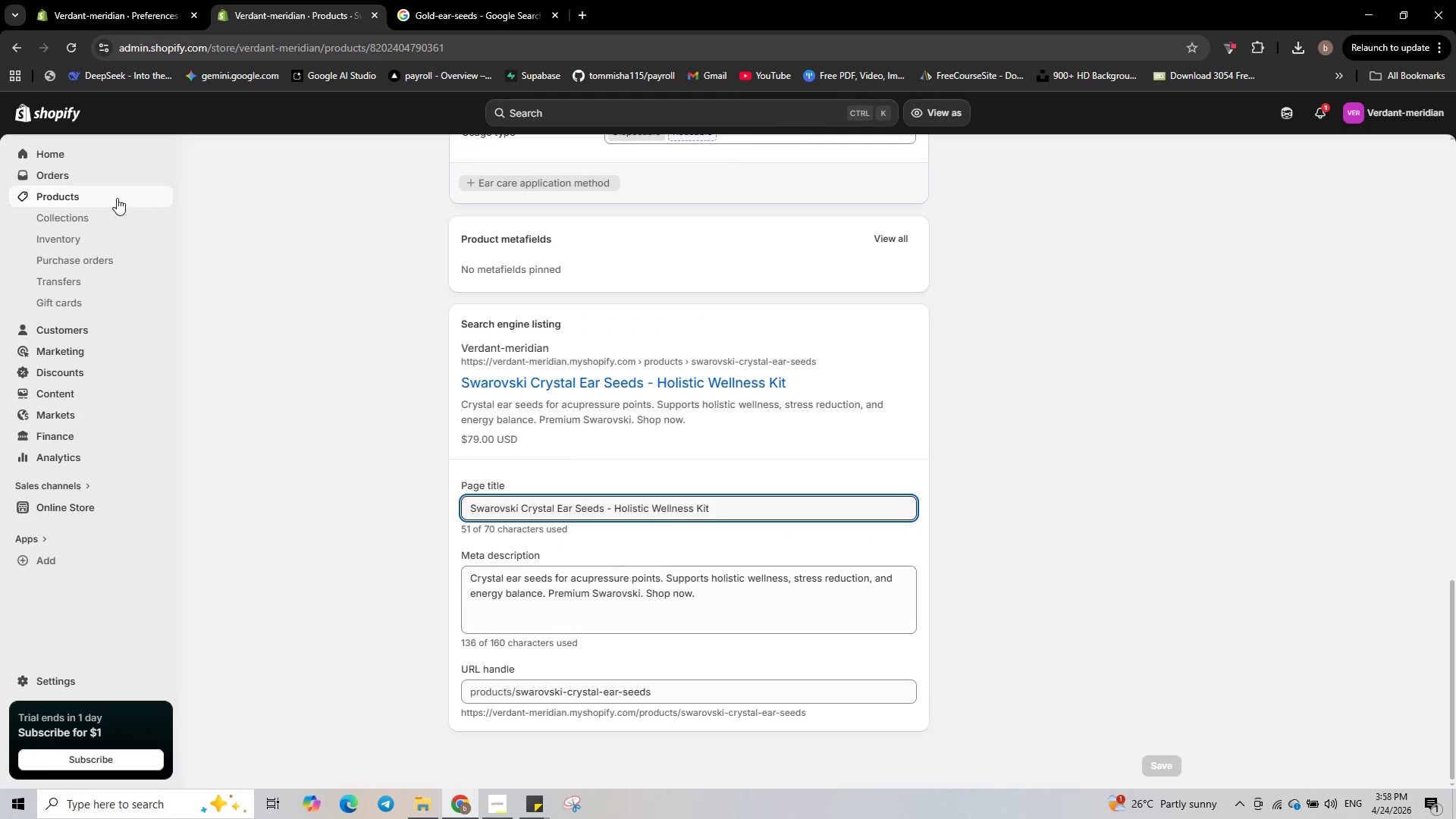 
left_click([114, 196])
 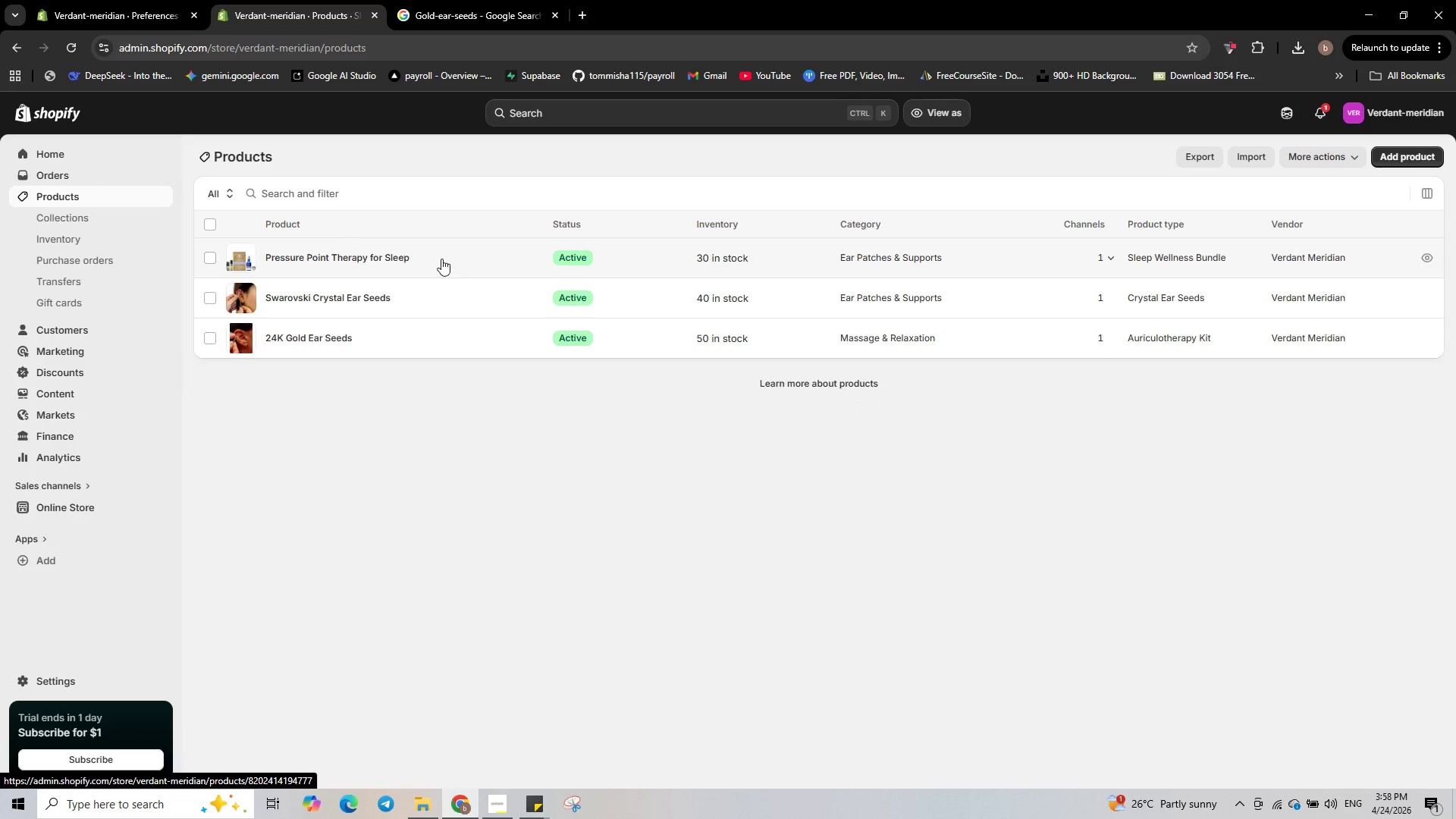 
left_click([356, 258])
 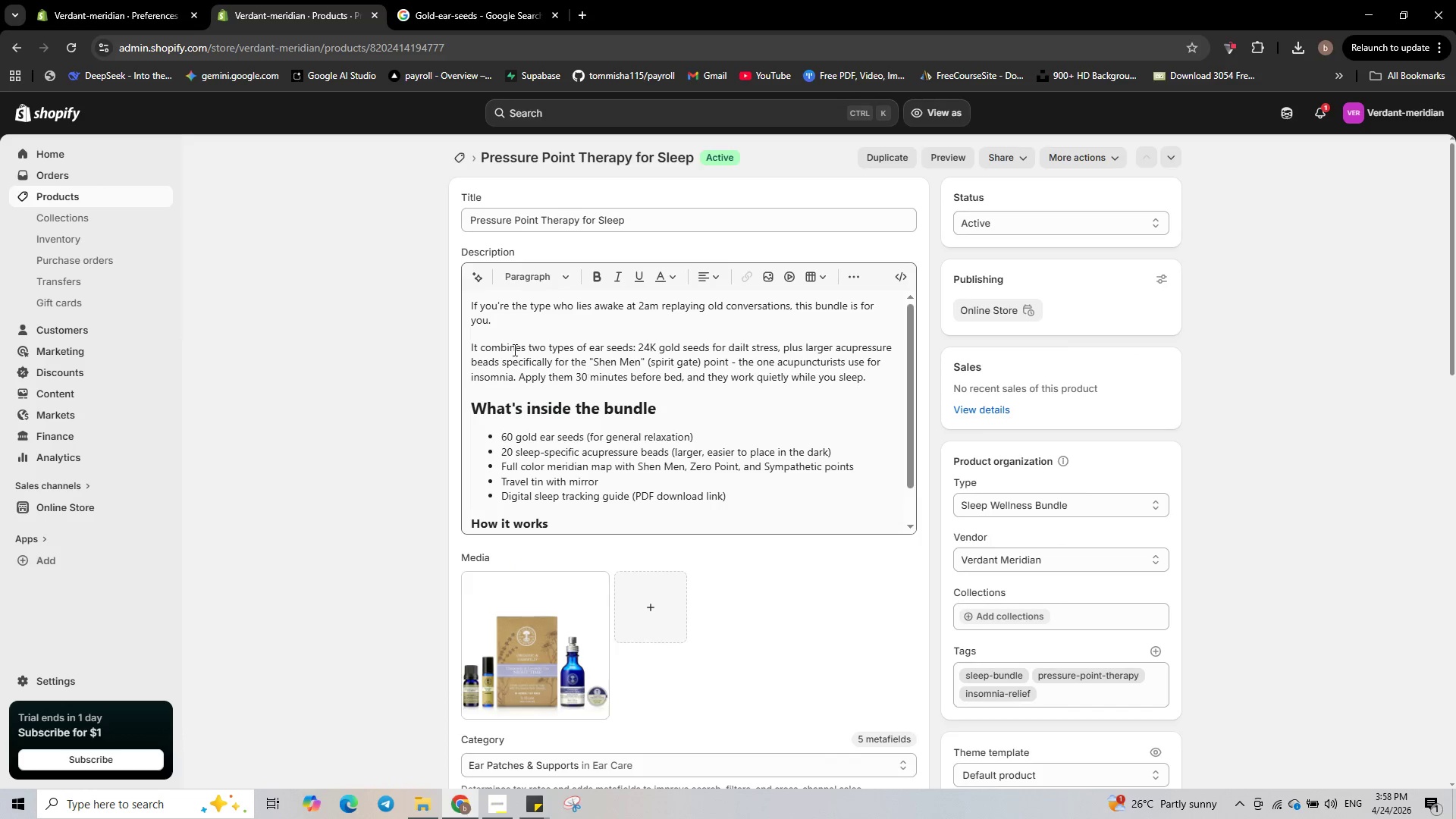 
scroll: coordinate [866, 595], scroll_direction: down, amount: 20.0
 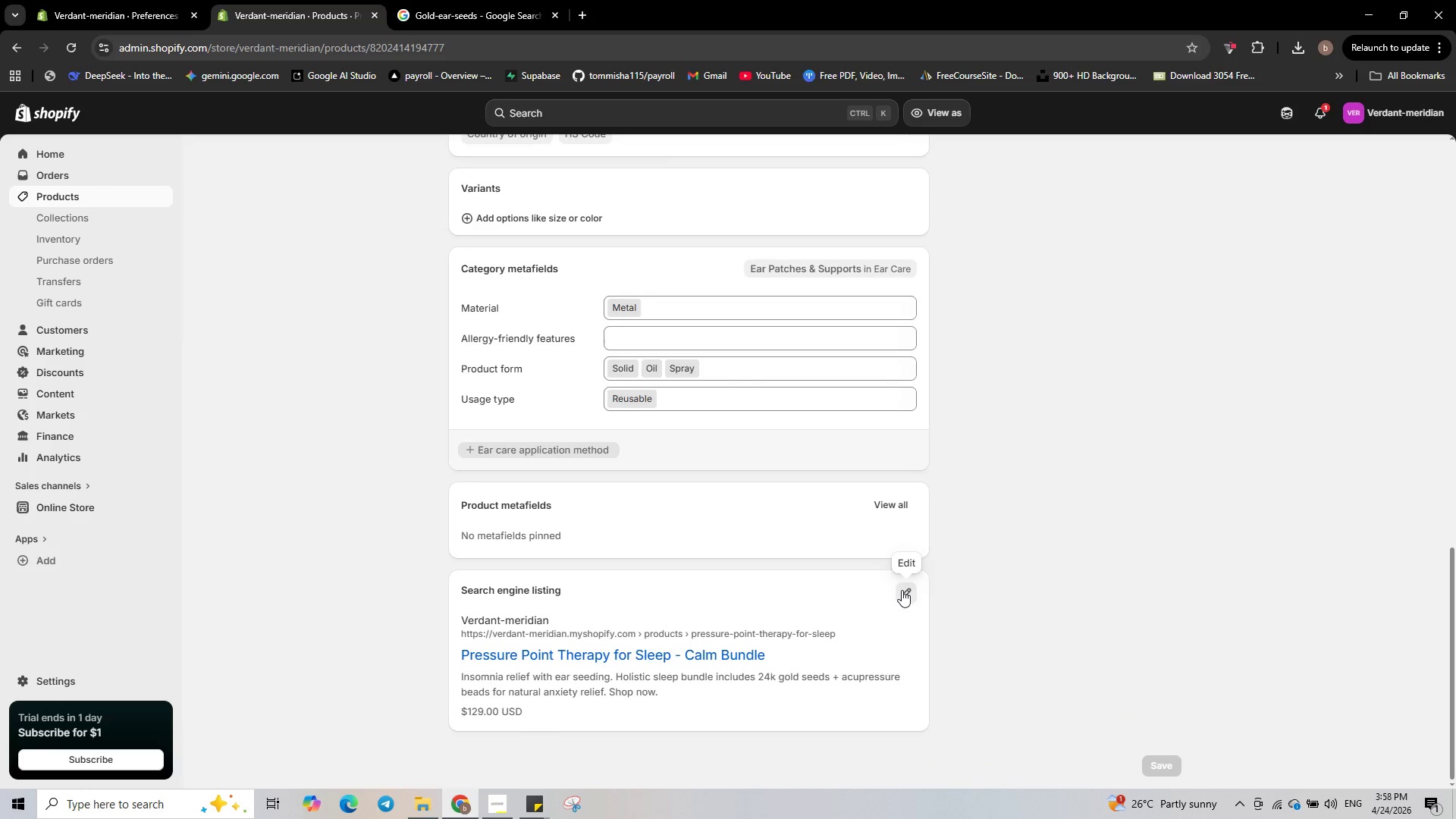 
left_click([902, 590])
 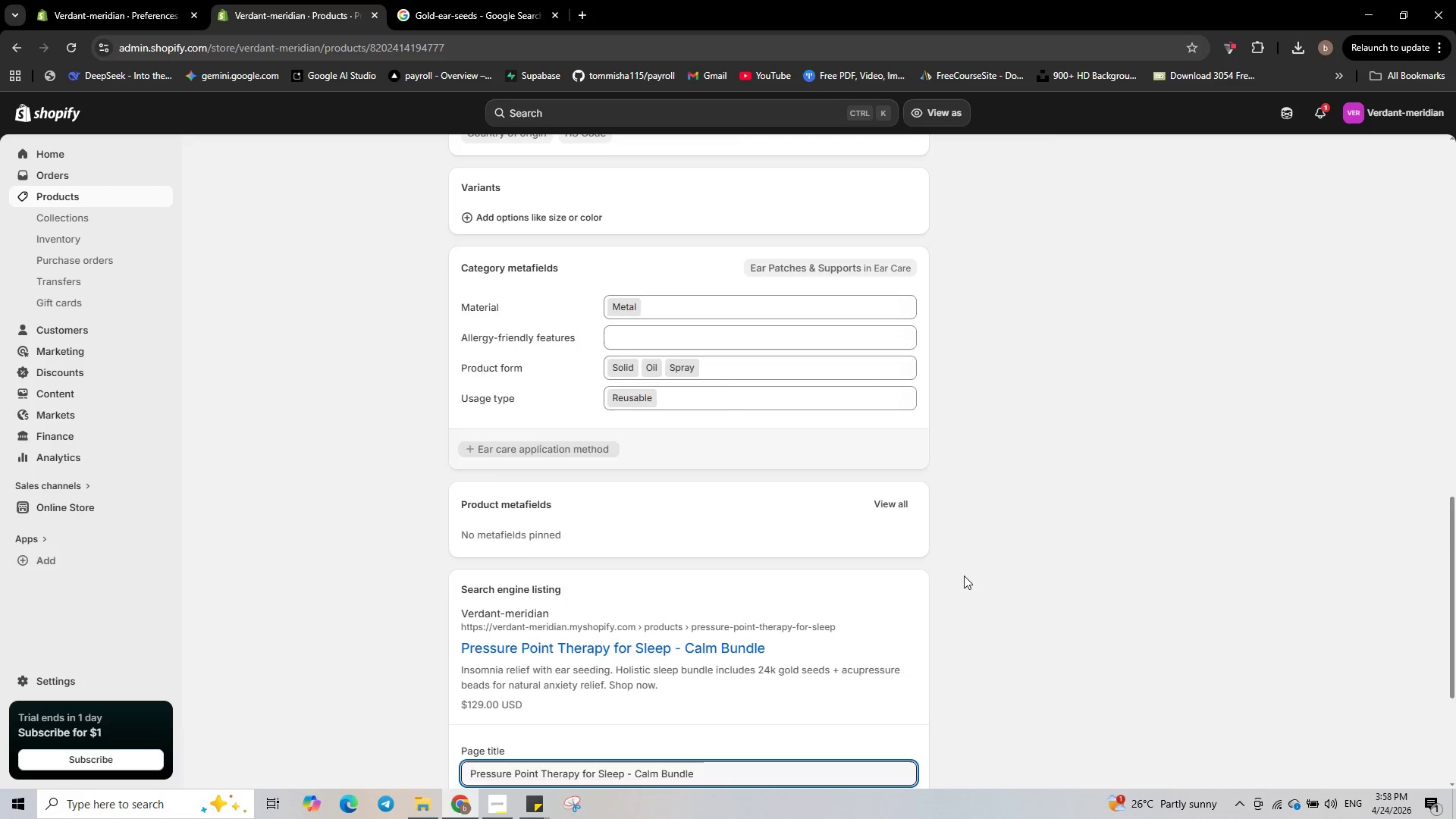 
scroll: coordinate [964, 576], scroll_direction: down, amount: 7.0
 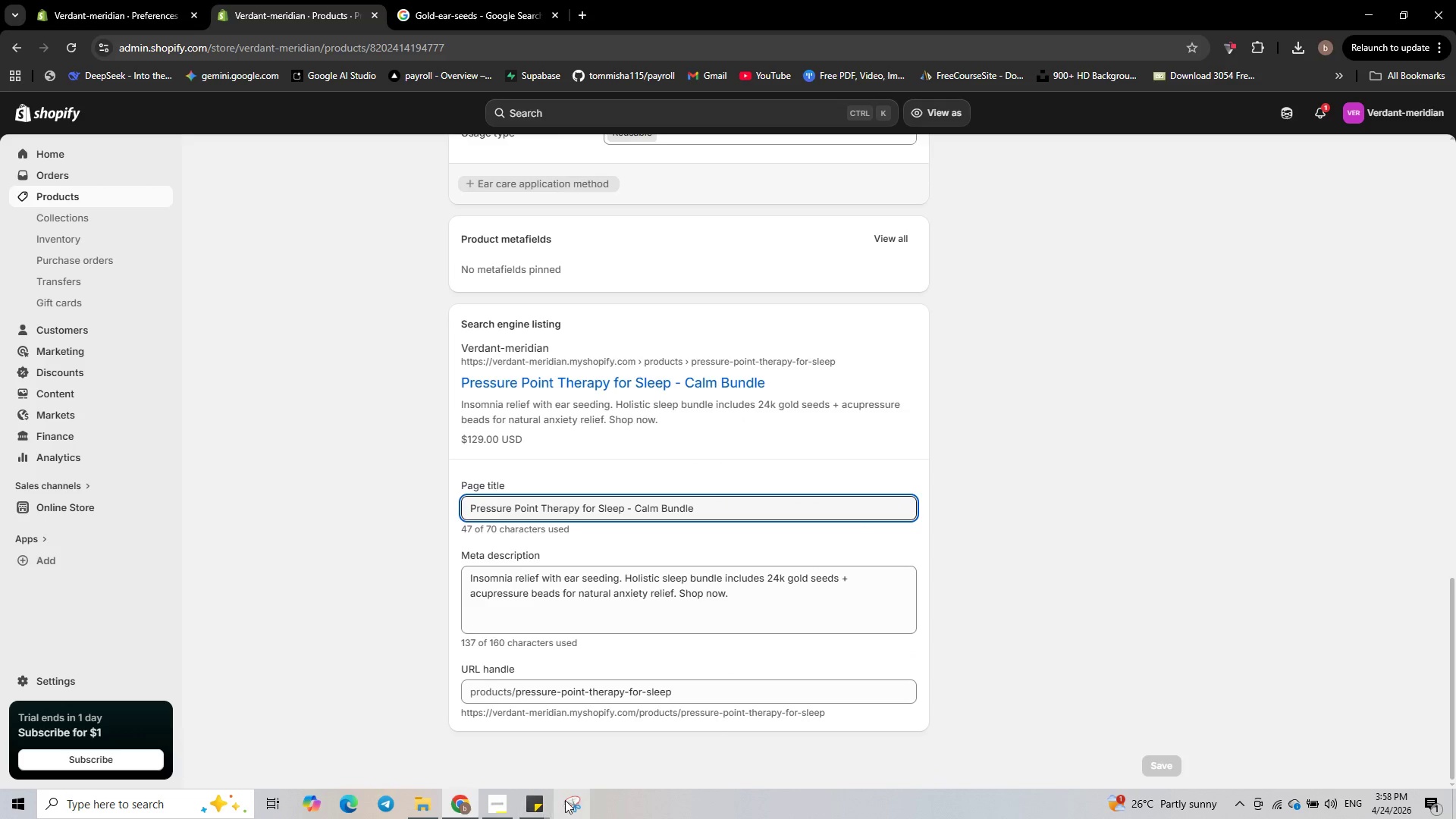 
left_click([566, 799])
 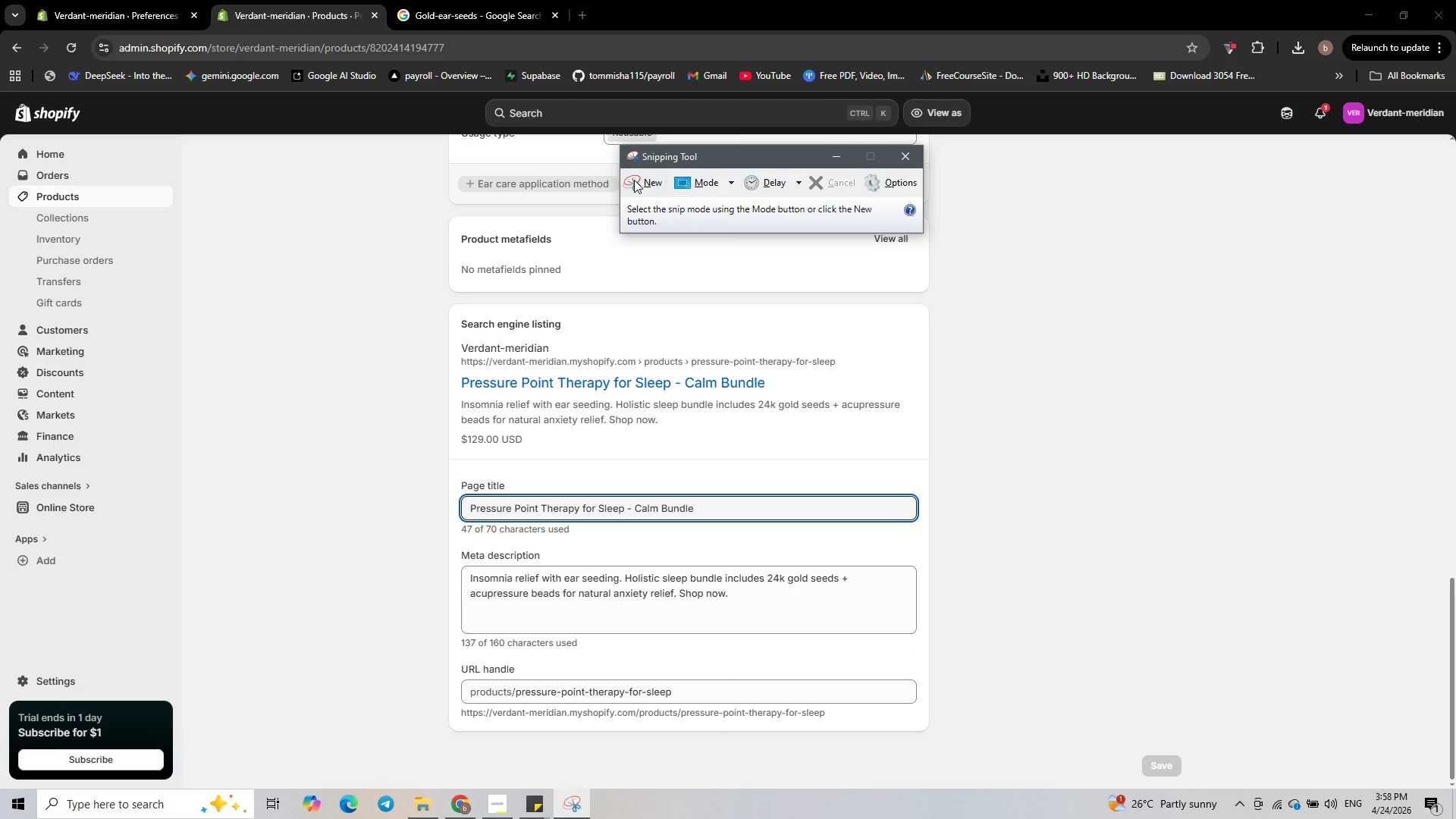 
left_click([635, 177])
 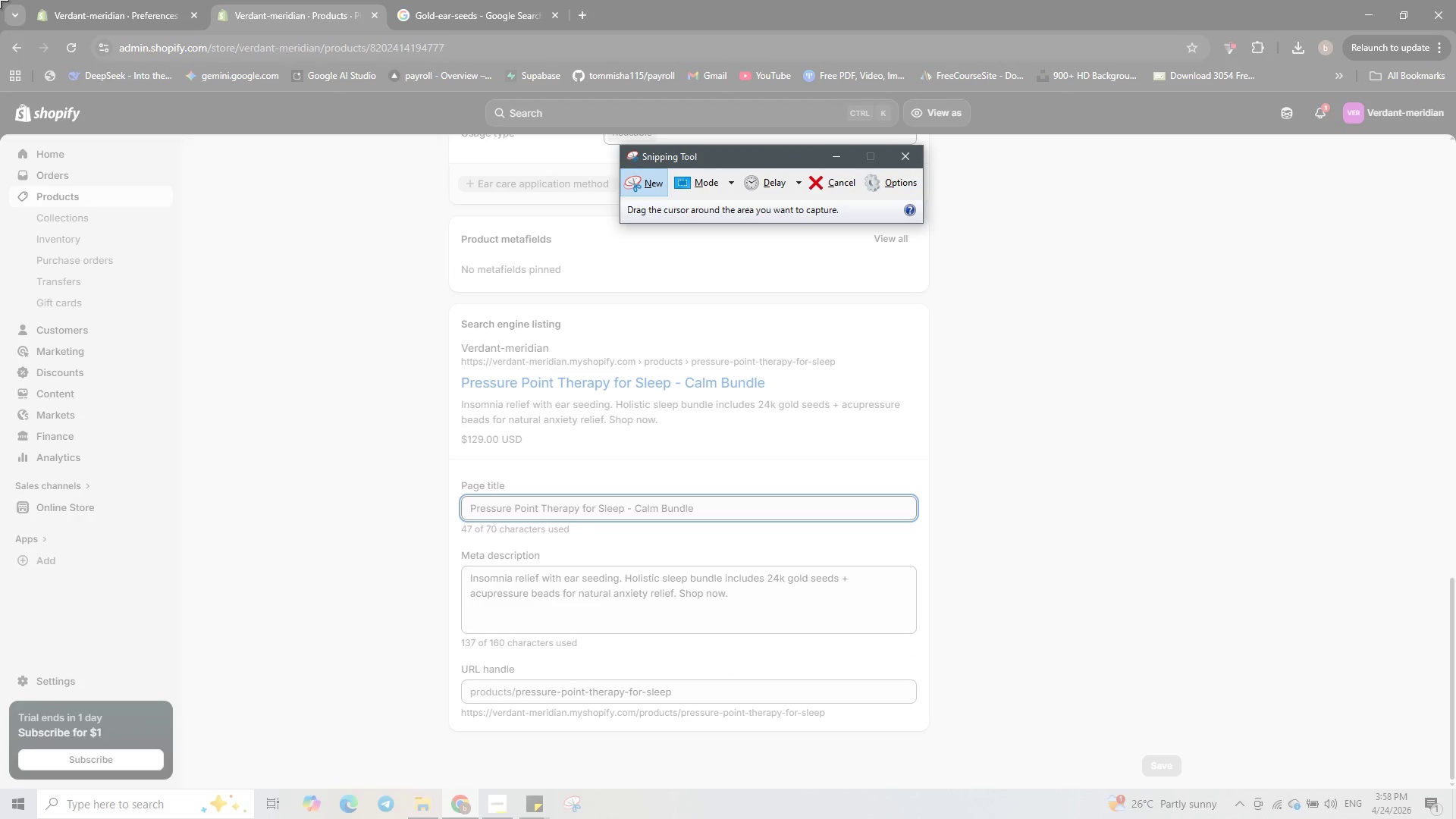 
left_click_drag(start_coordinate=[0, 0], to_coordinate=[1455, 818])
 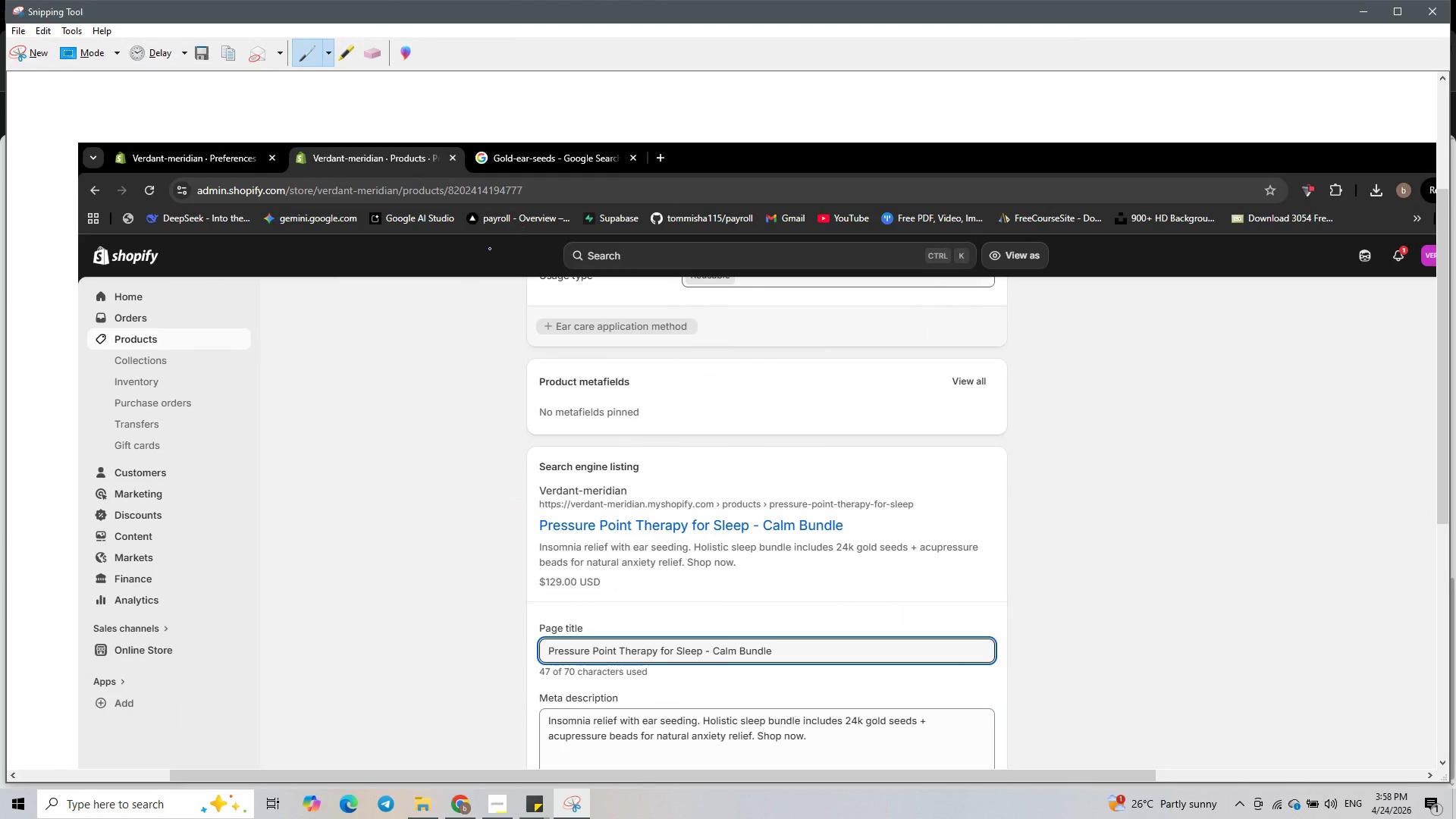 
right_click([450, 354])
 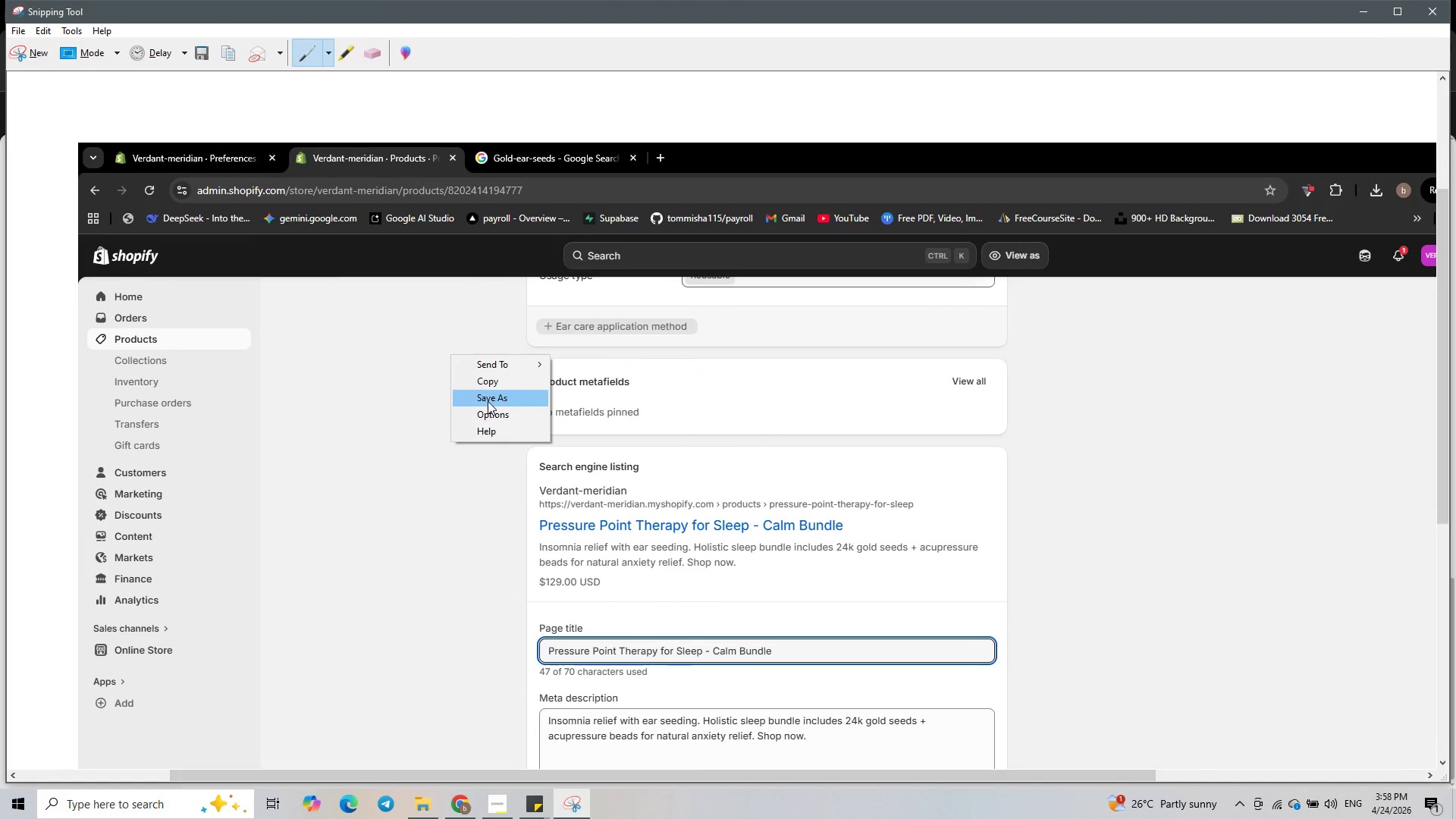 
left_click([488, 401])
 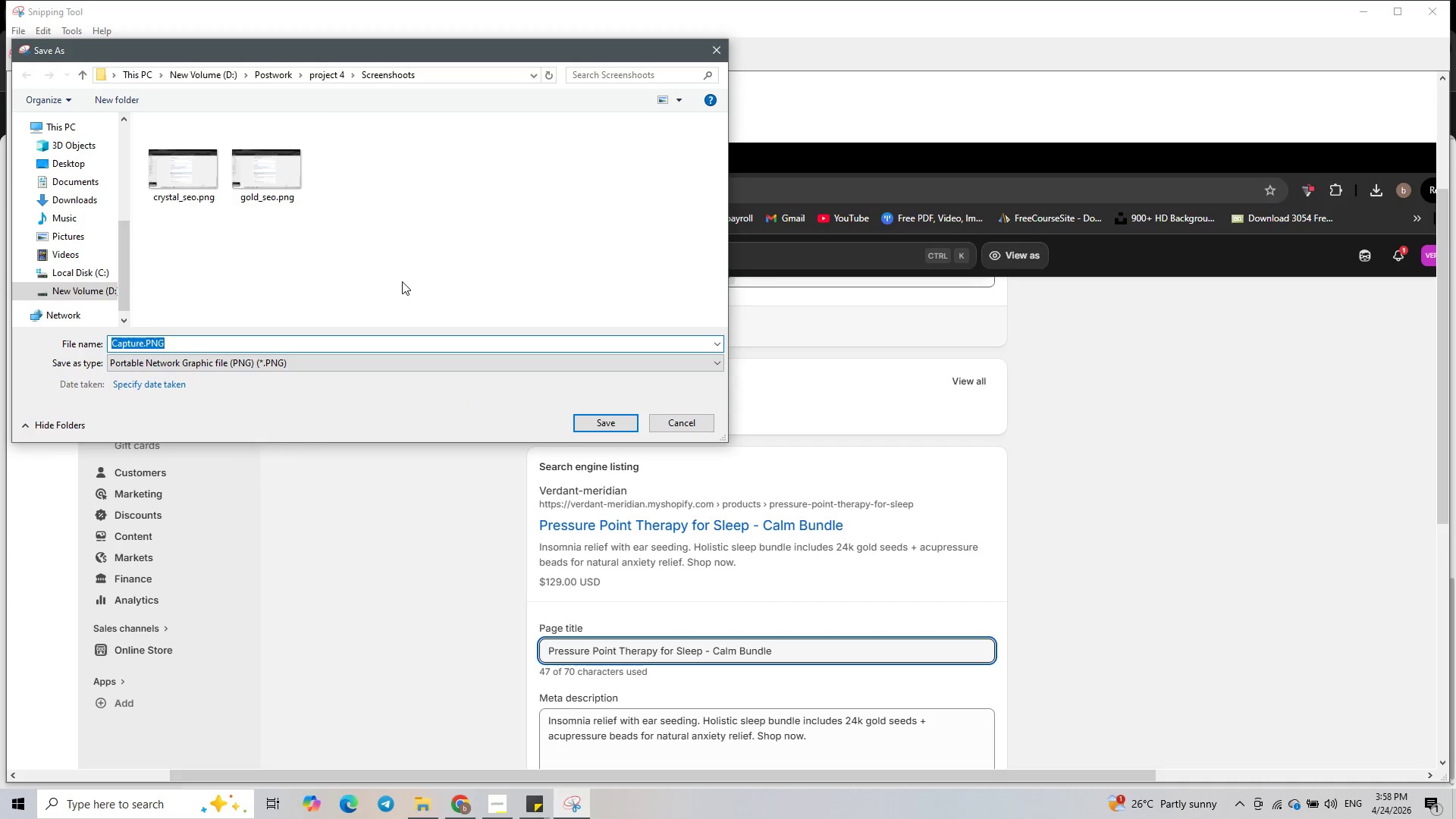 
type(sleep_seo.png)
 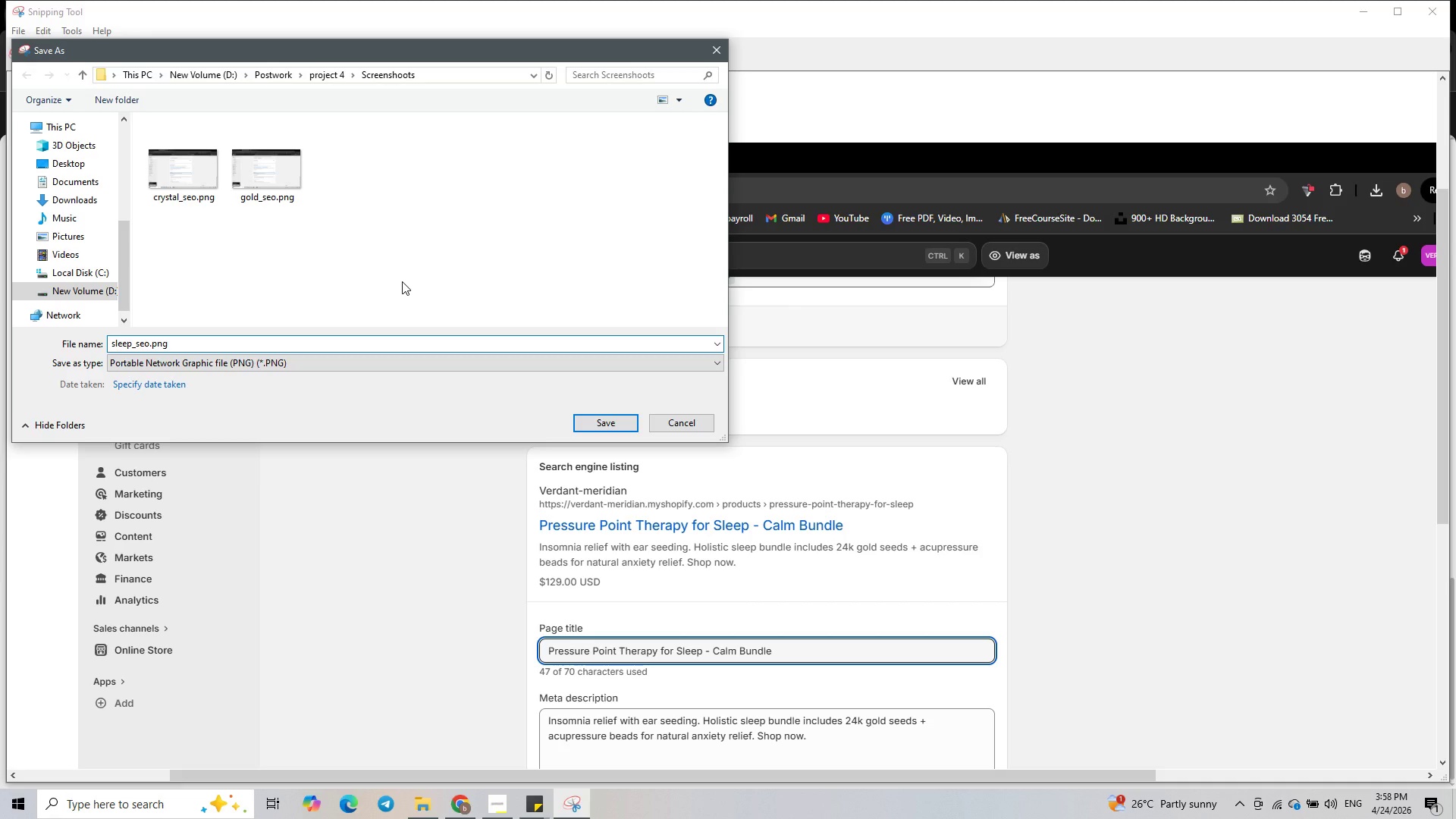 
key(Enter)
 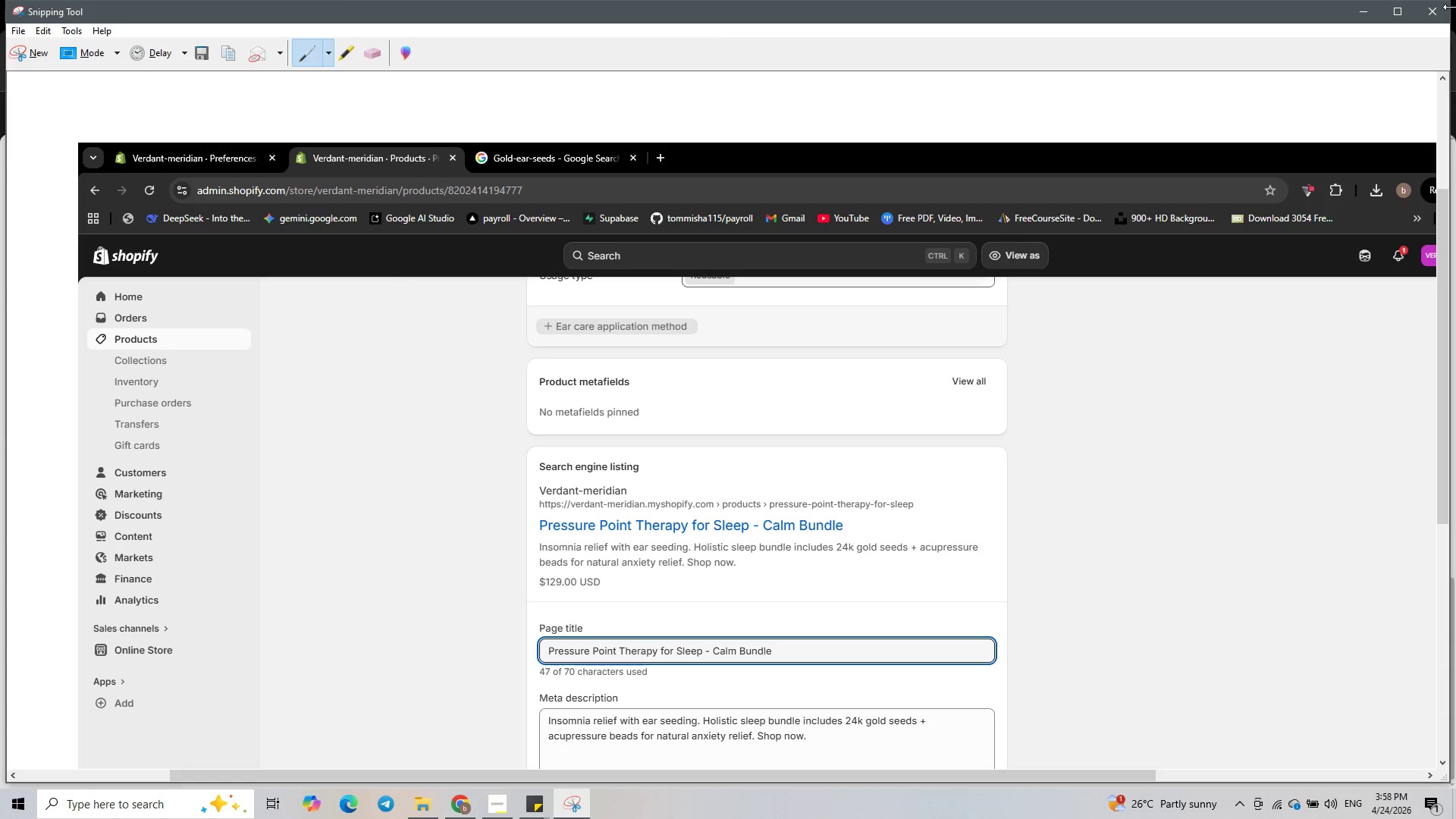 
mouse_move([1392, 68])
 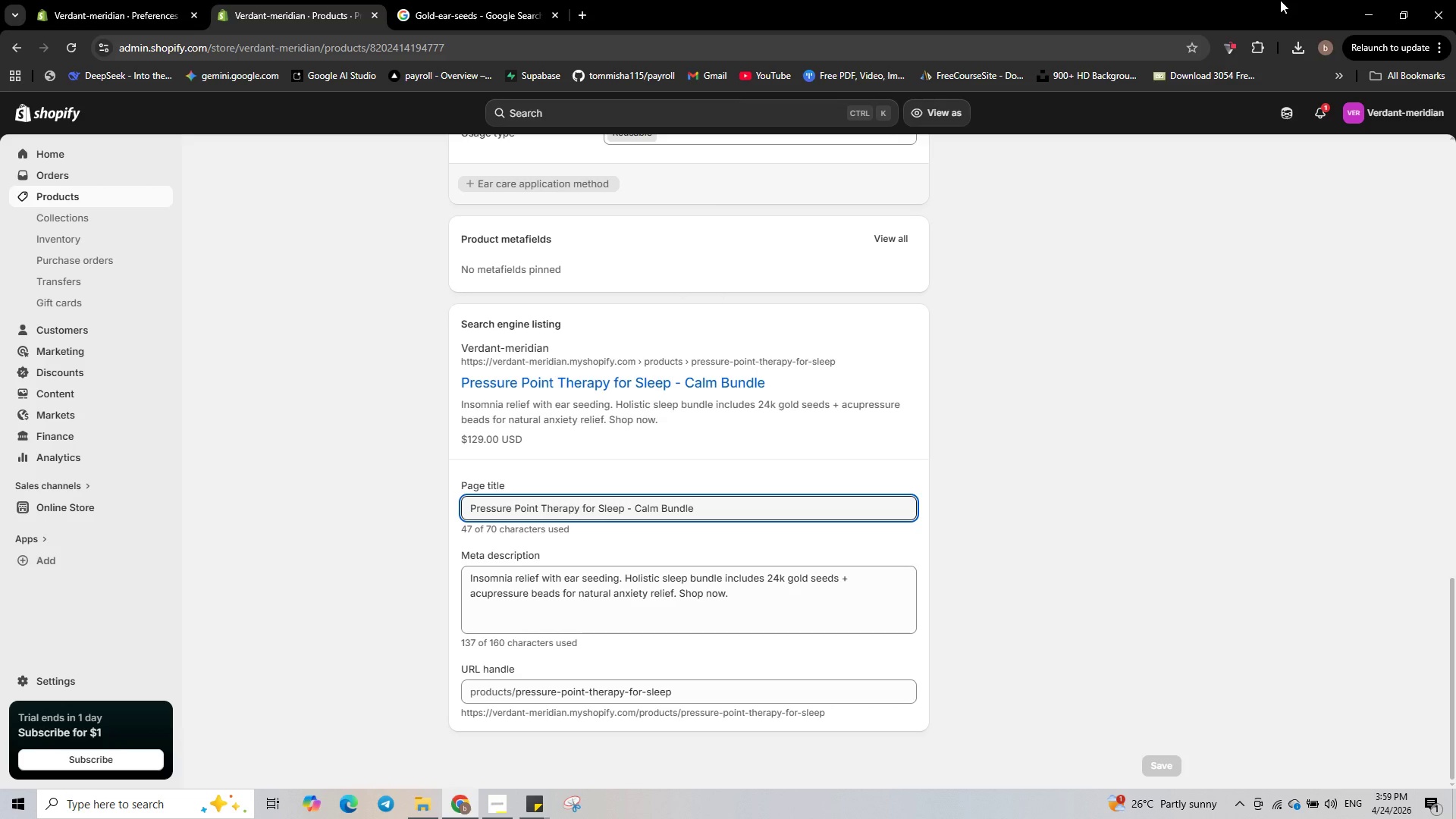 
wait(18.37)
 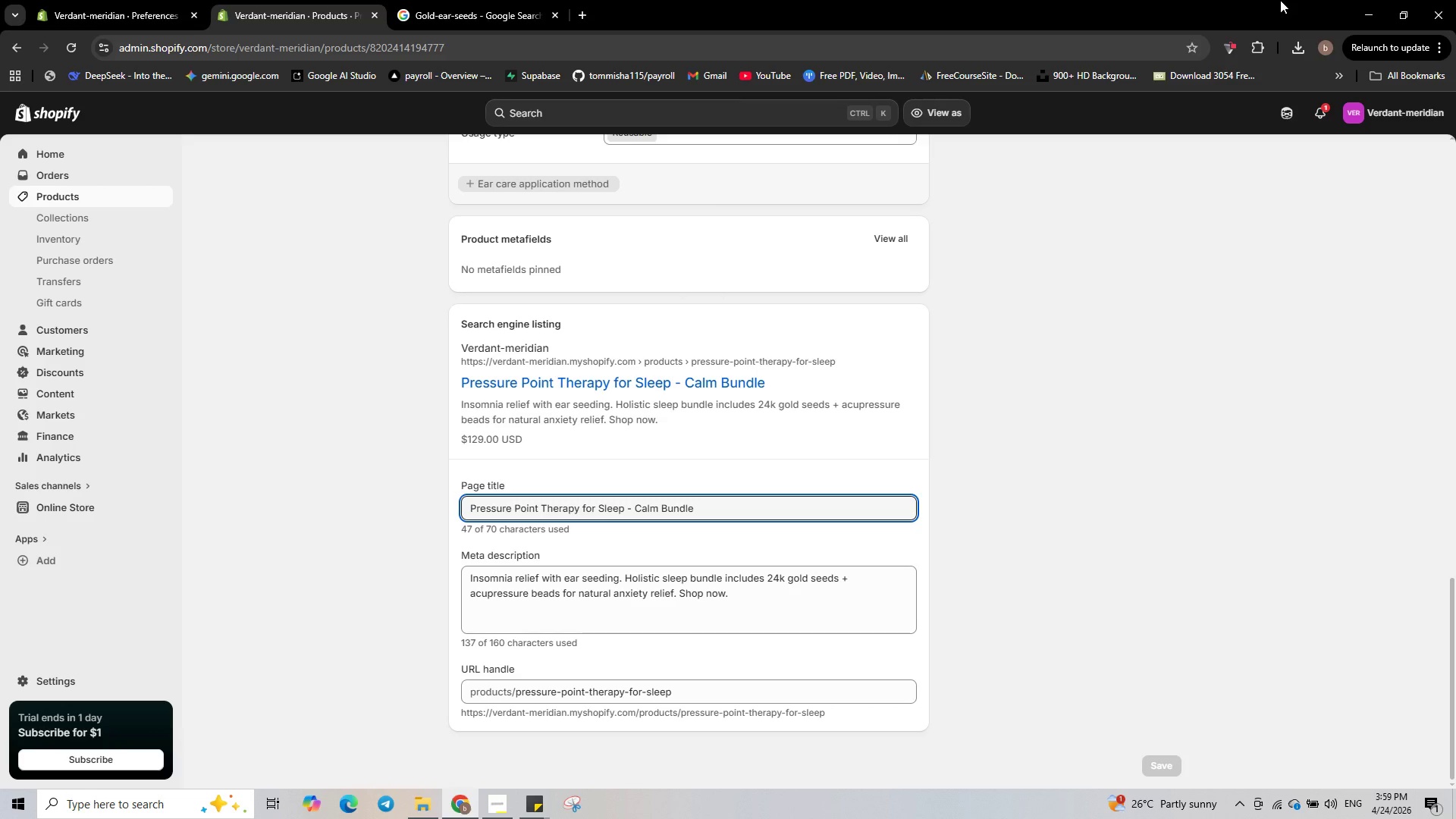 
scroll: coordinate [713, 424], scroll_direction: up, amount: 18.0
 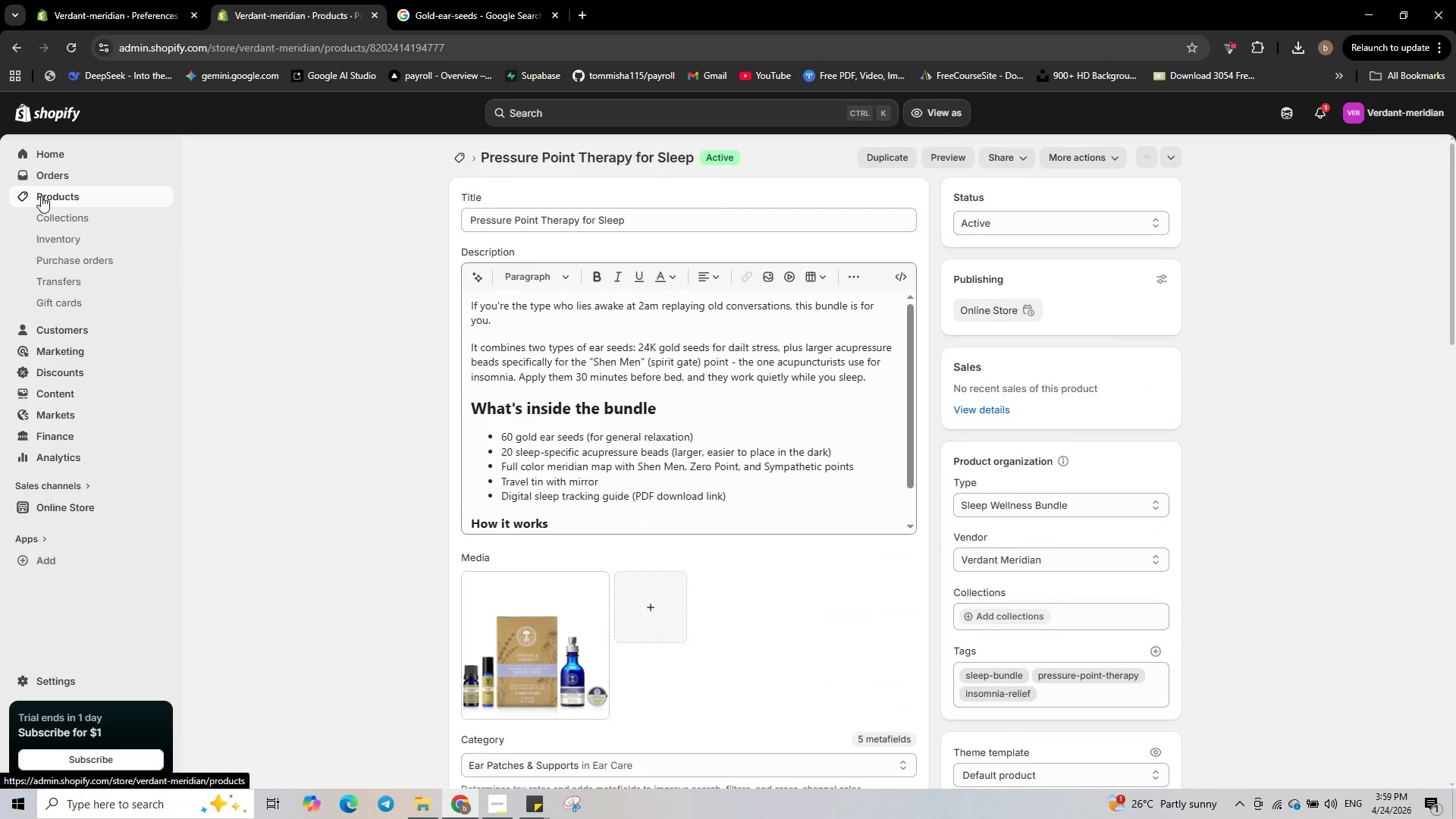 
left_click([43, 196])
 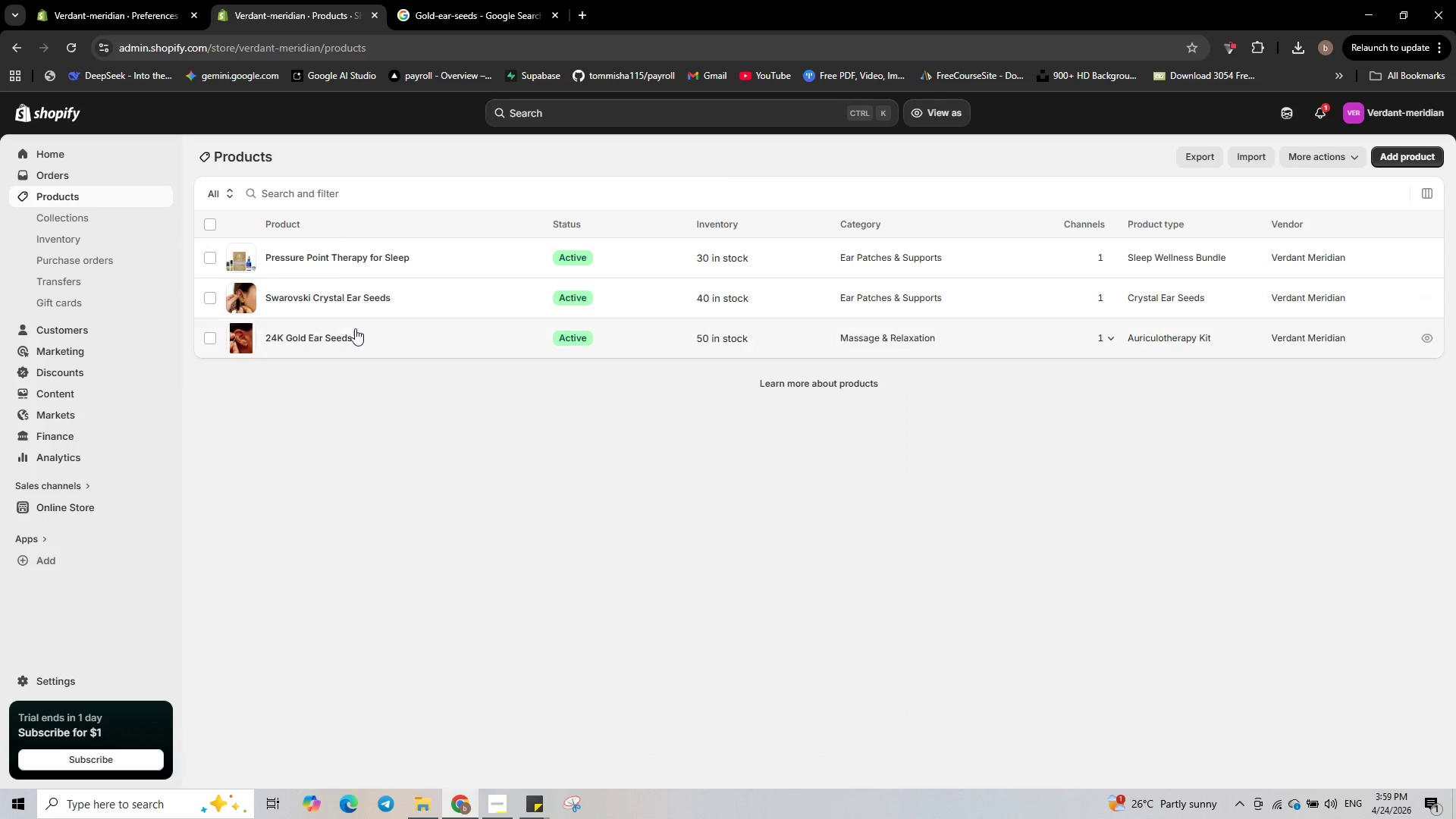 
wait(5.22)
 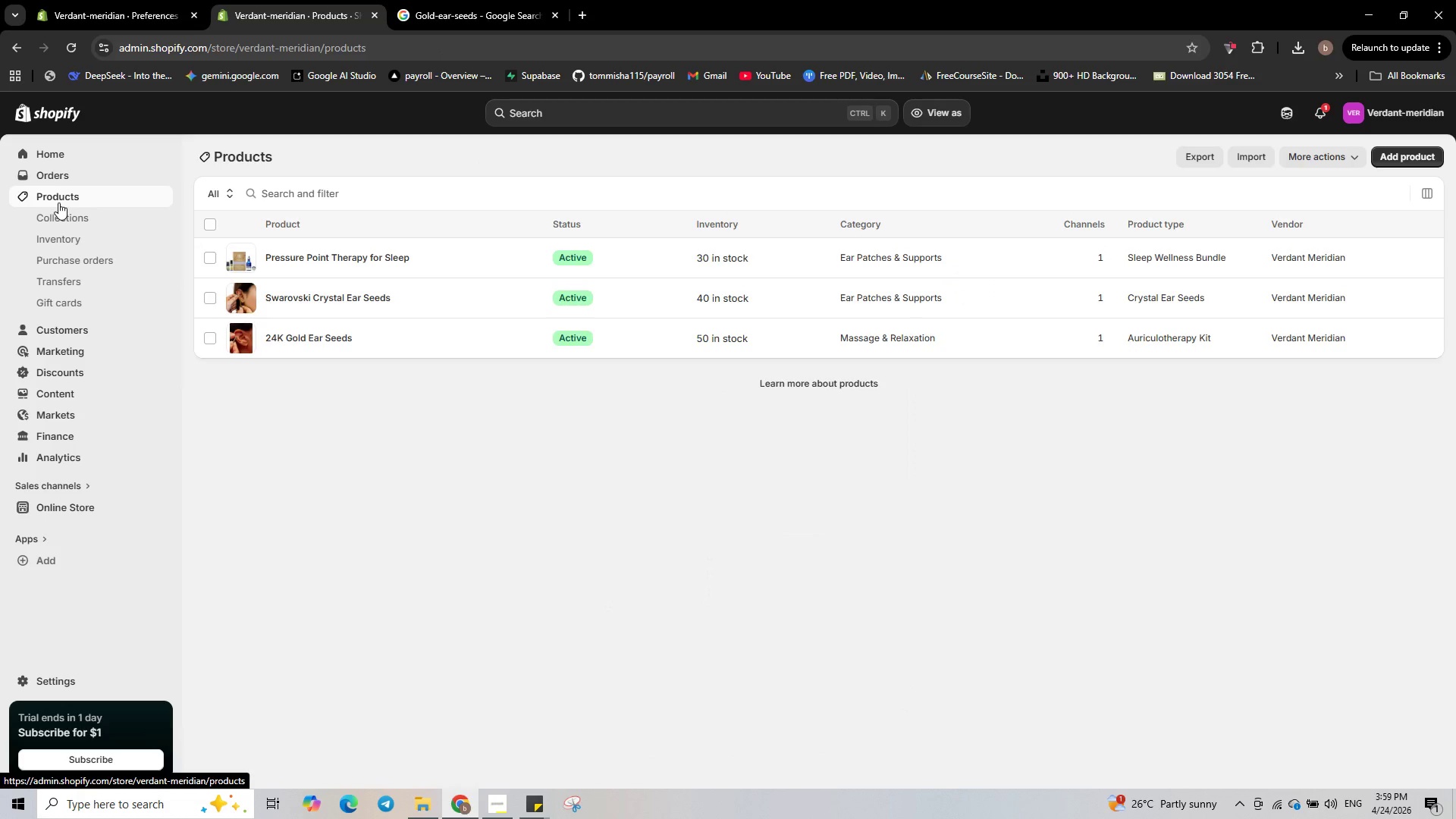 
left_click([321, 338])
 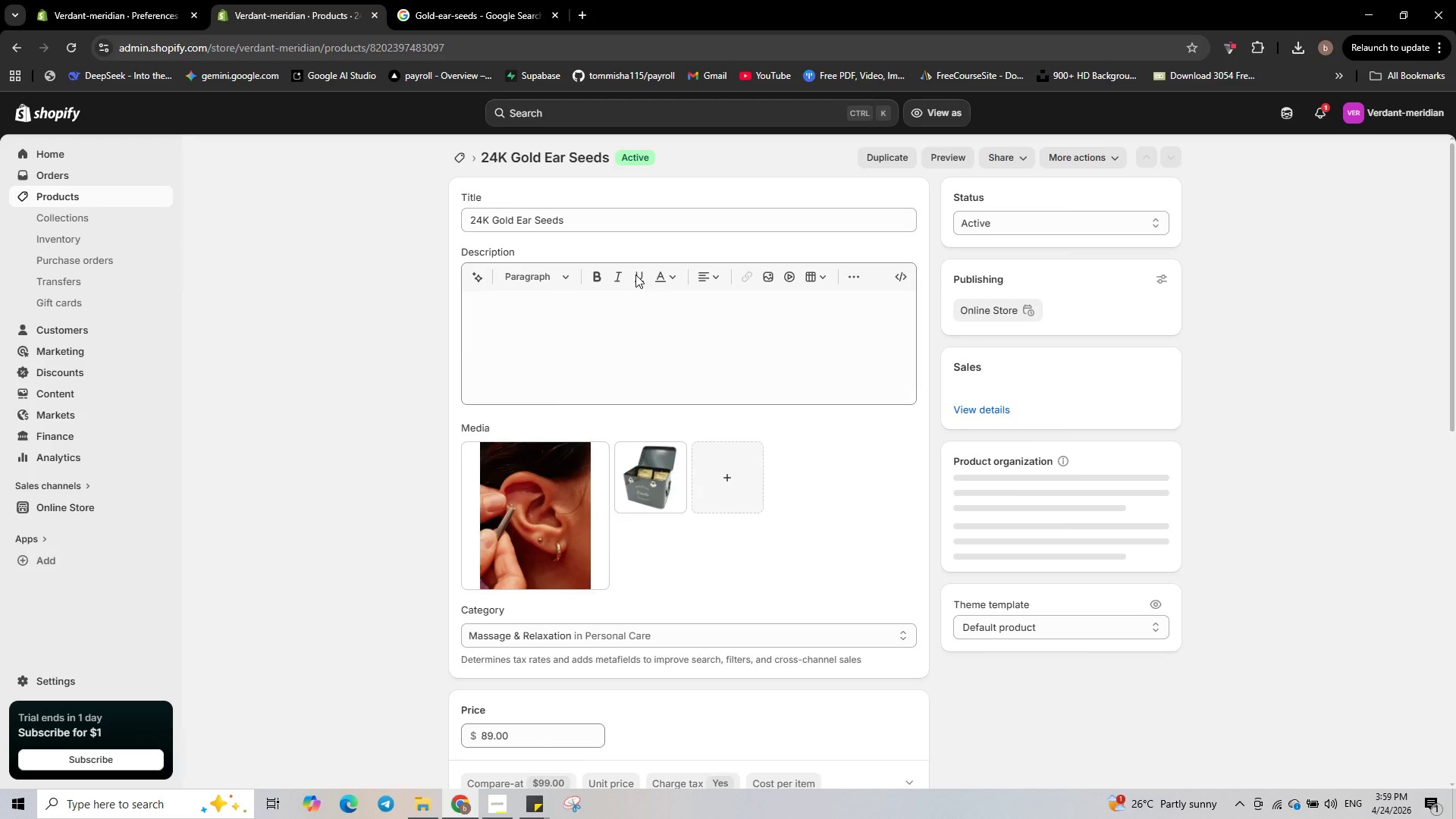 
scroll: coordinate [602, 504], scroll_direction: down, amount: 2.0
 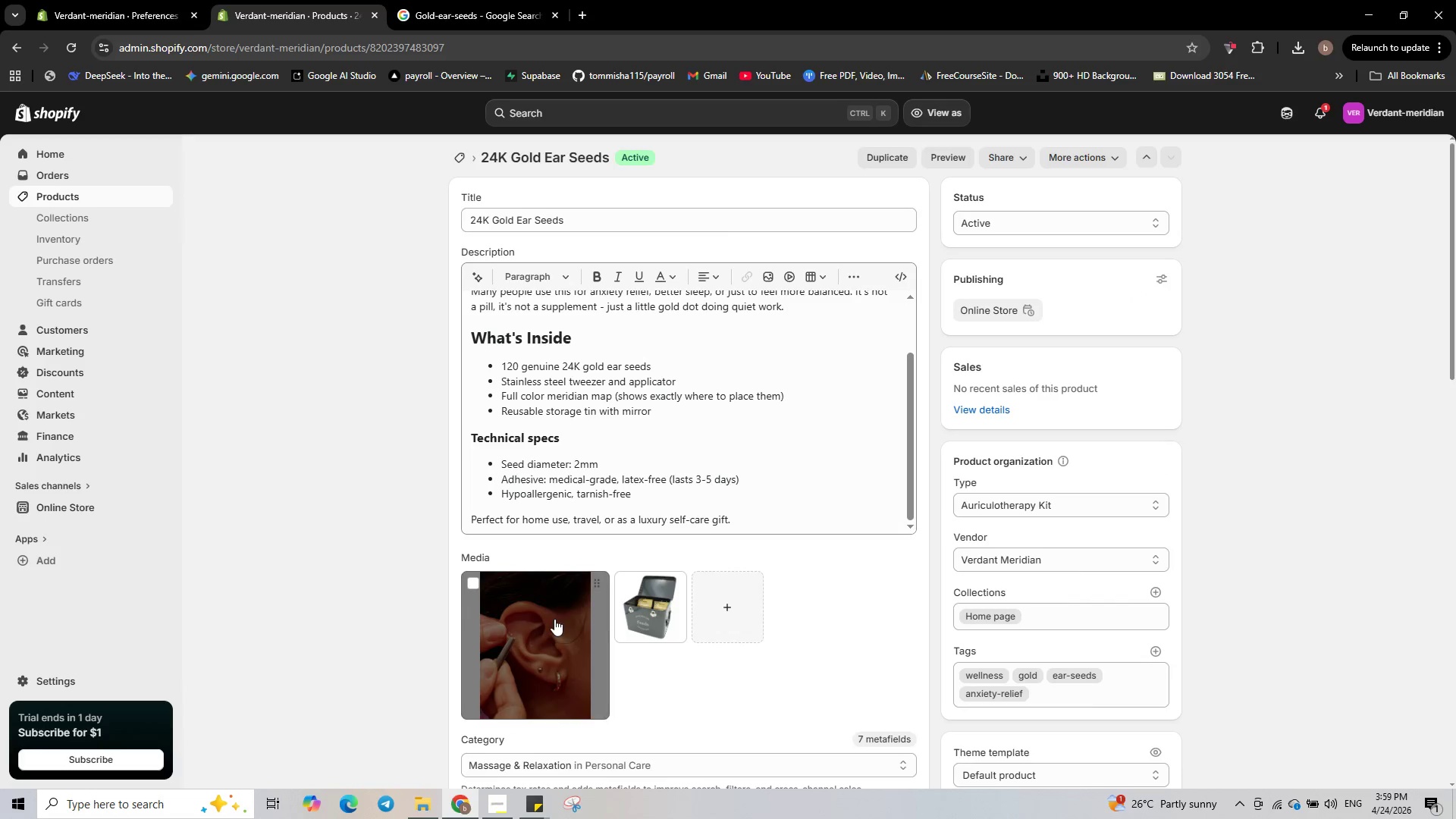 
left_click([554, 618])
 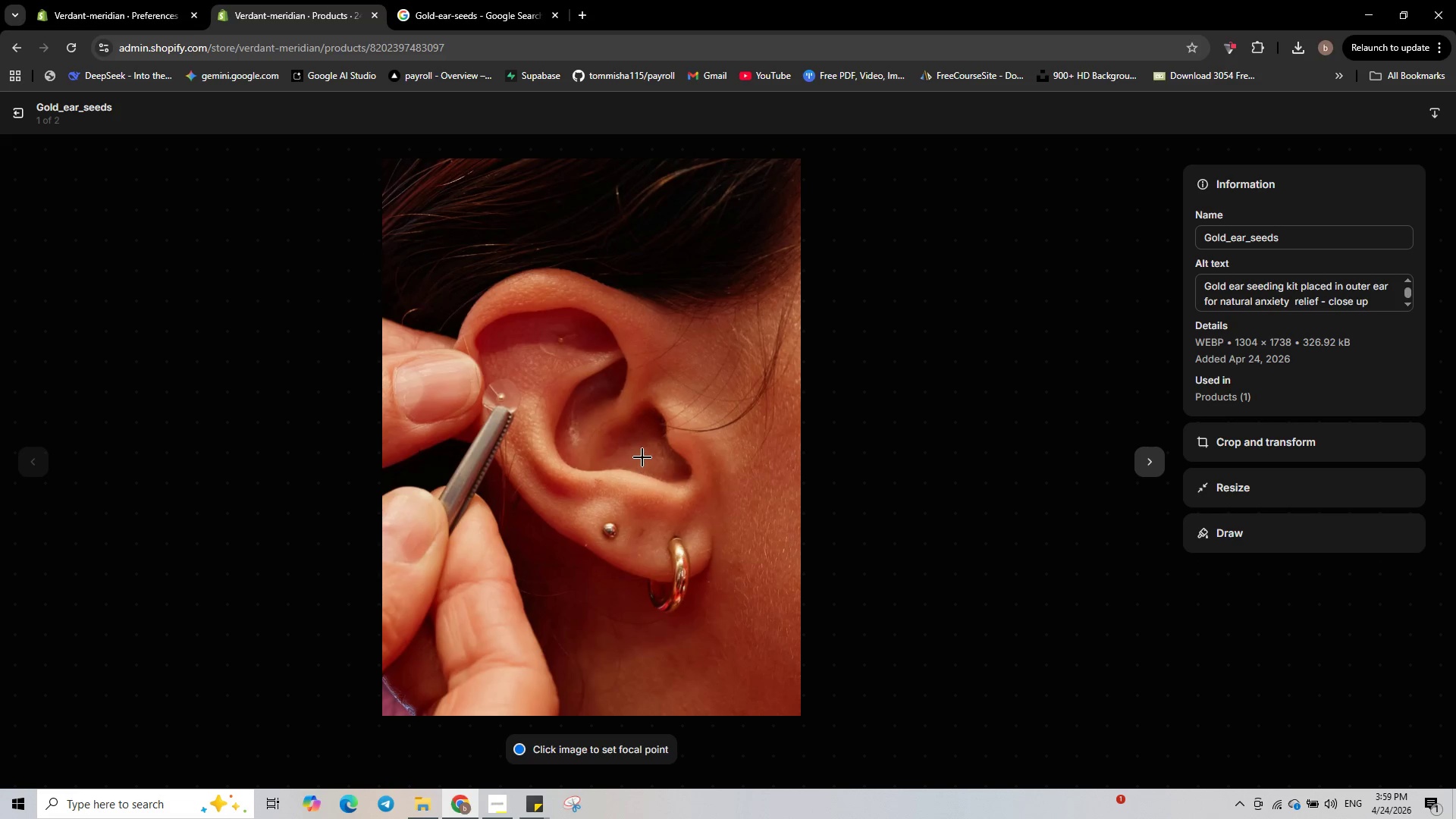 
wait(12.61)
 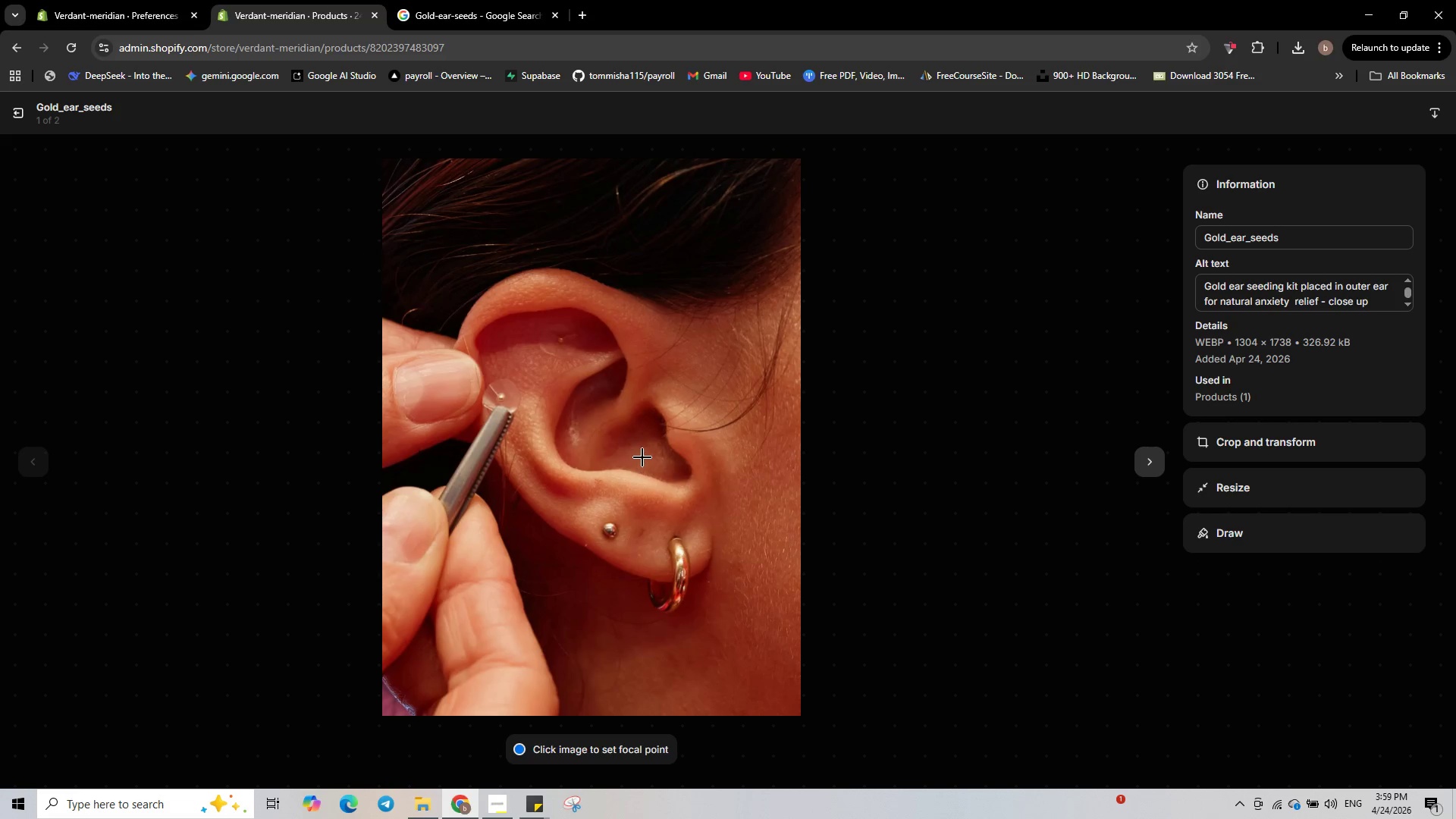 
hold_key(key=MetaLeft, duration=0.64)
 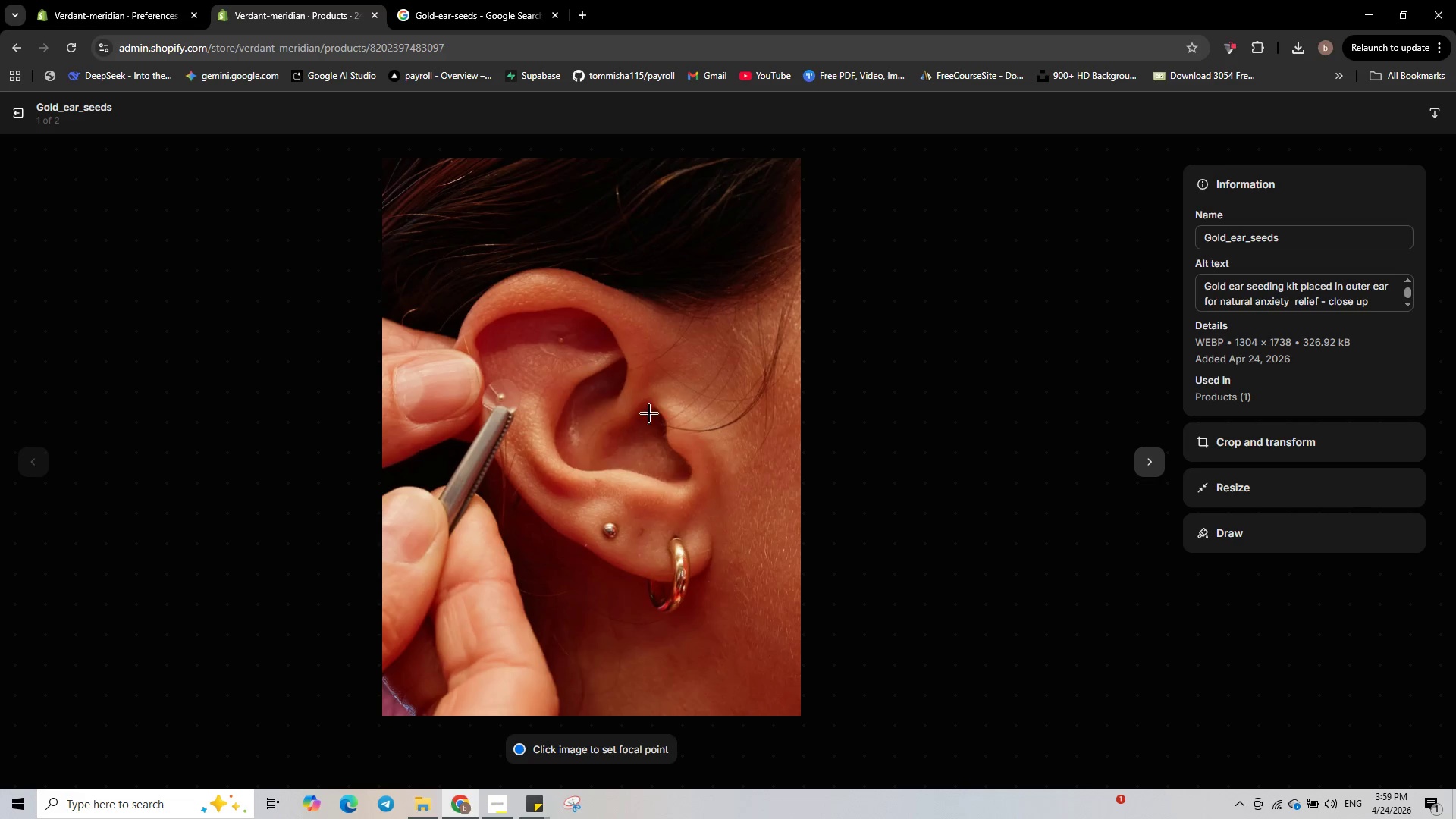 
hold_key(key=ShiftLeft, duration=0.41)
 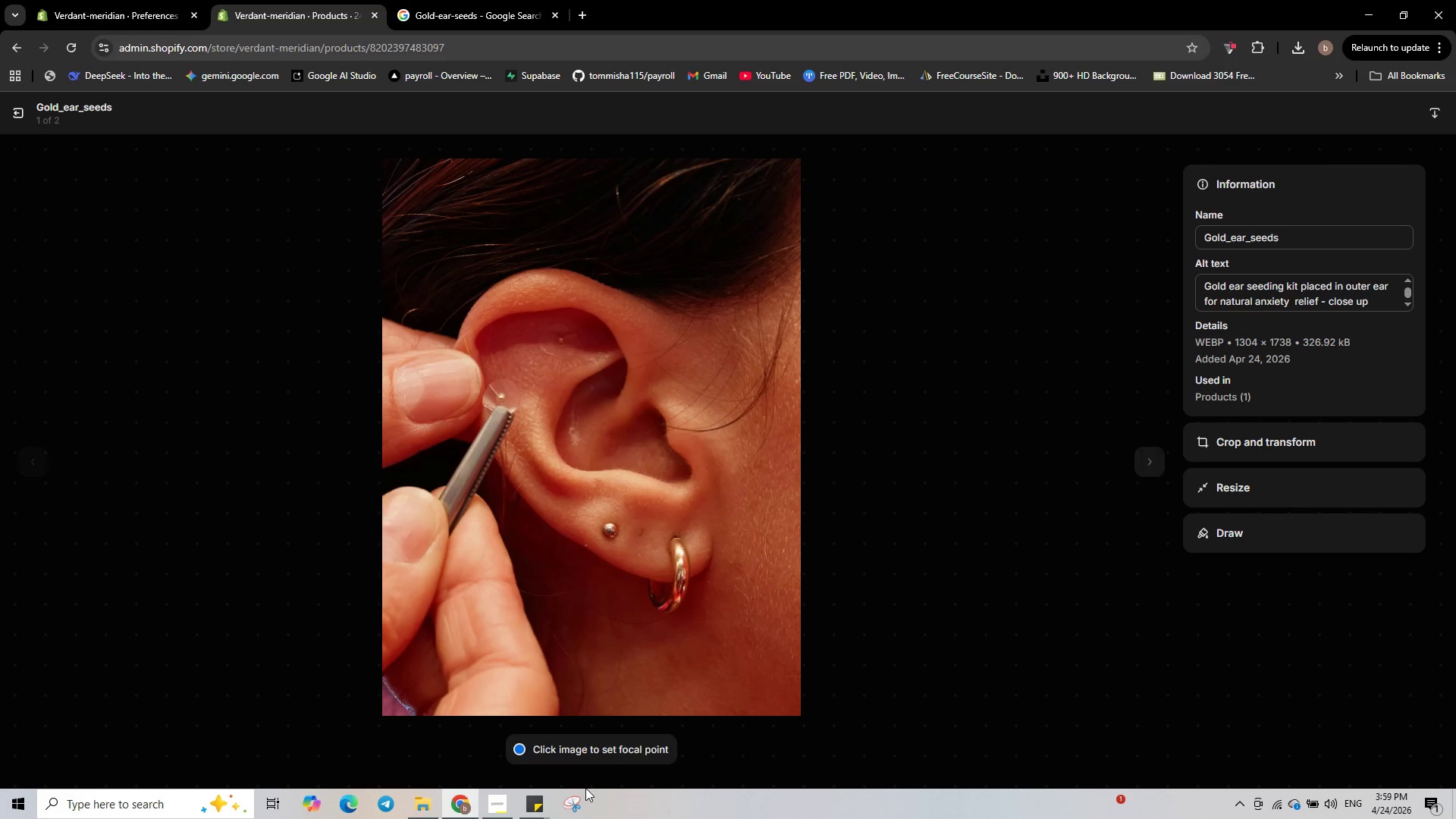 
left_click([579, 814])
 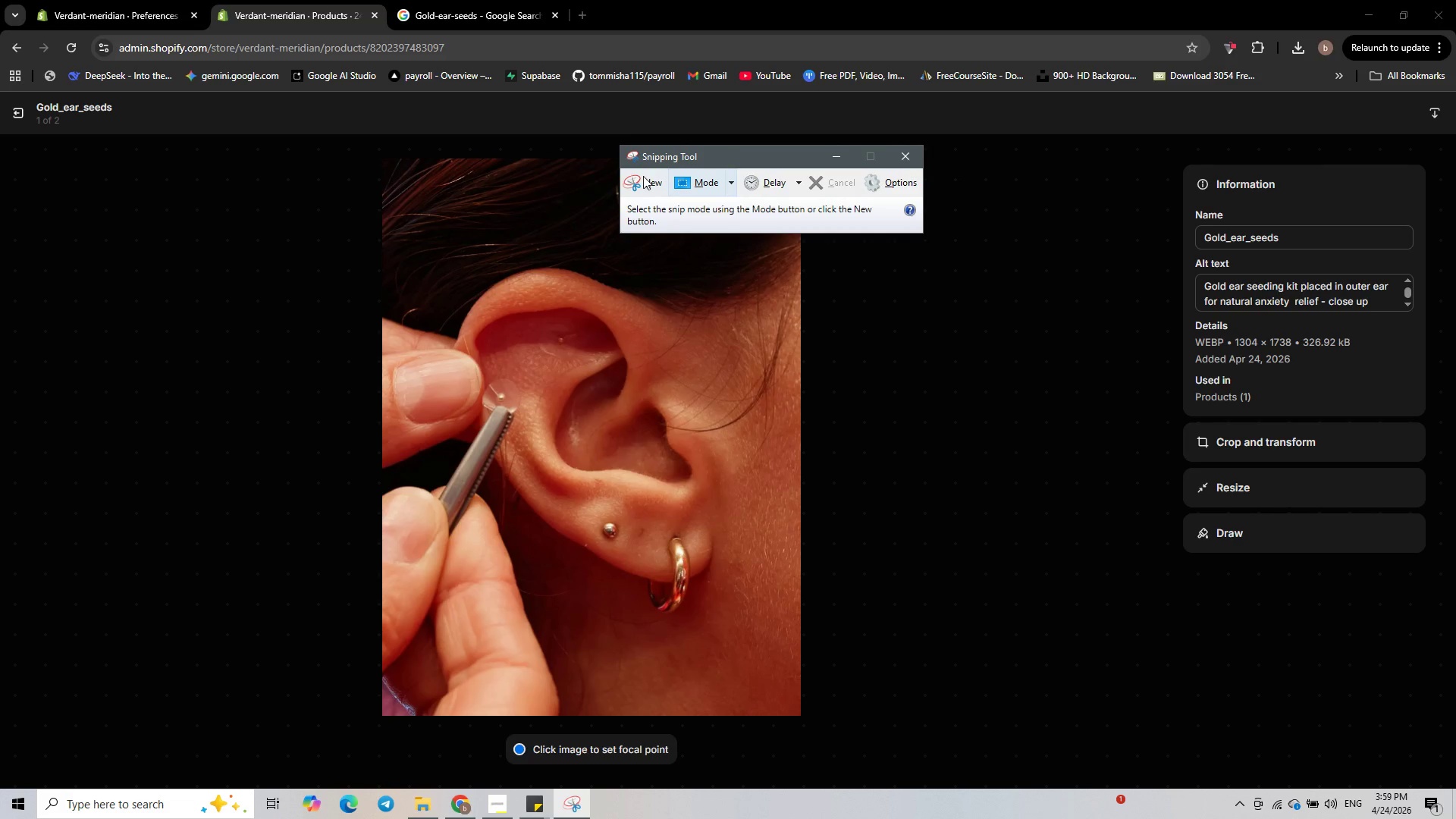 
left_click([635, 180])
 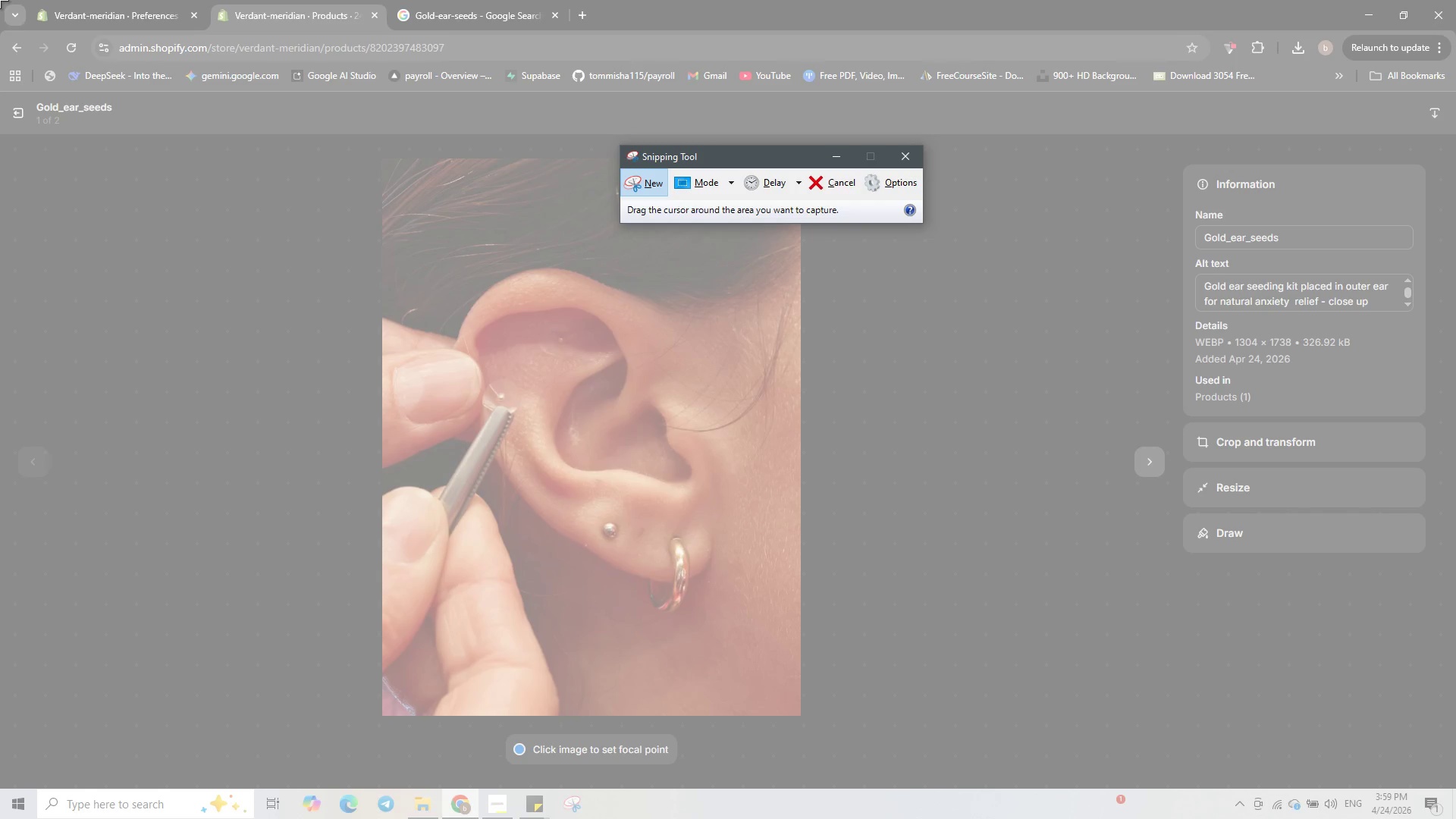 
left_click_drag(start_coordinate=[0, 0], to_coordinate=[1455, 818])
 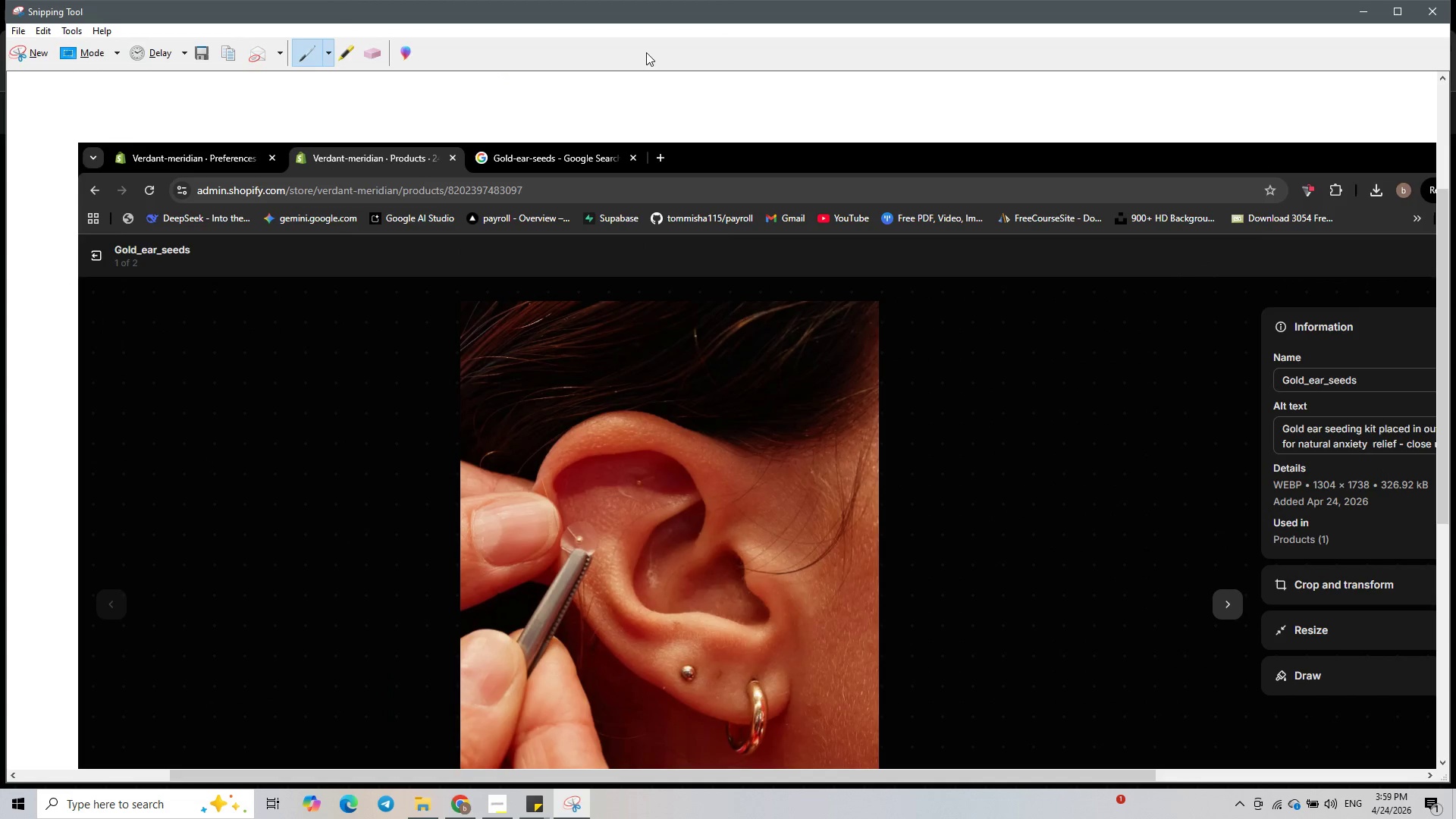 
right_click([518, 84])
 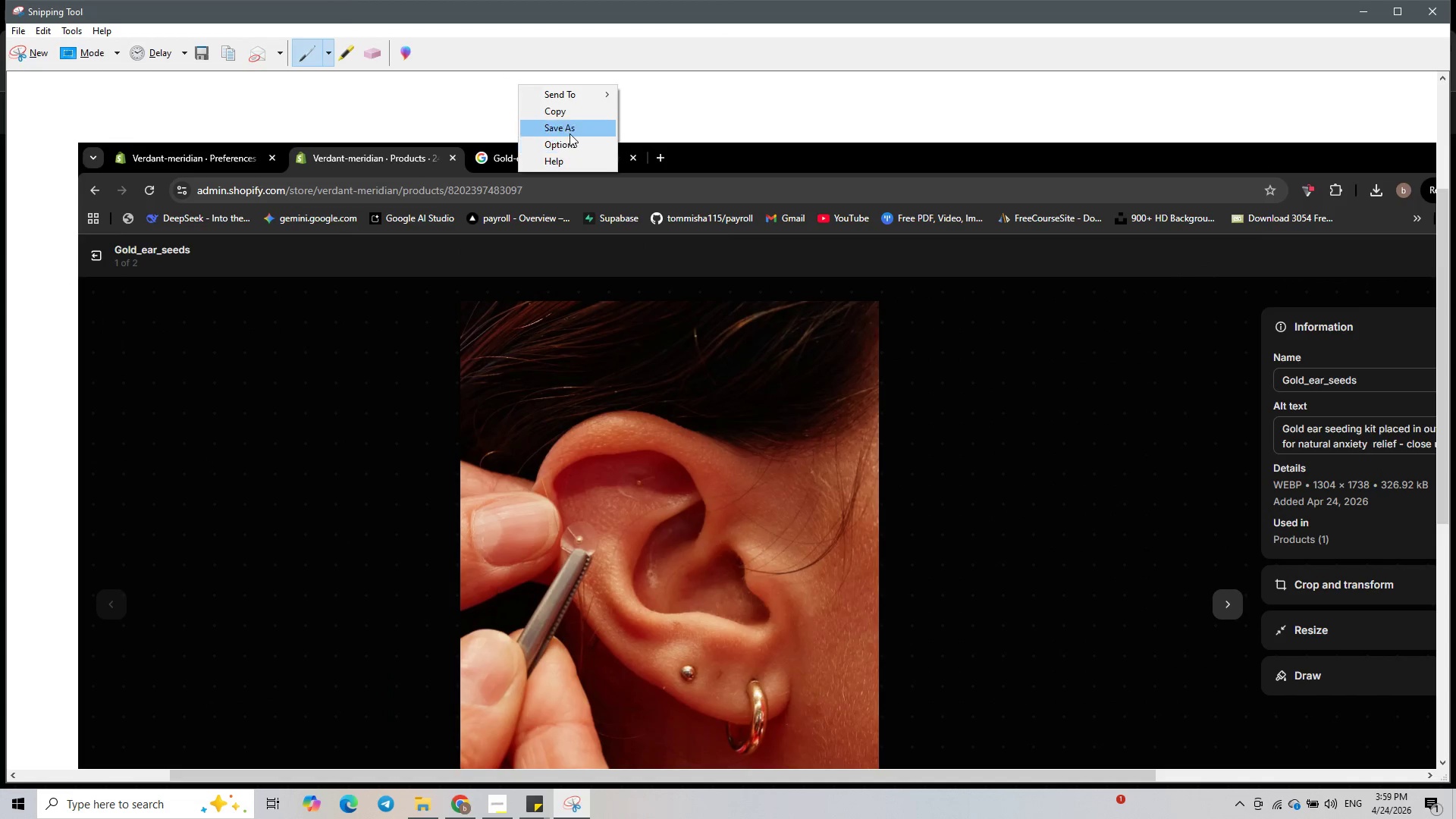 
left_click([570, 133])
 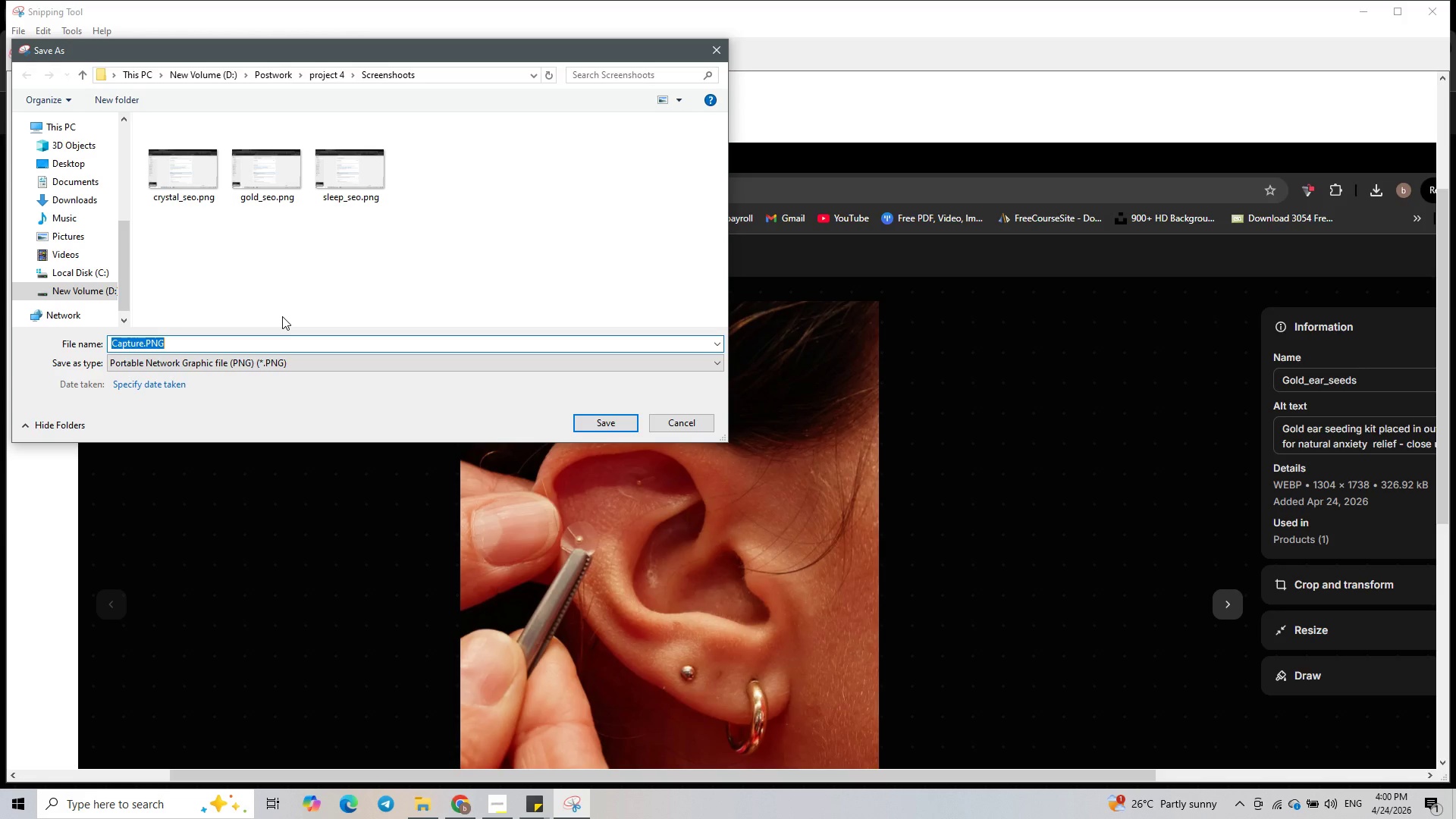 
wait(50.75)
 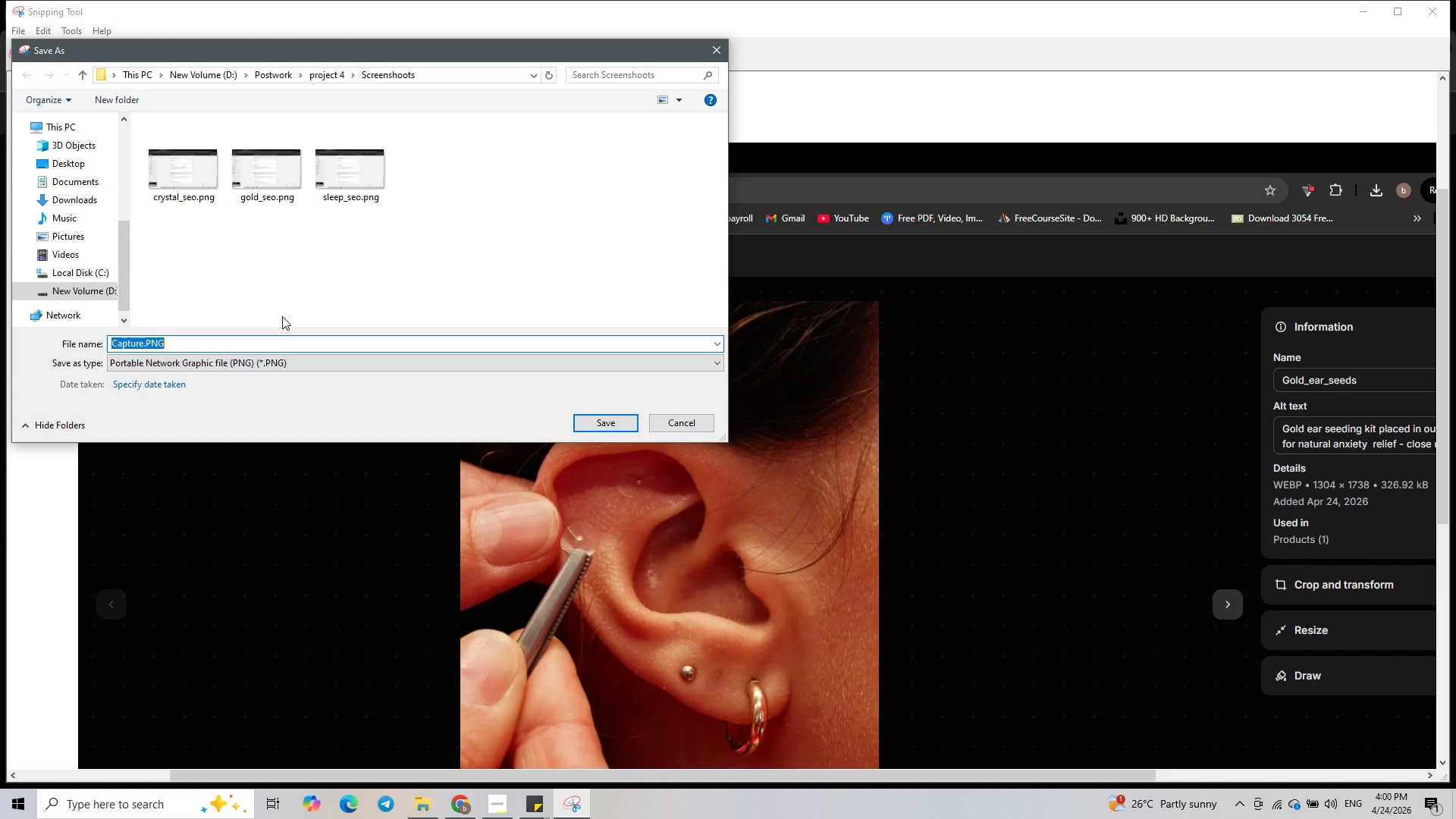 
hold_key(key=ShiftLeft, duration=0.67)
 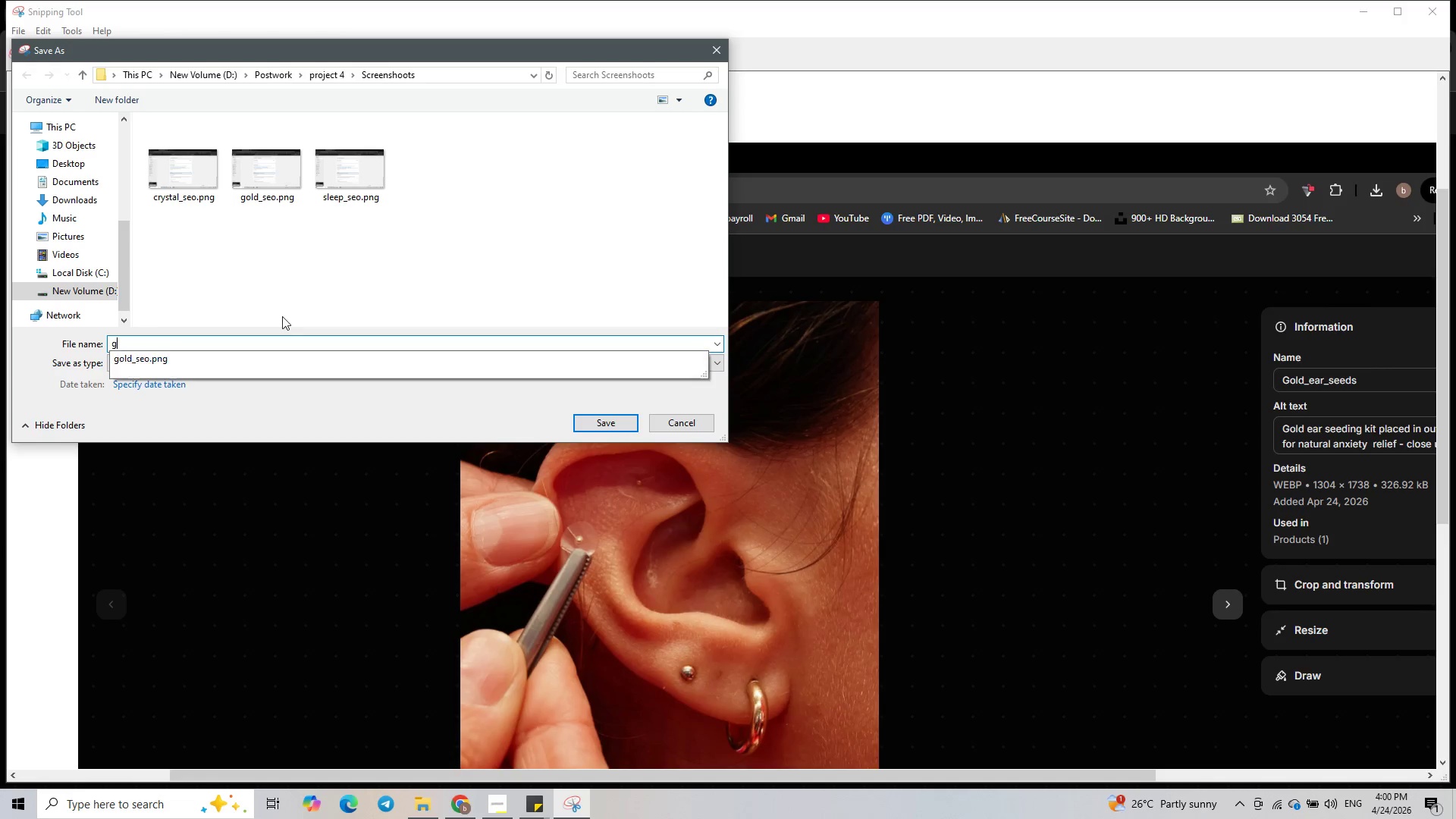 
type(gold-alttext )
key(Backspace)
 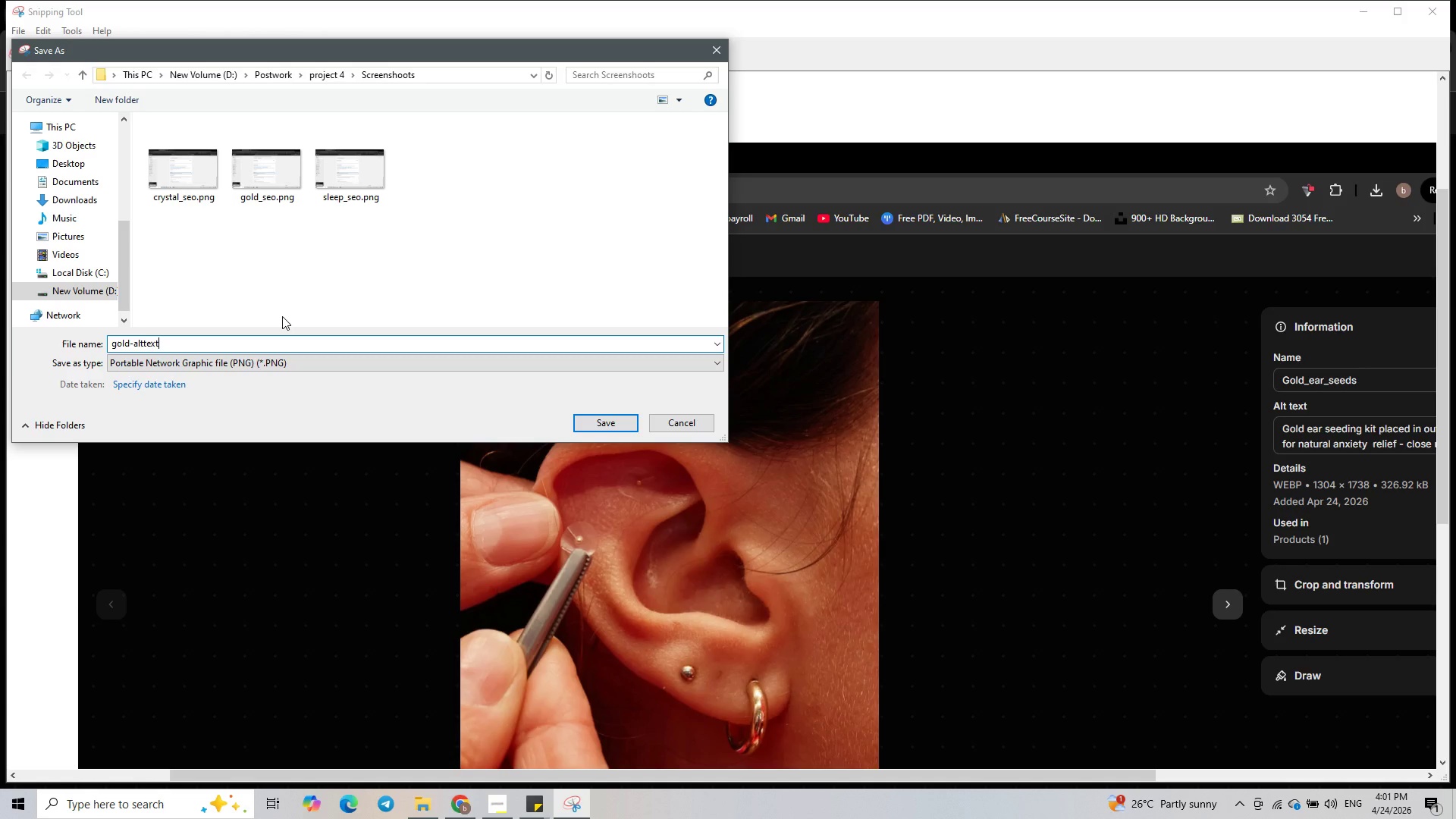 
wait(9.26)
 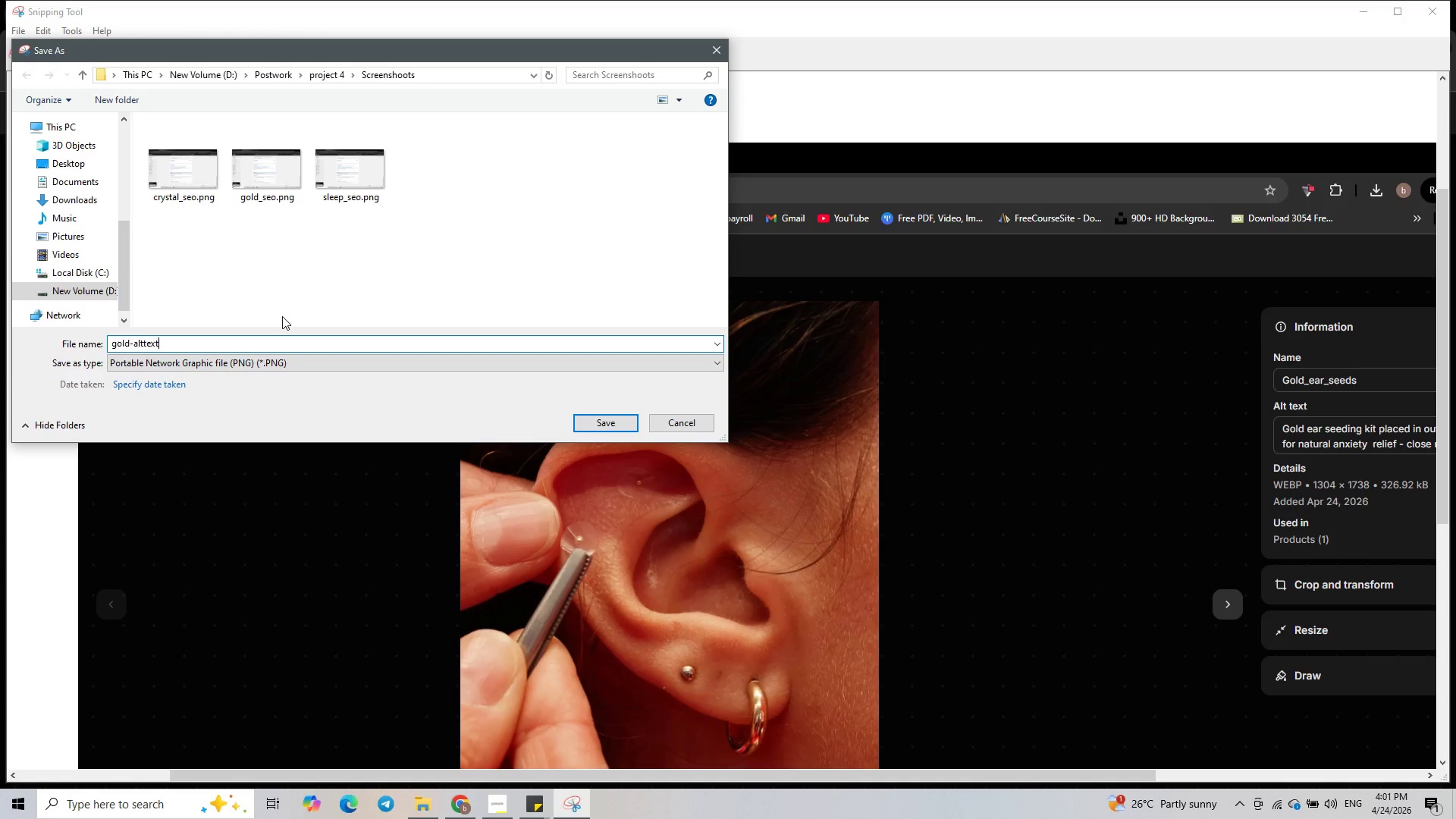 
type(.png)
 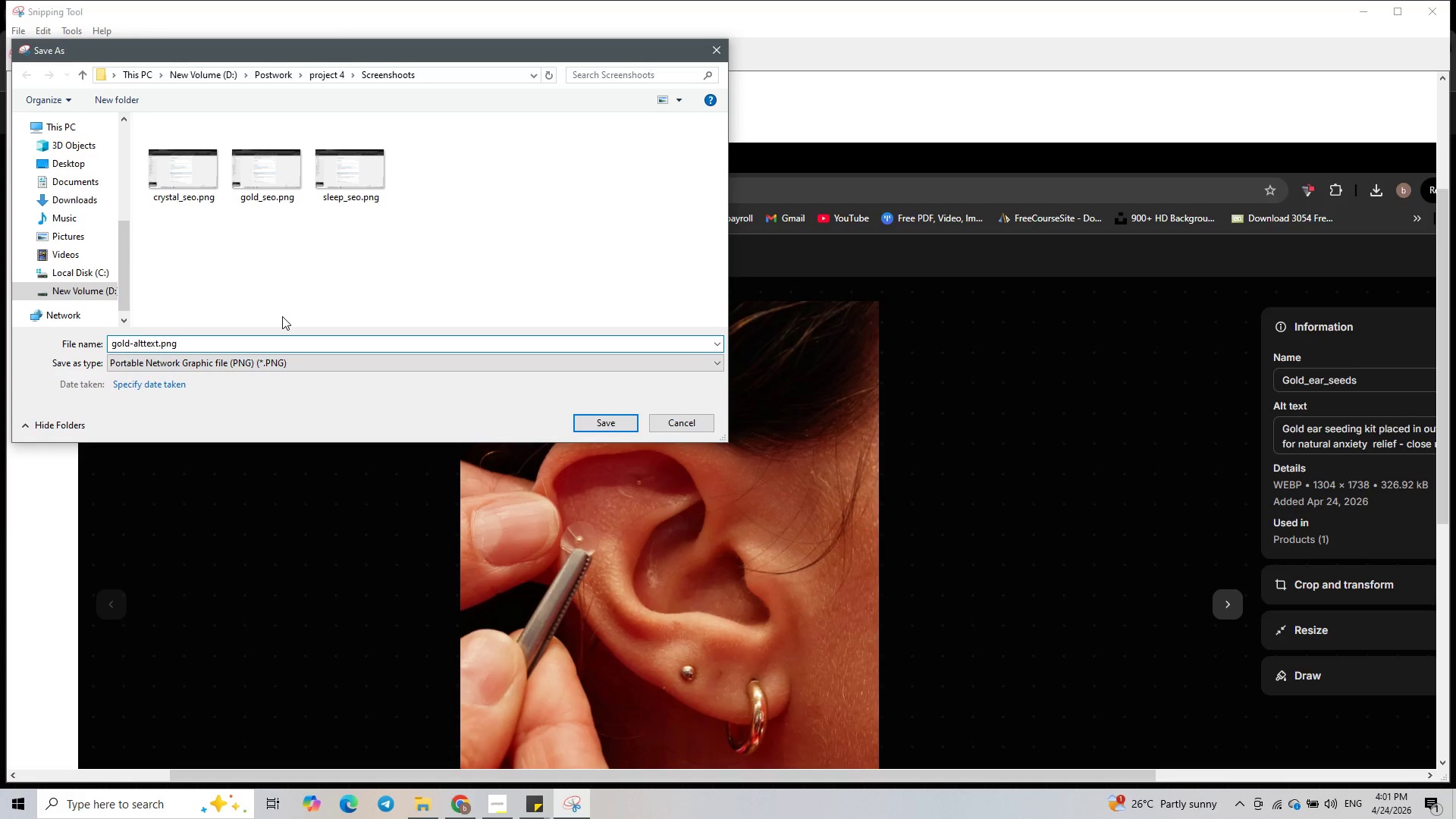 
key(Enter)
 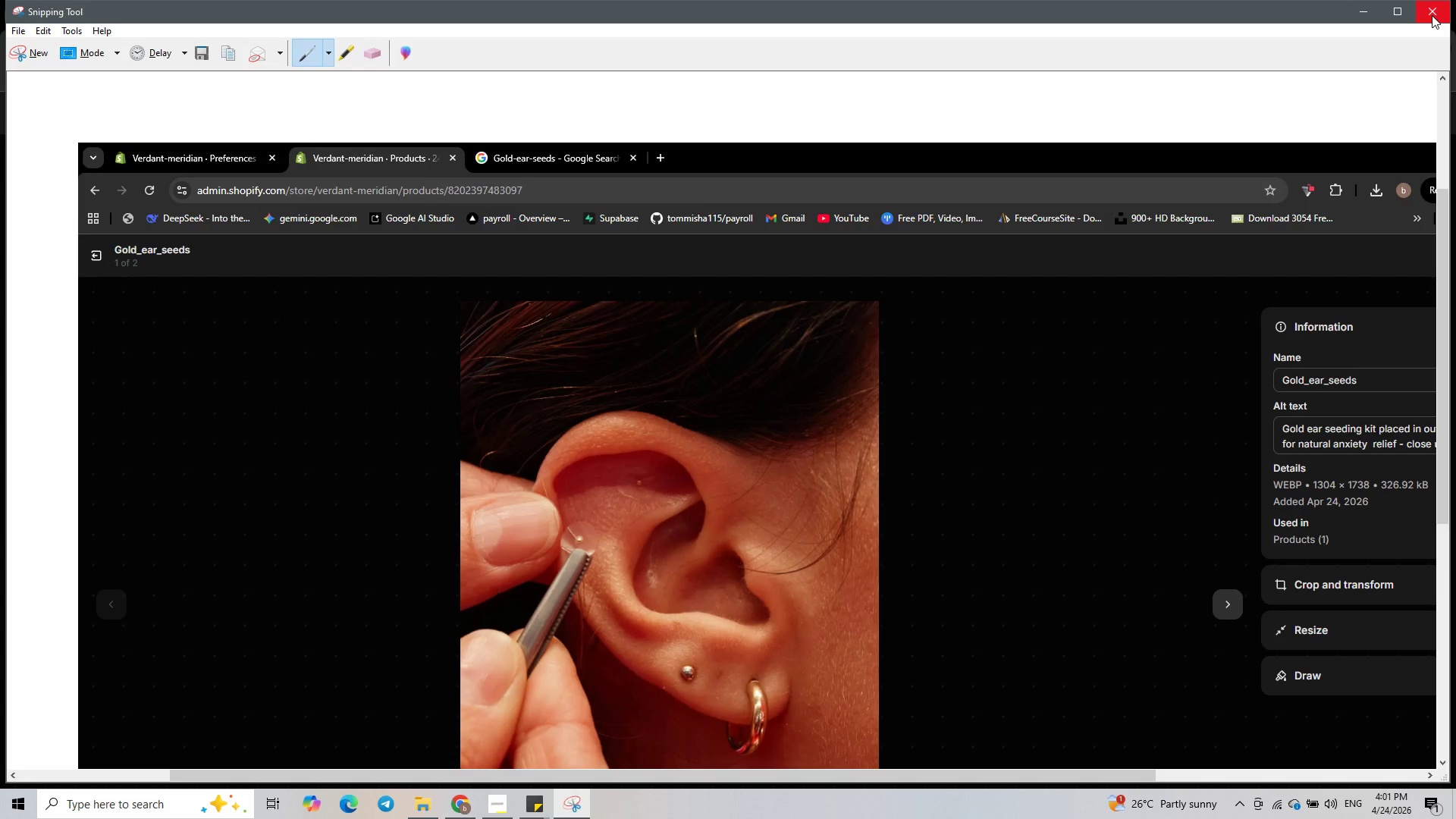 
left_click([1432, 15])
 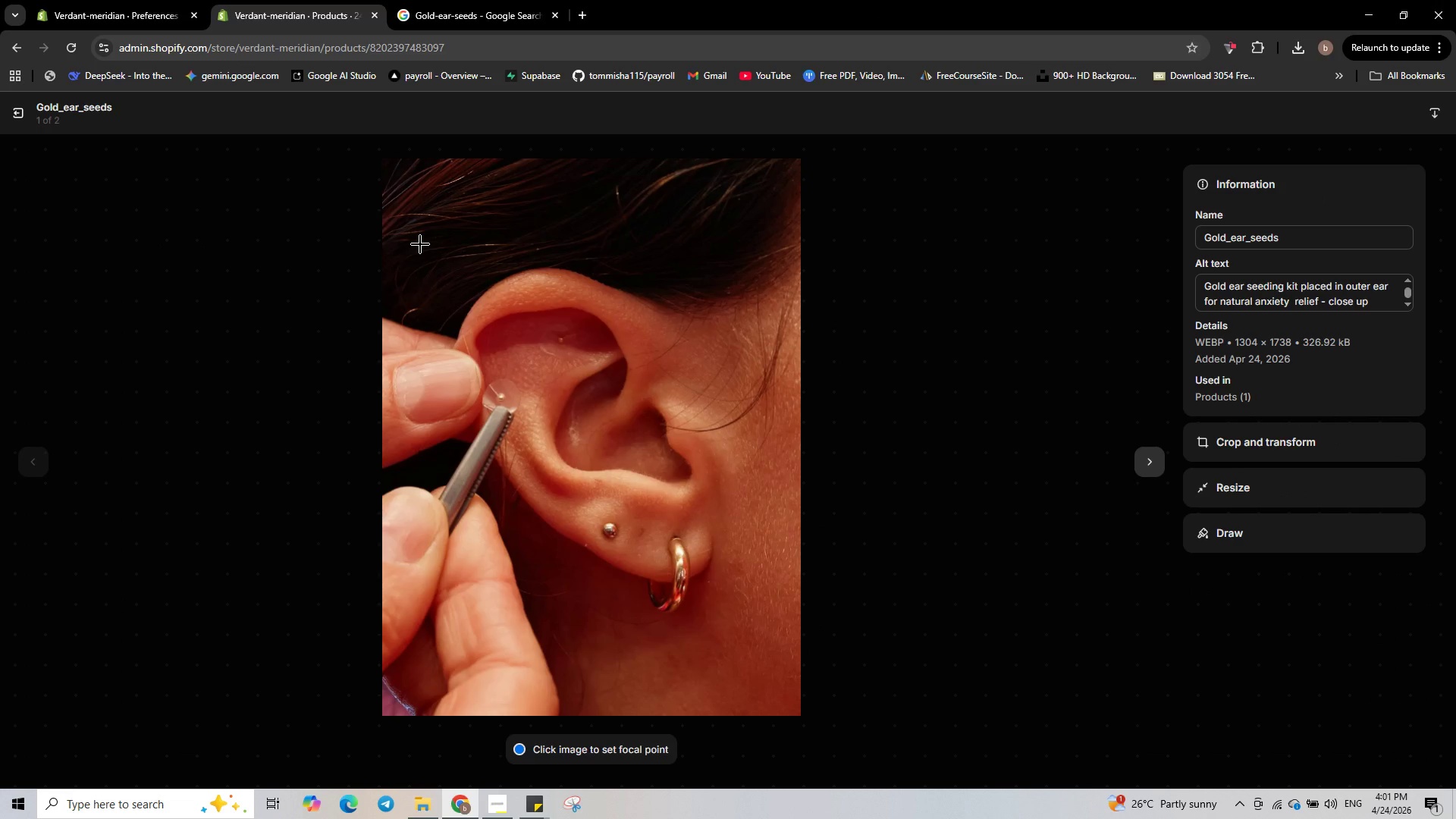 
wait(12.88)
 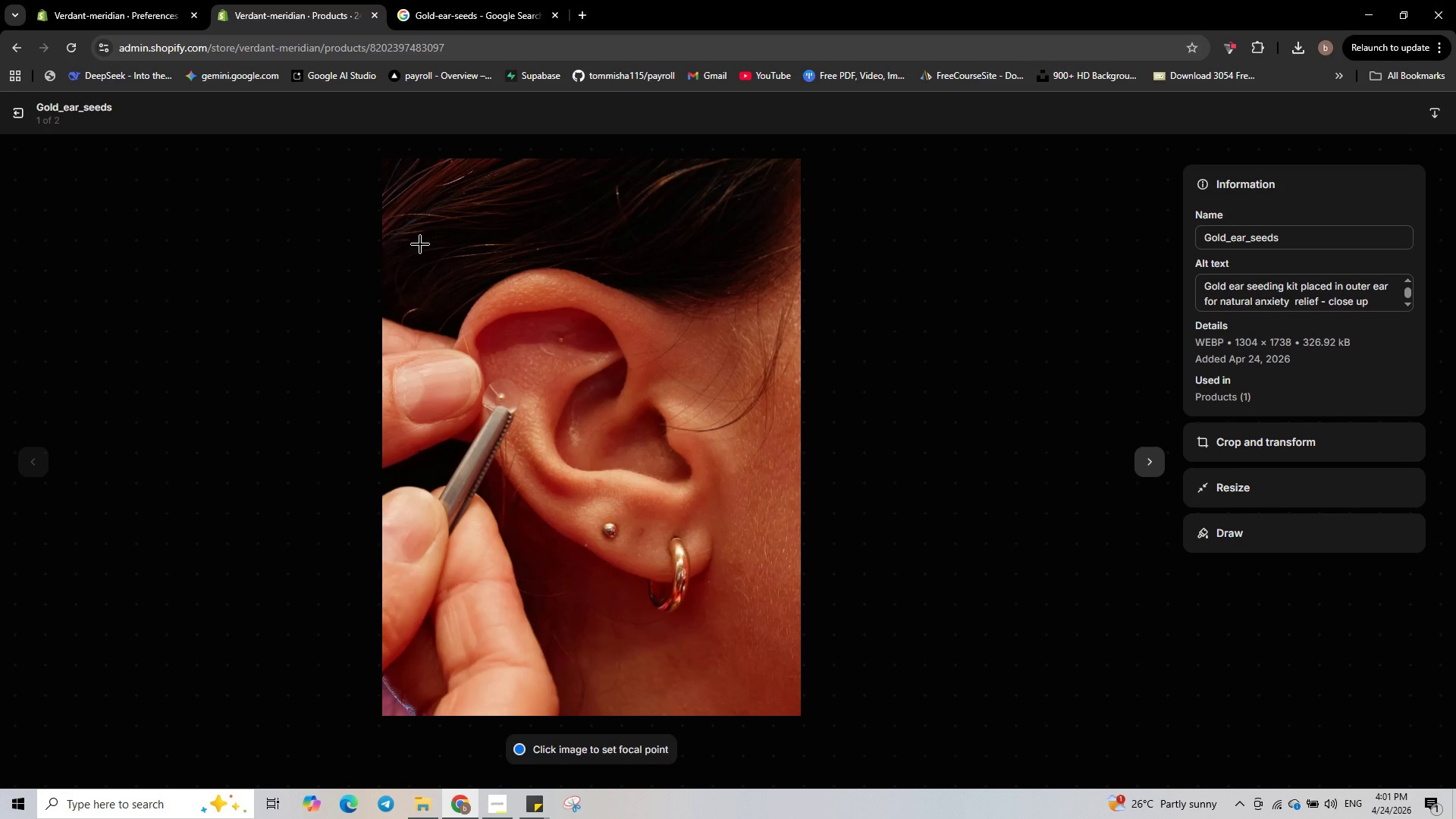 
left_click([1146, 460])
 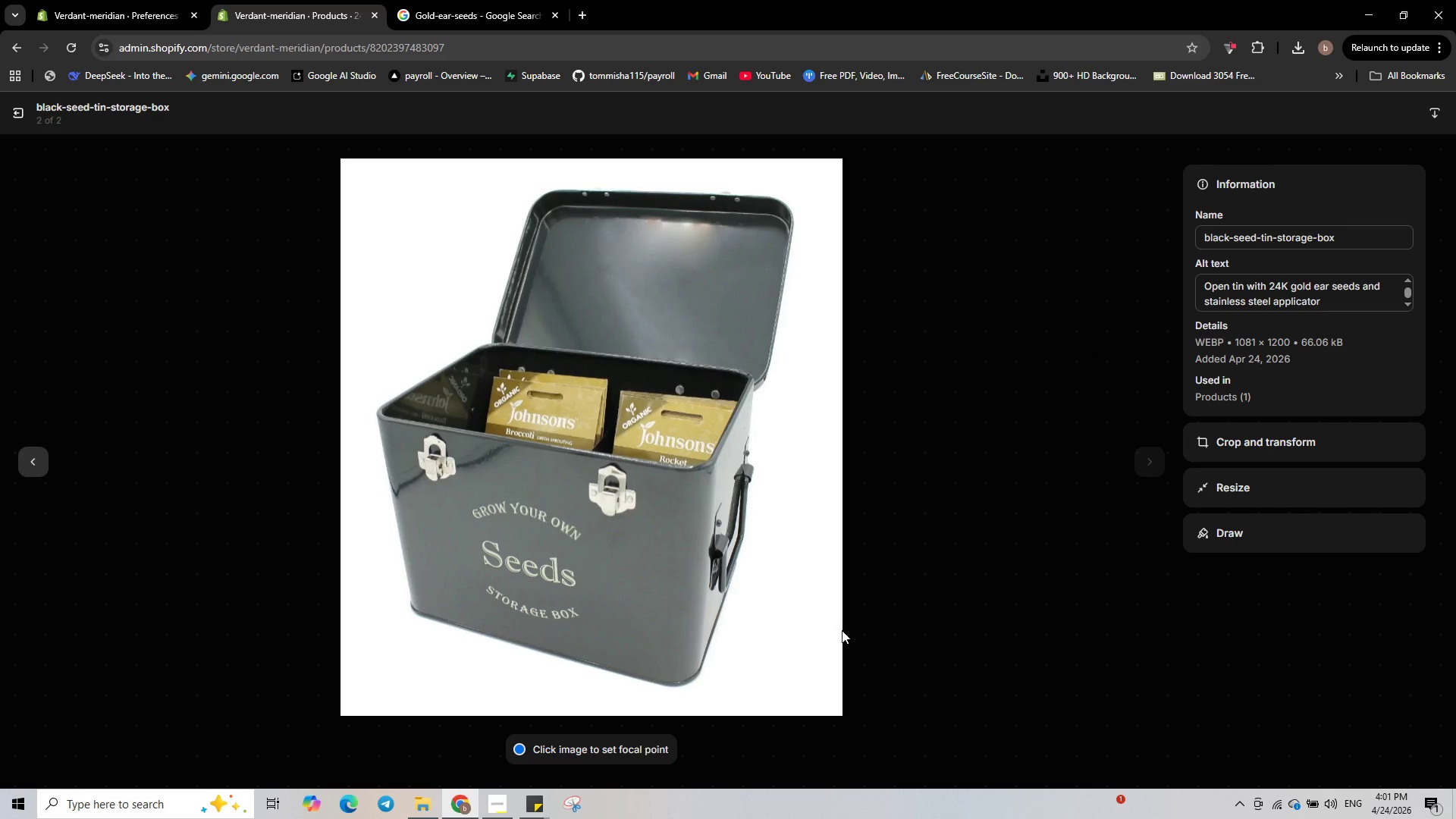 
left_click([573, 810])
 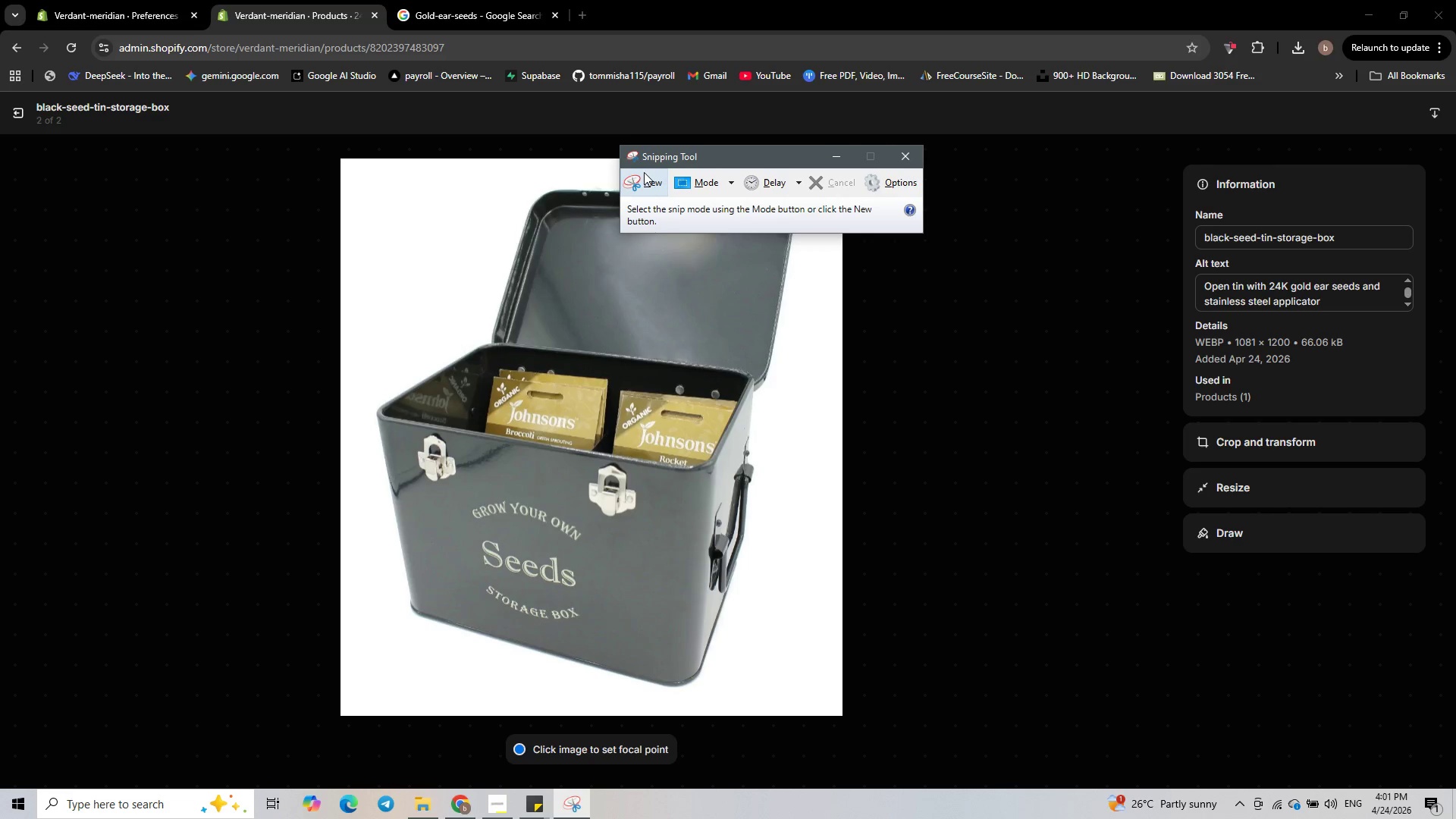 
left_click([643, 187])
 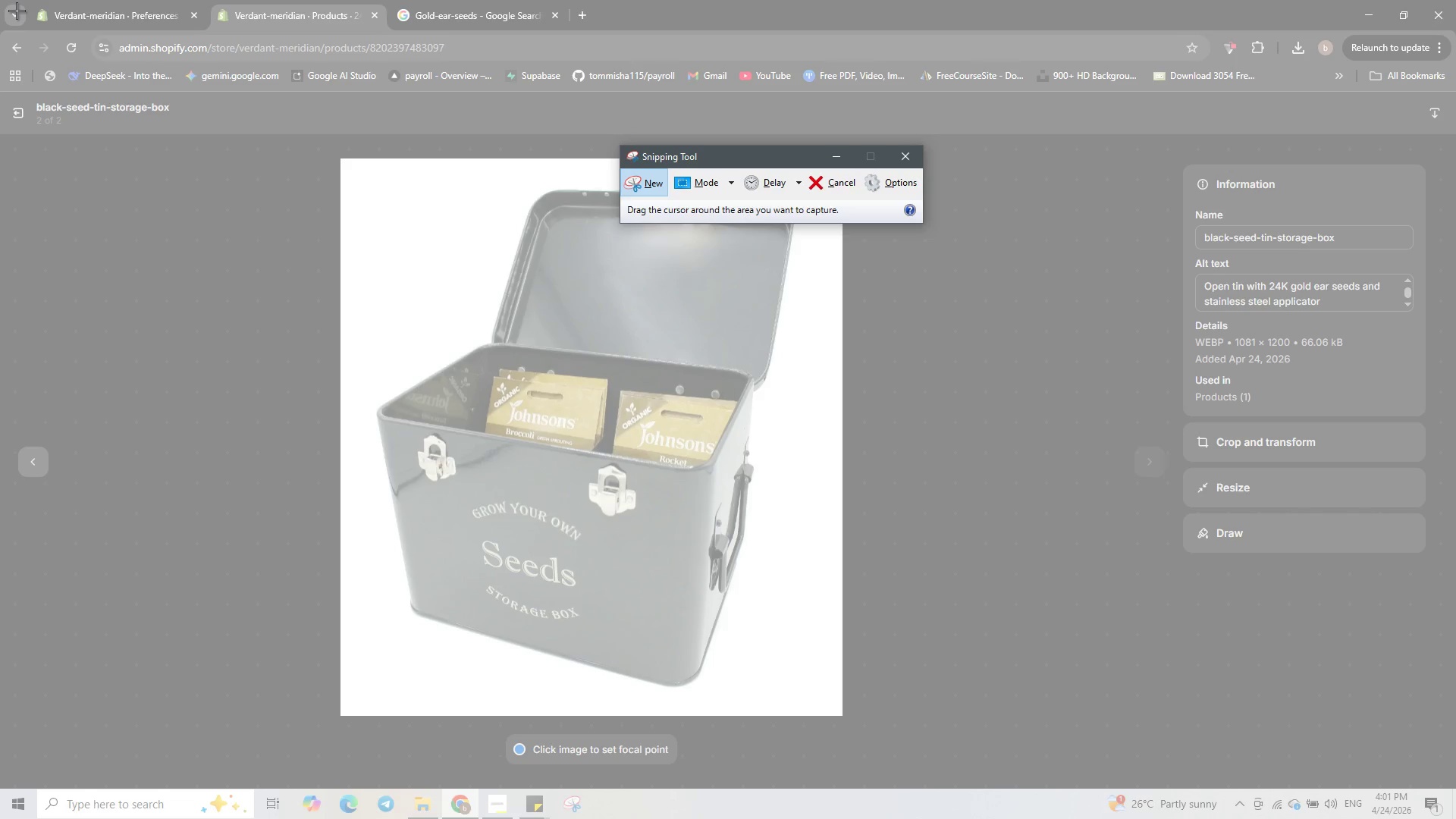 
left_click_drag(start_coordinate=[0, 0], to_coordinate=[1455, 818])
 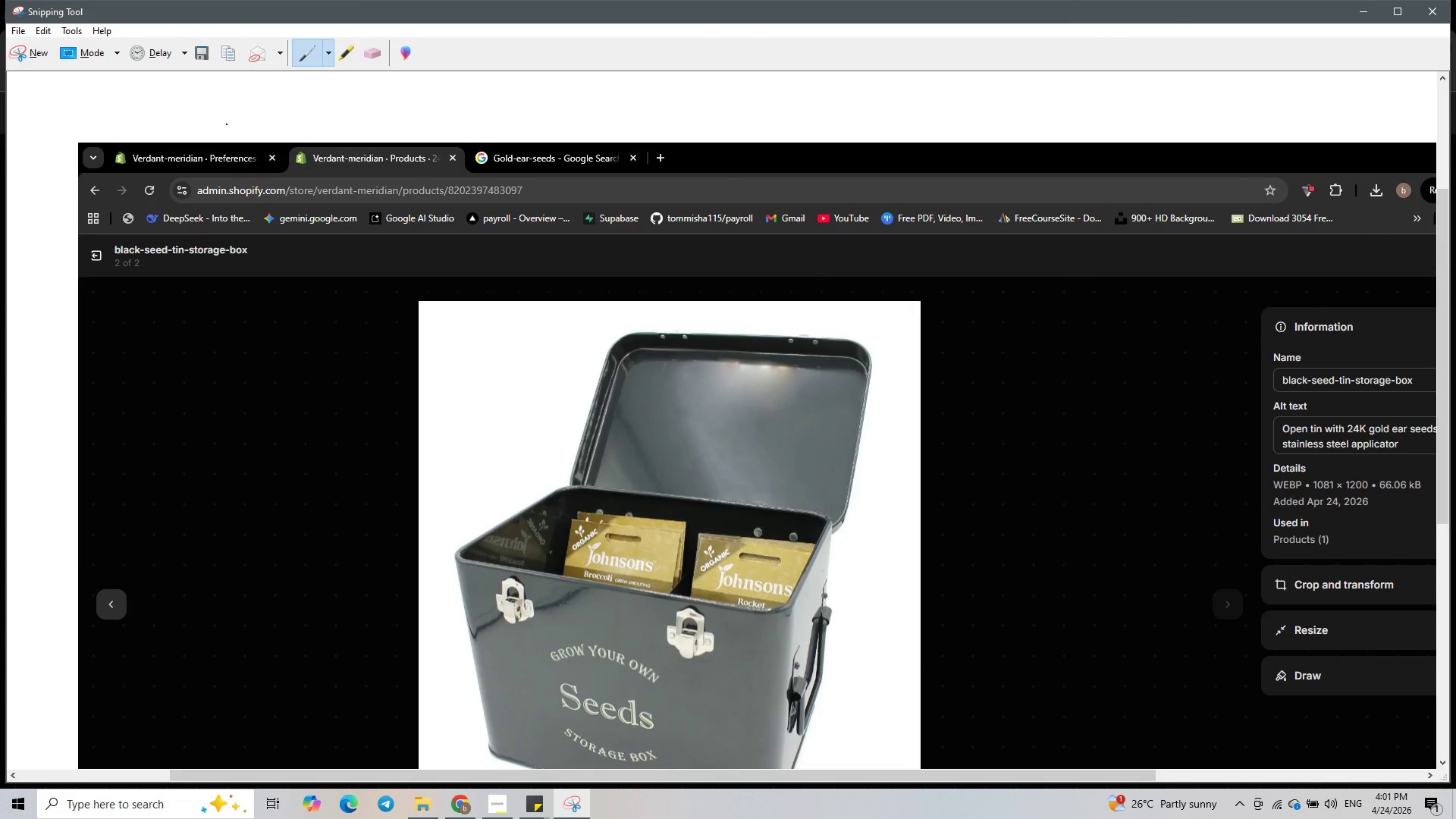 
right_click([234, 103])
 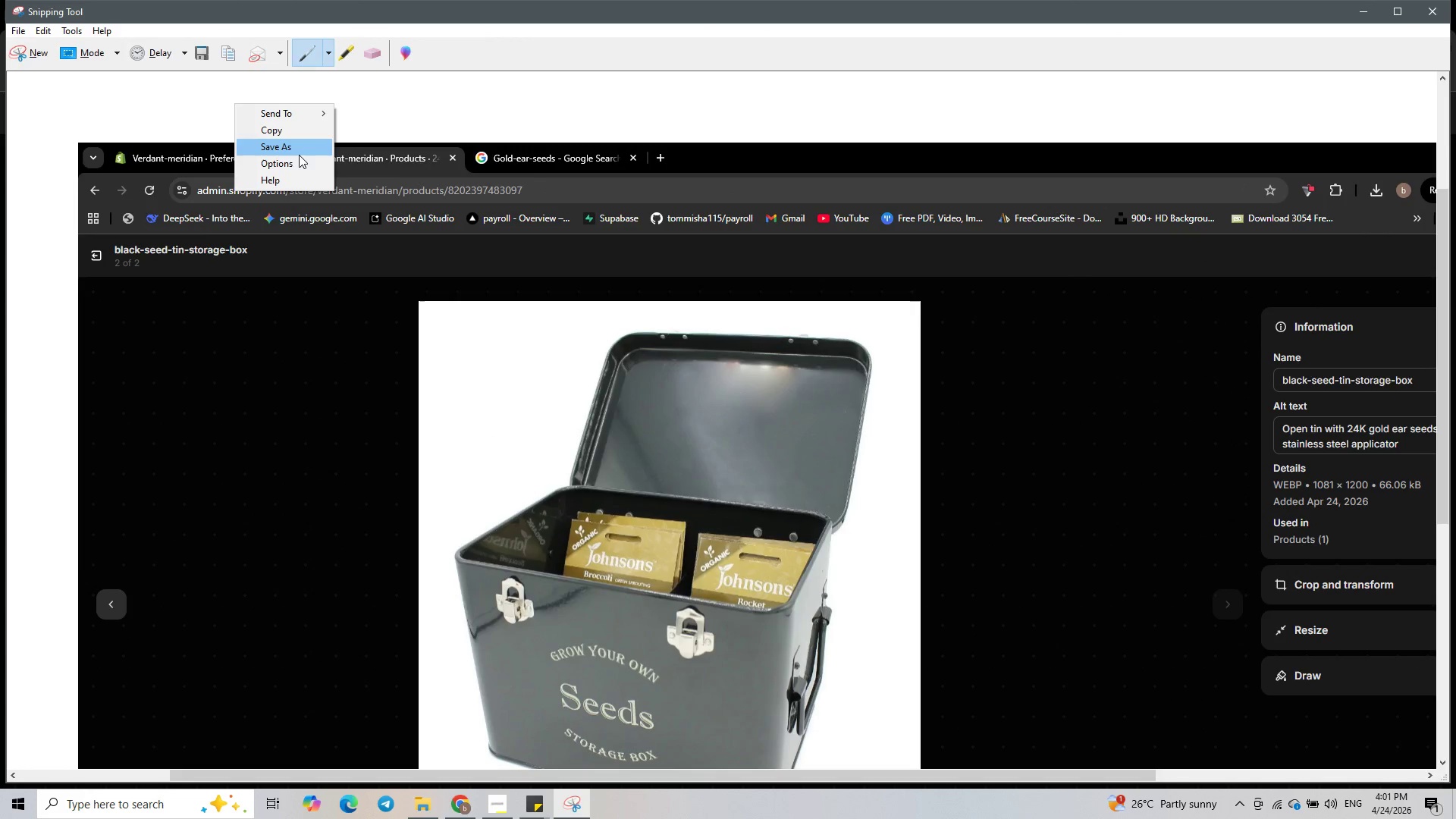 
left_click([298, 154])
 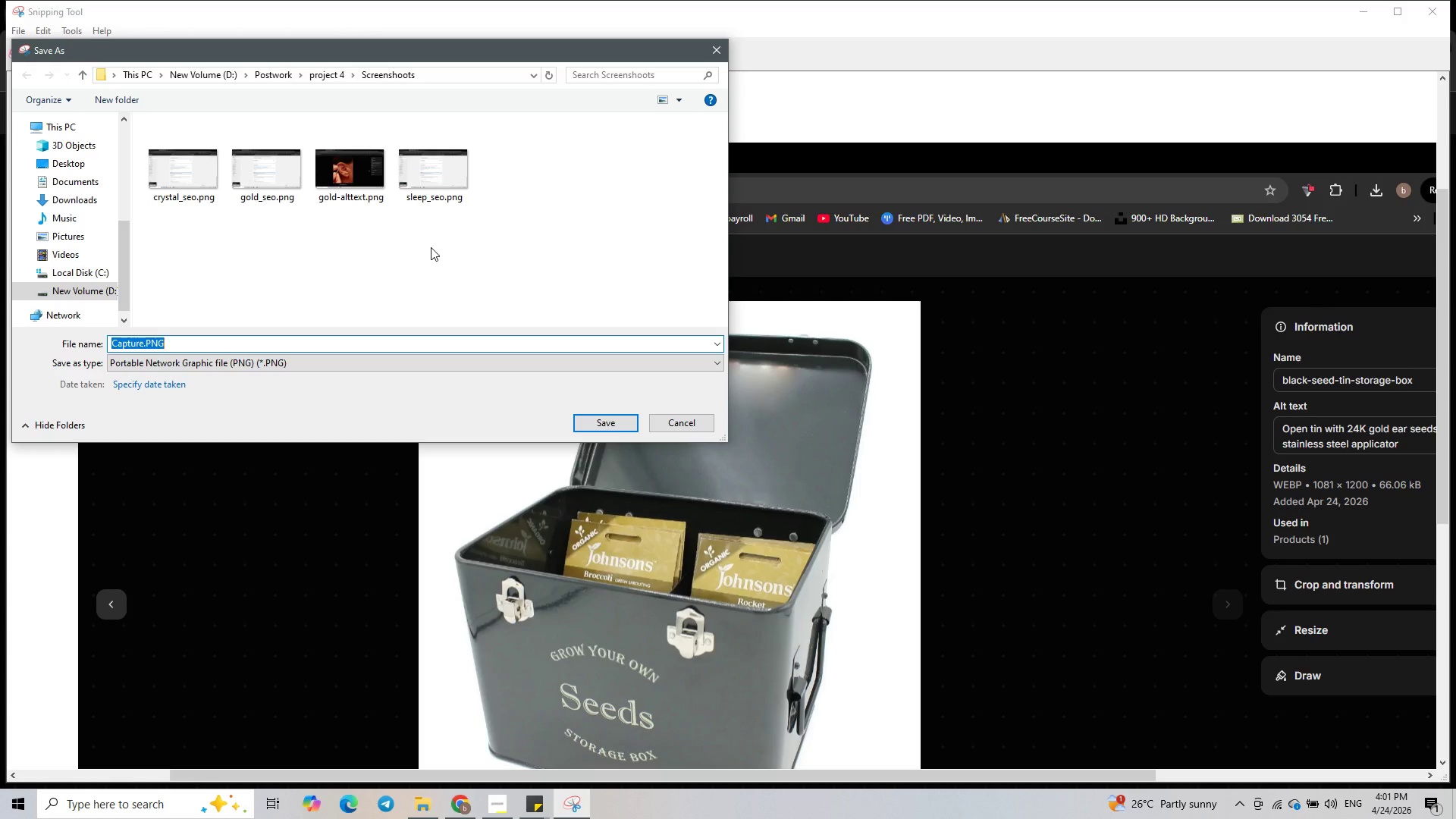 
left_click([369, 202])
 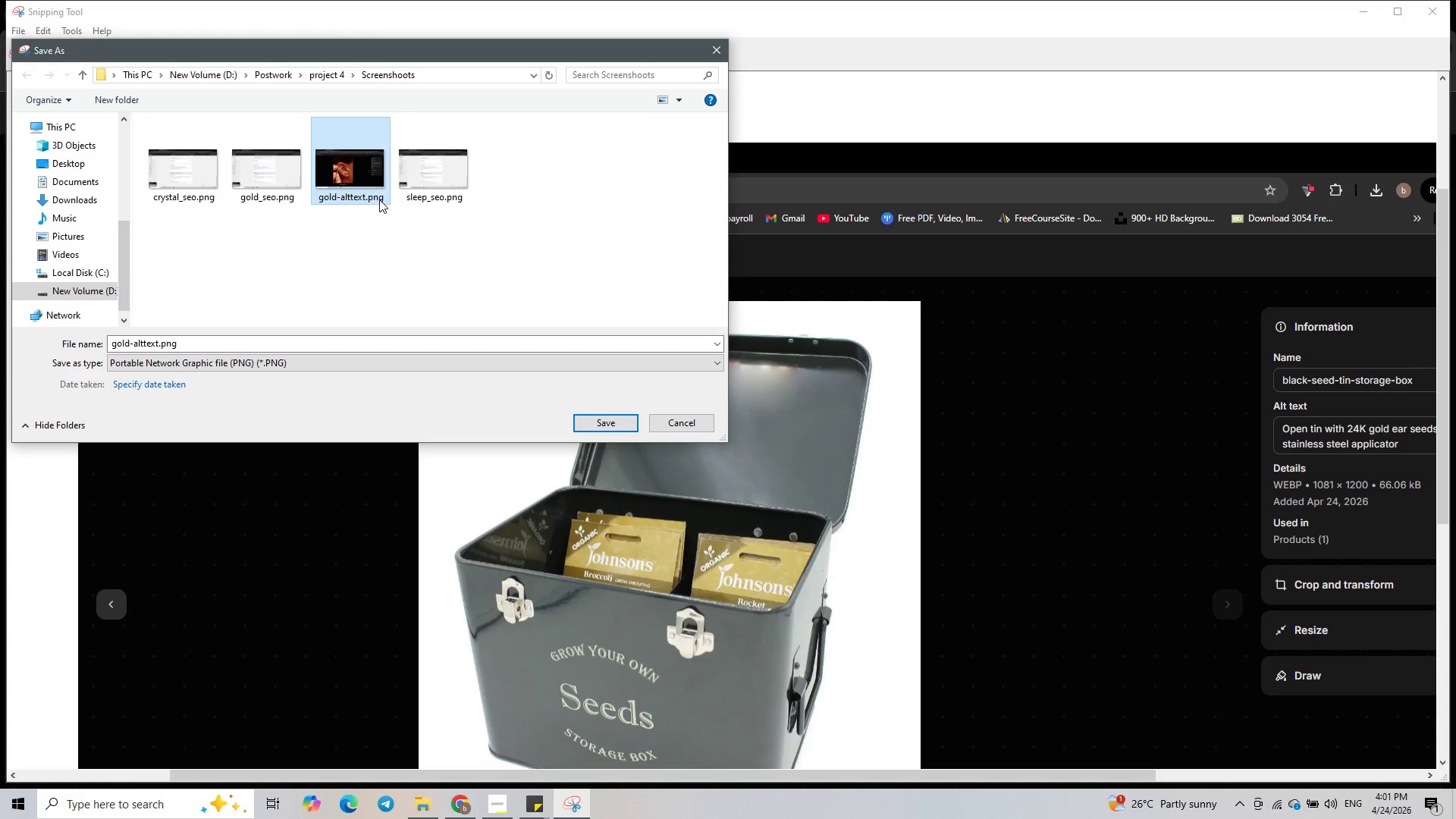 
left_click([379, 199])
 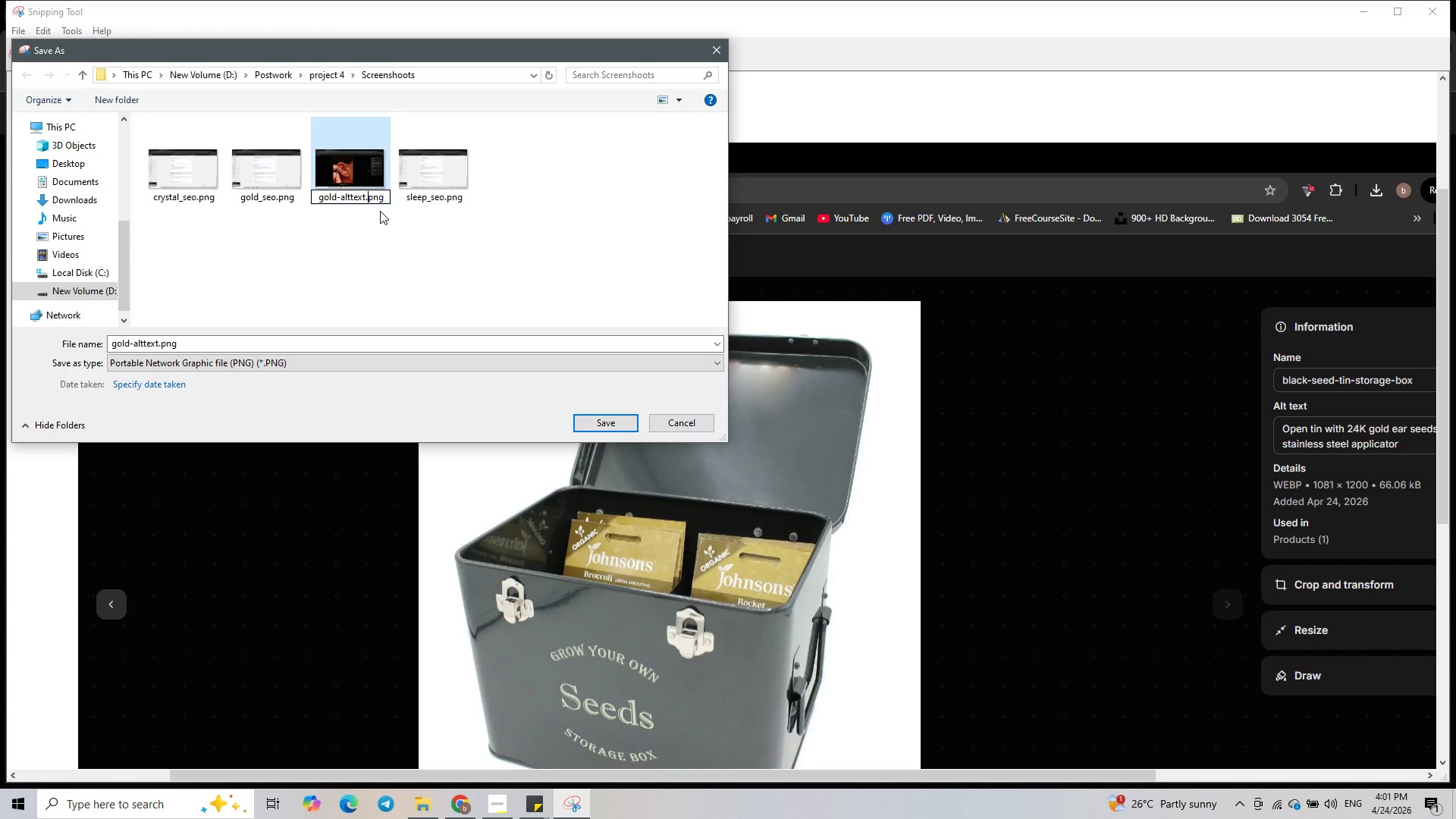 
type(_primery )
key(Backspace)
 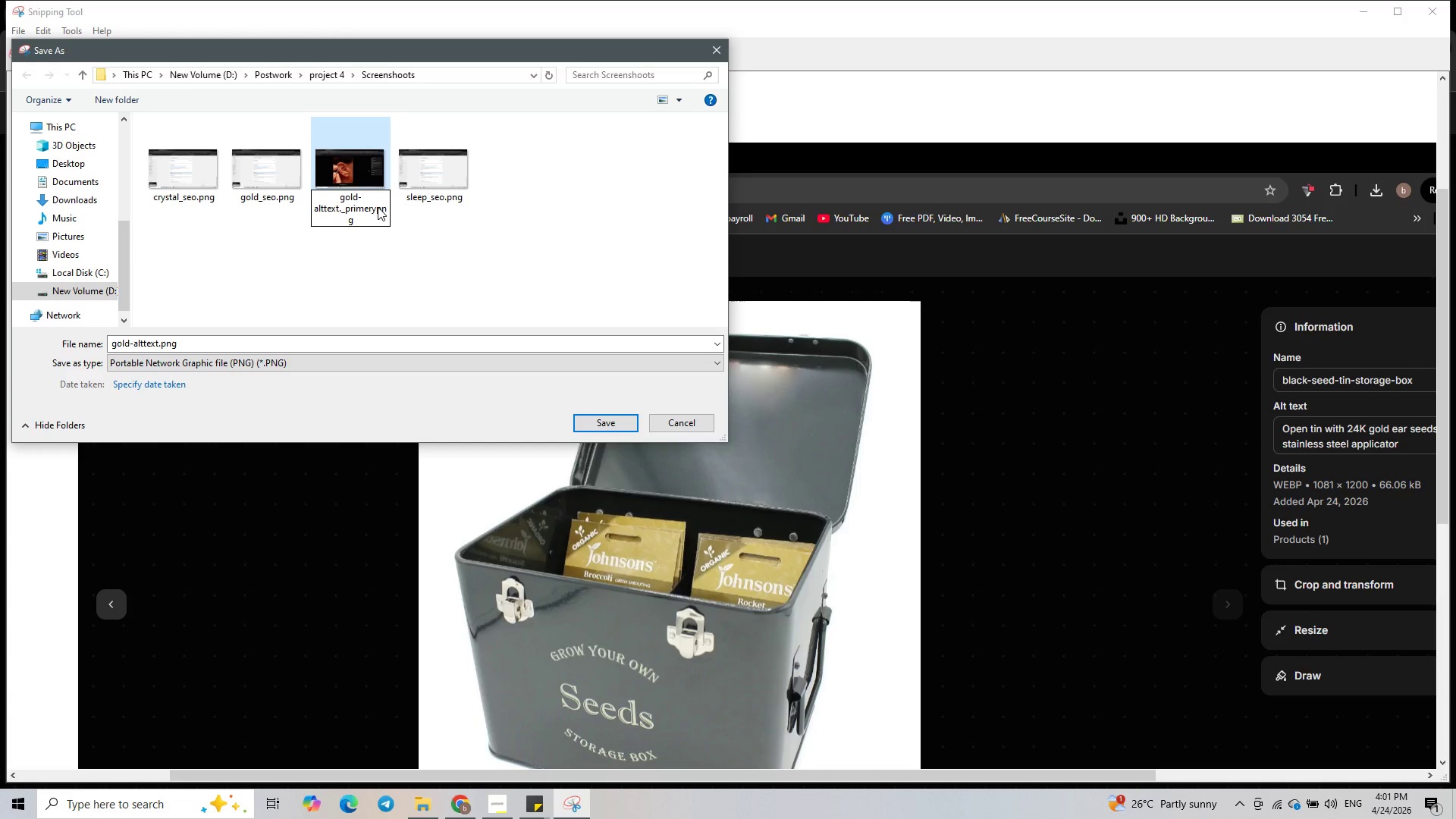 
key(Control+ArrowLeft)
 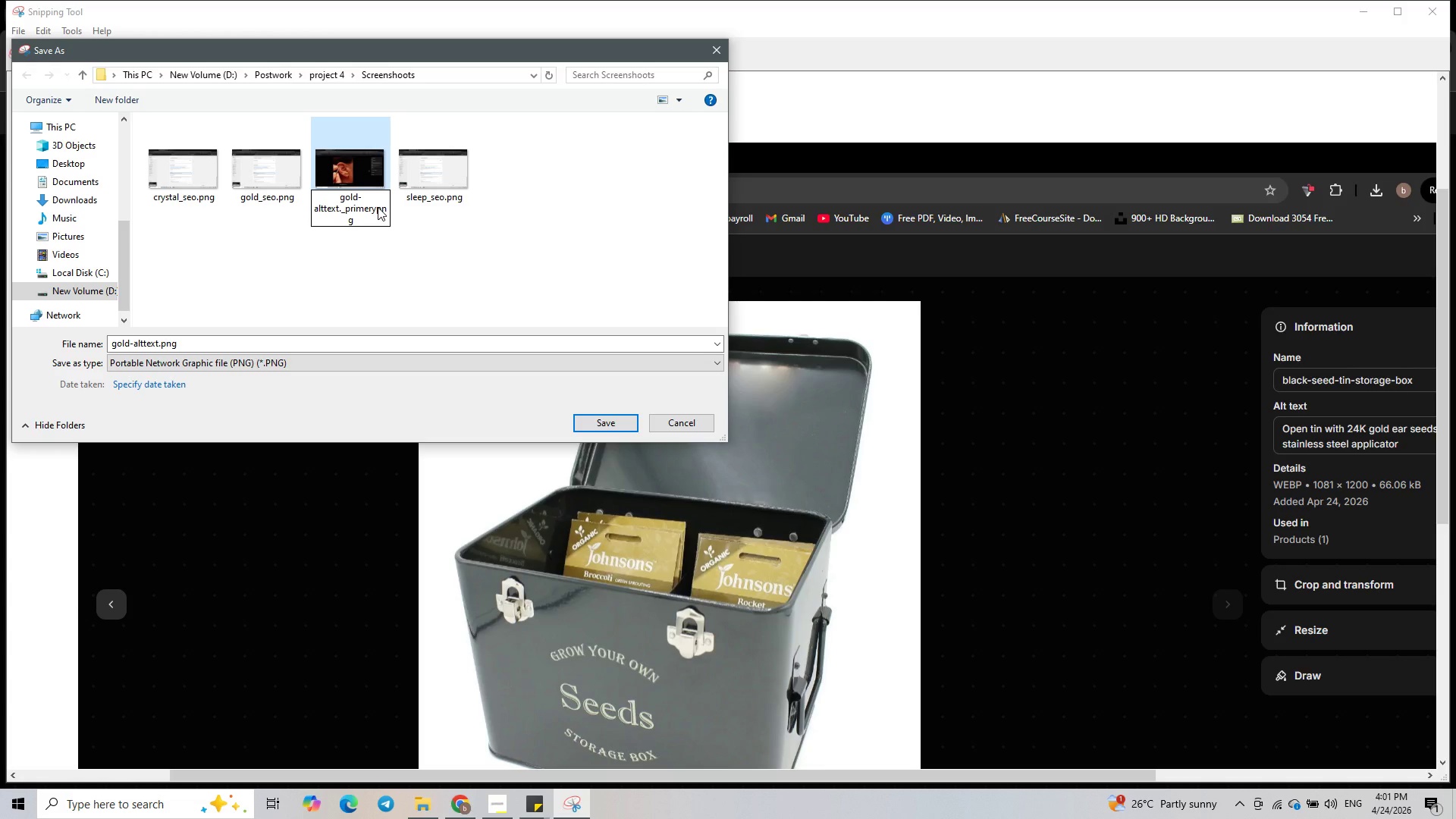 
key(ArrowRight)
 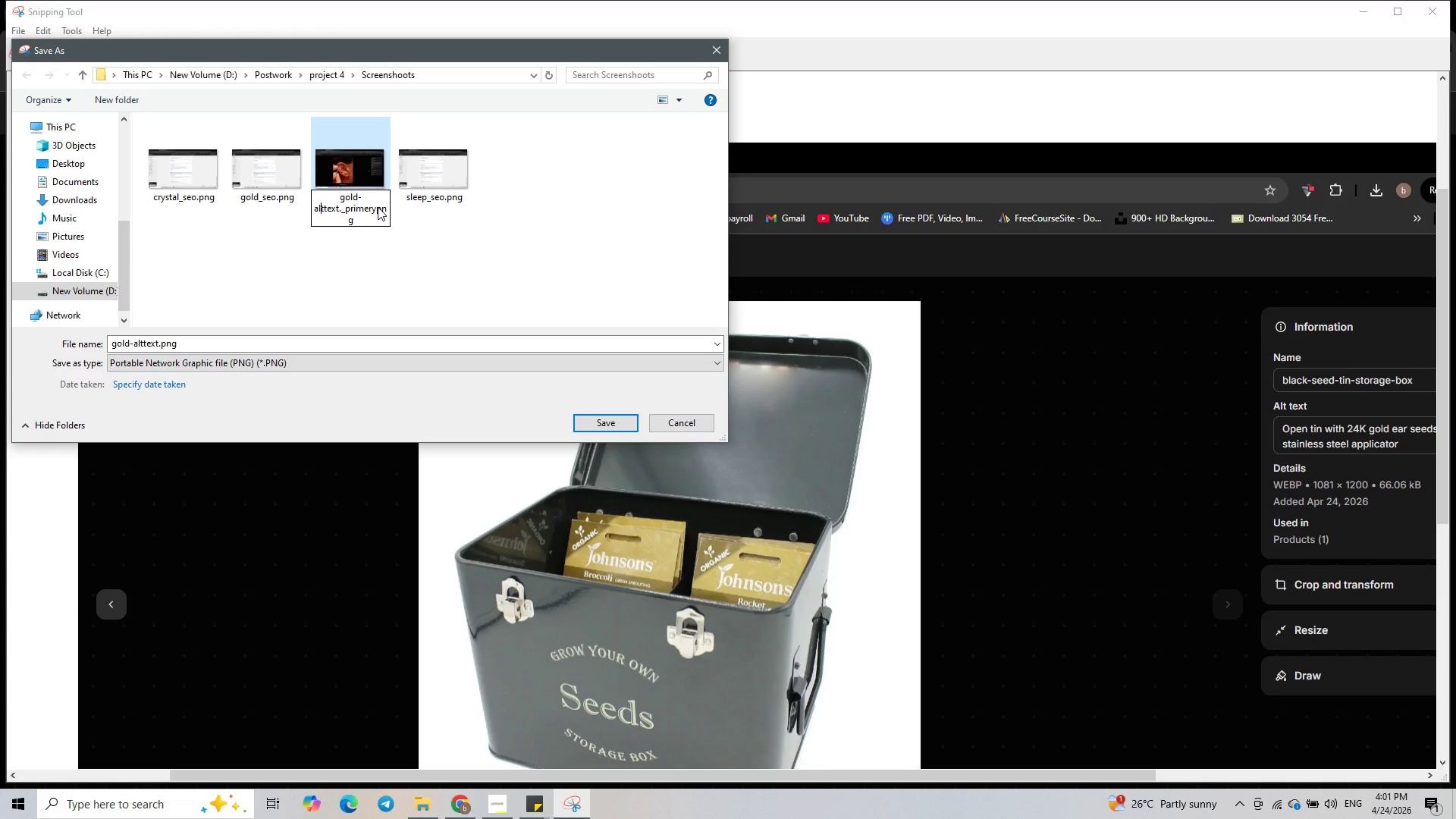 
key(ArrowRight)
 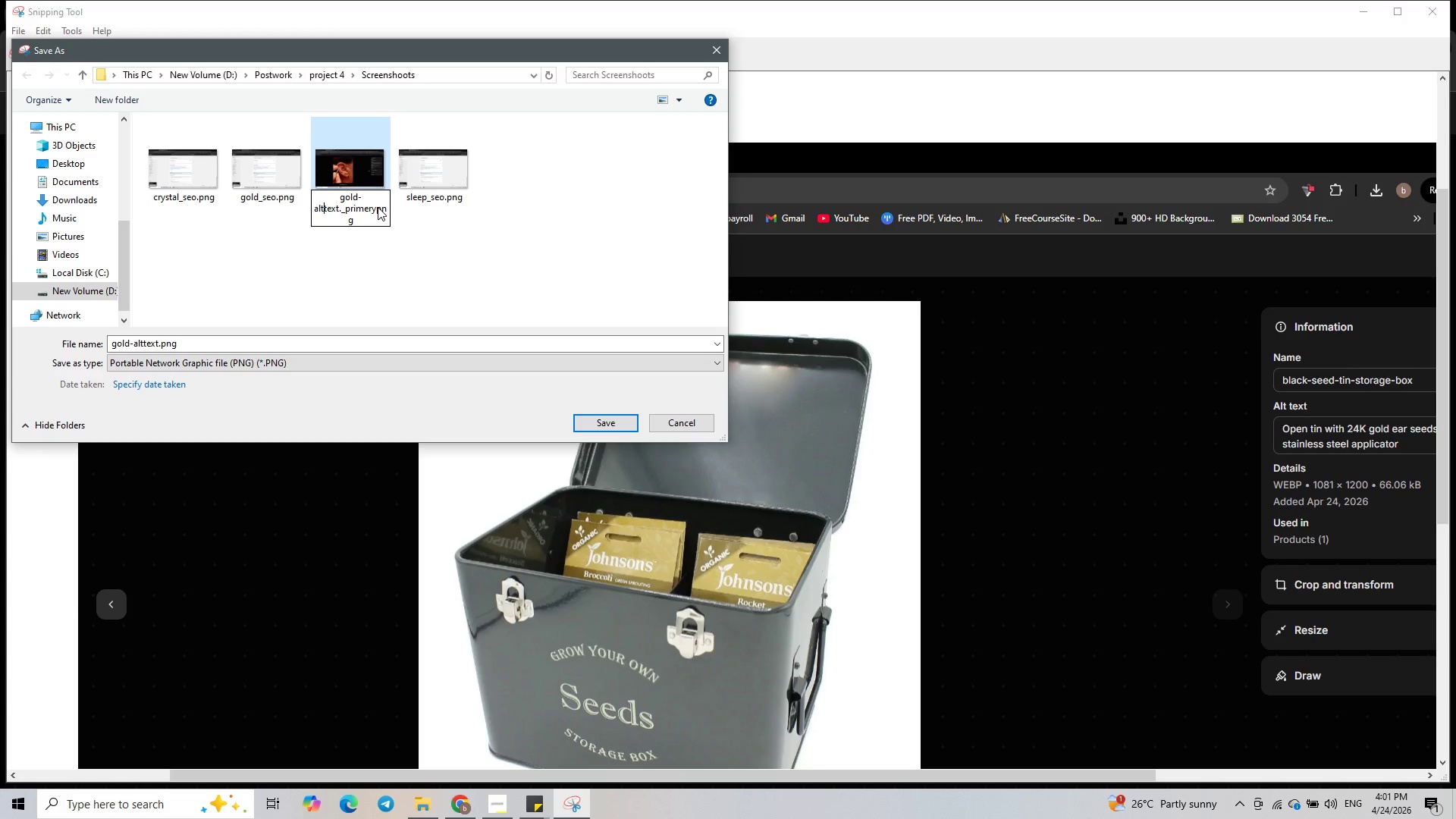 
key(ArrowRight)
 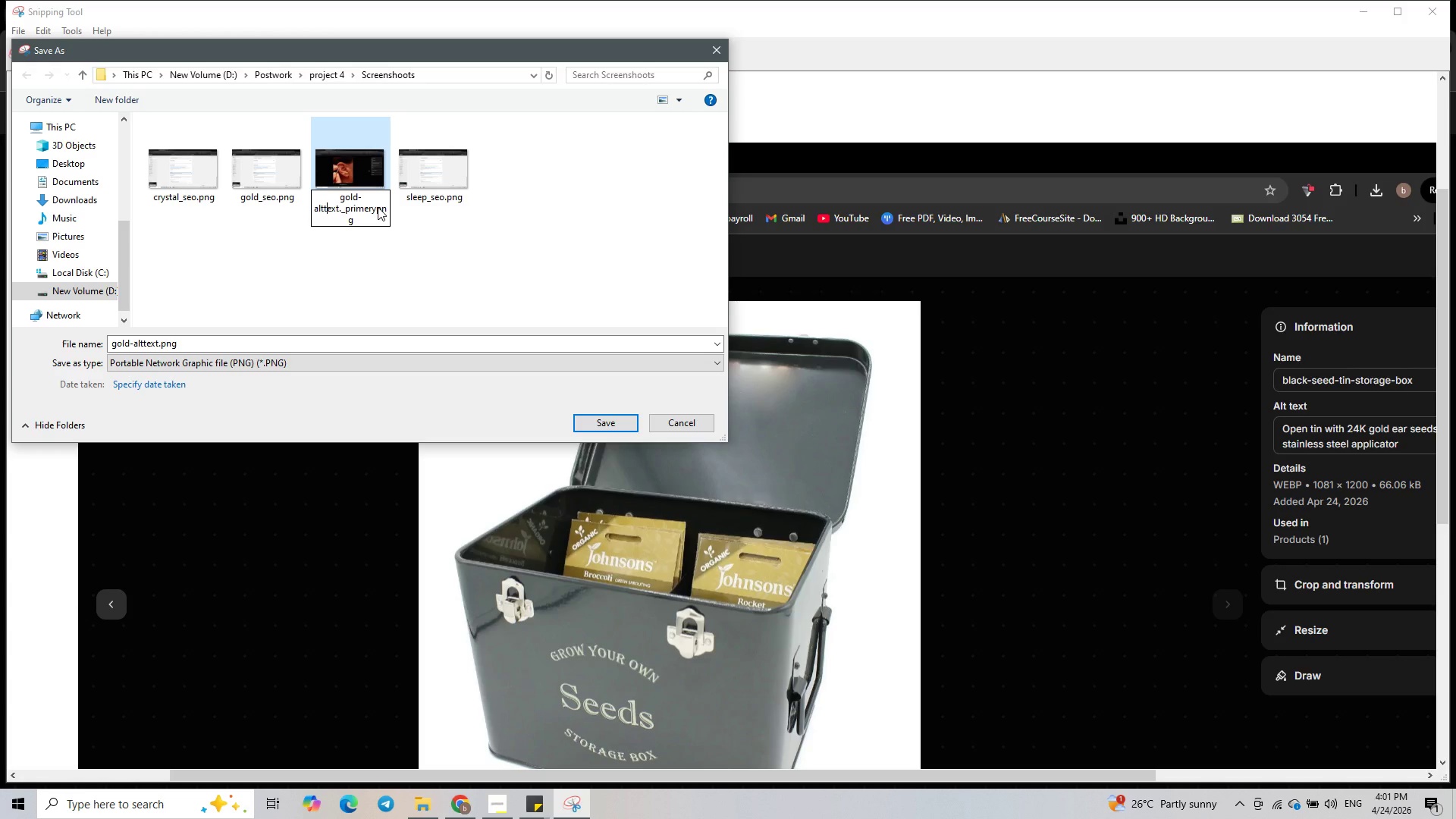 
key(ArrowRight)
 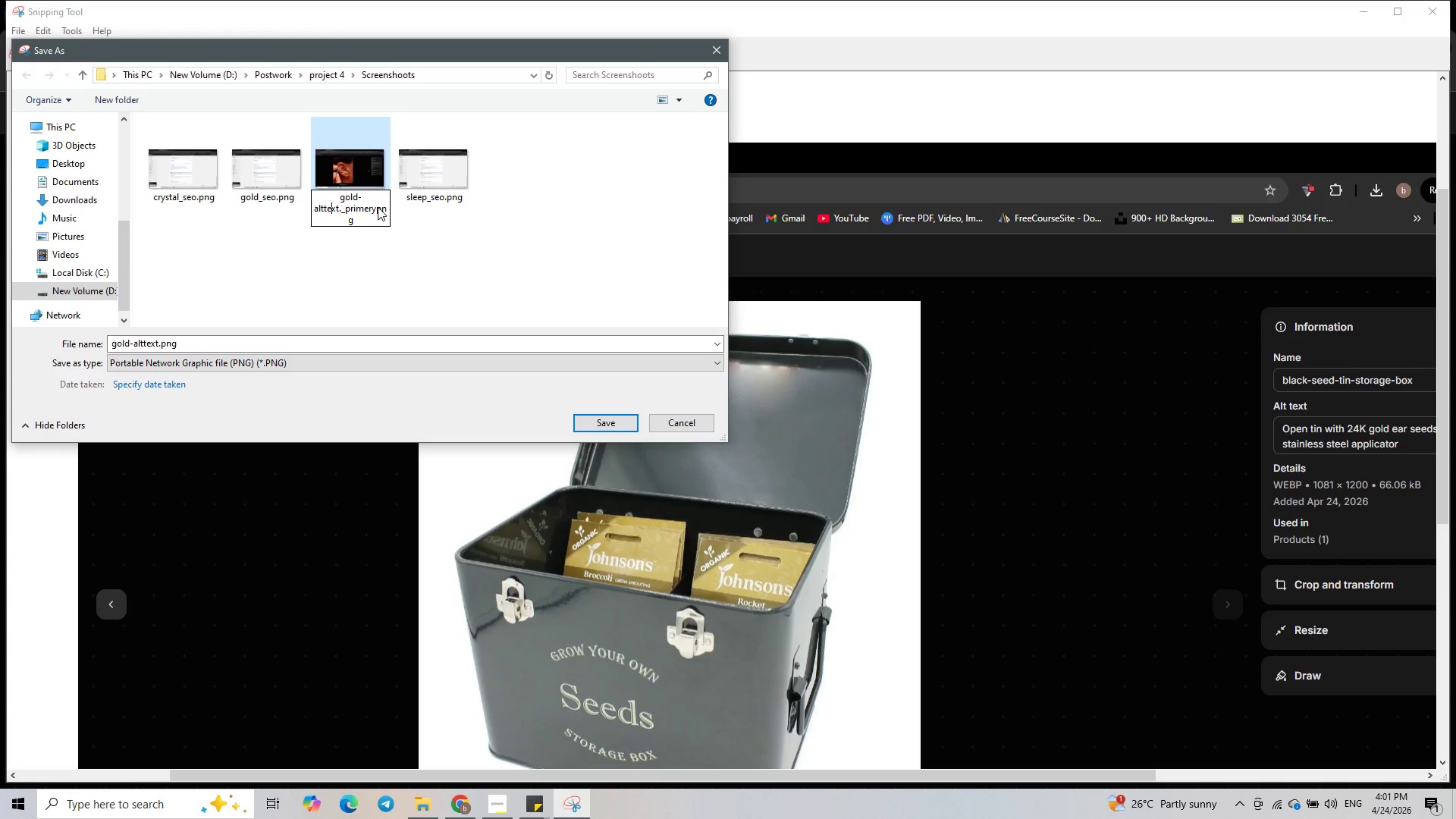 
key(ArrowRight)
 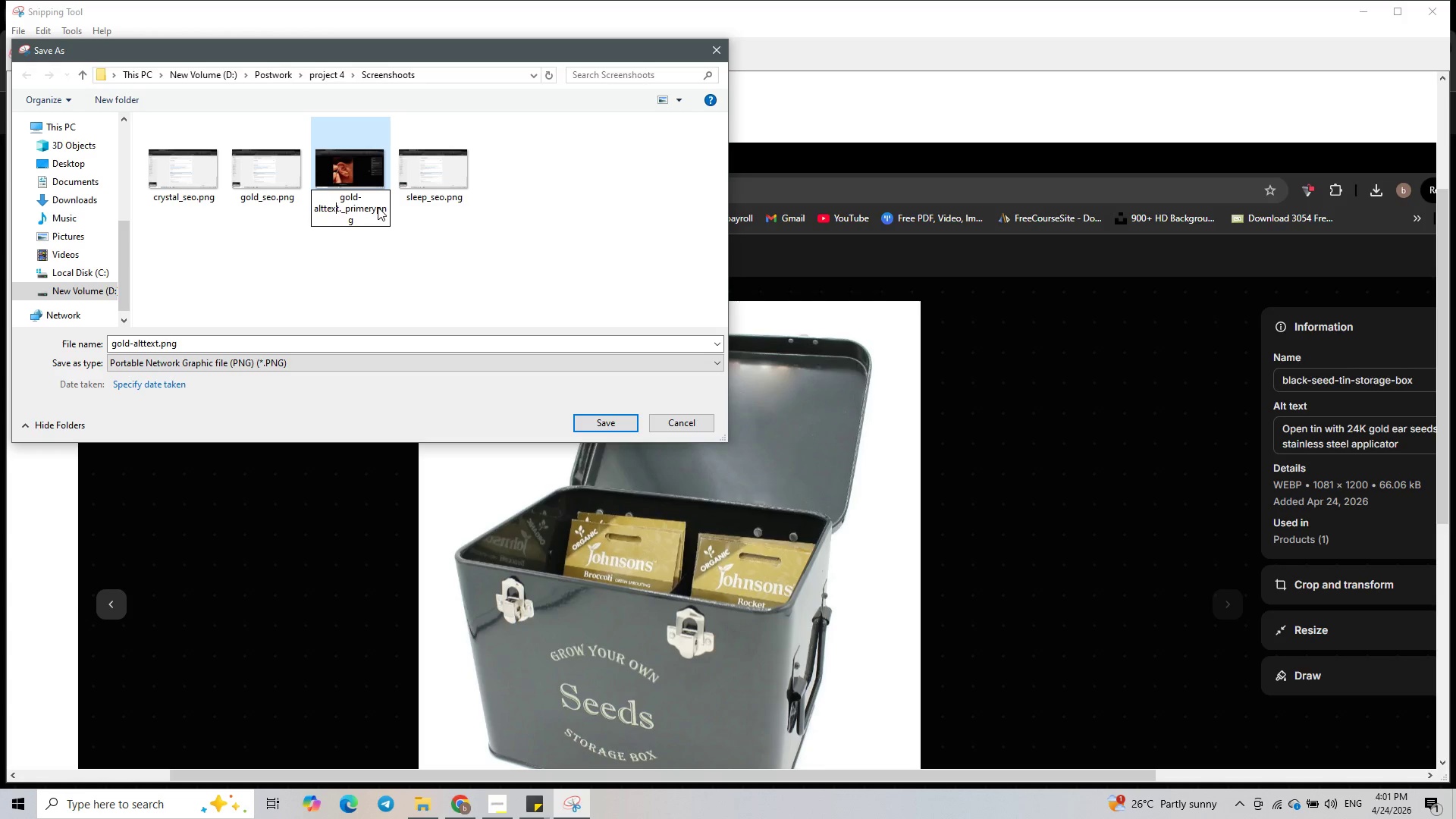 
key(ArrowRight)
 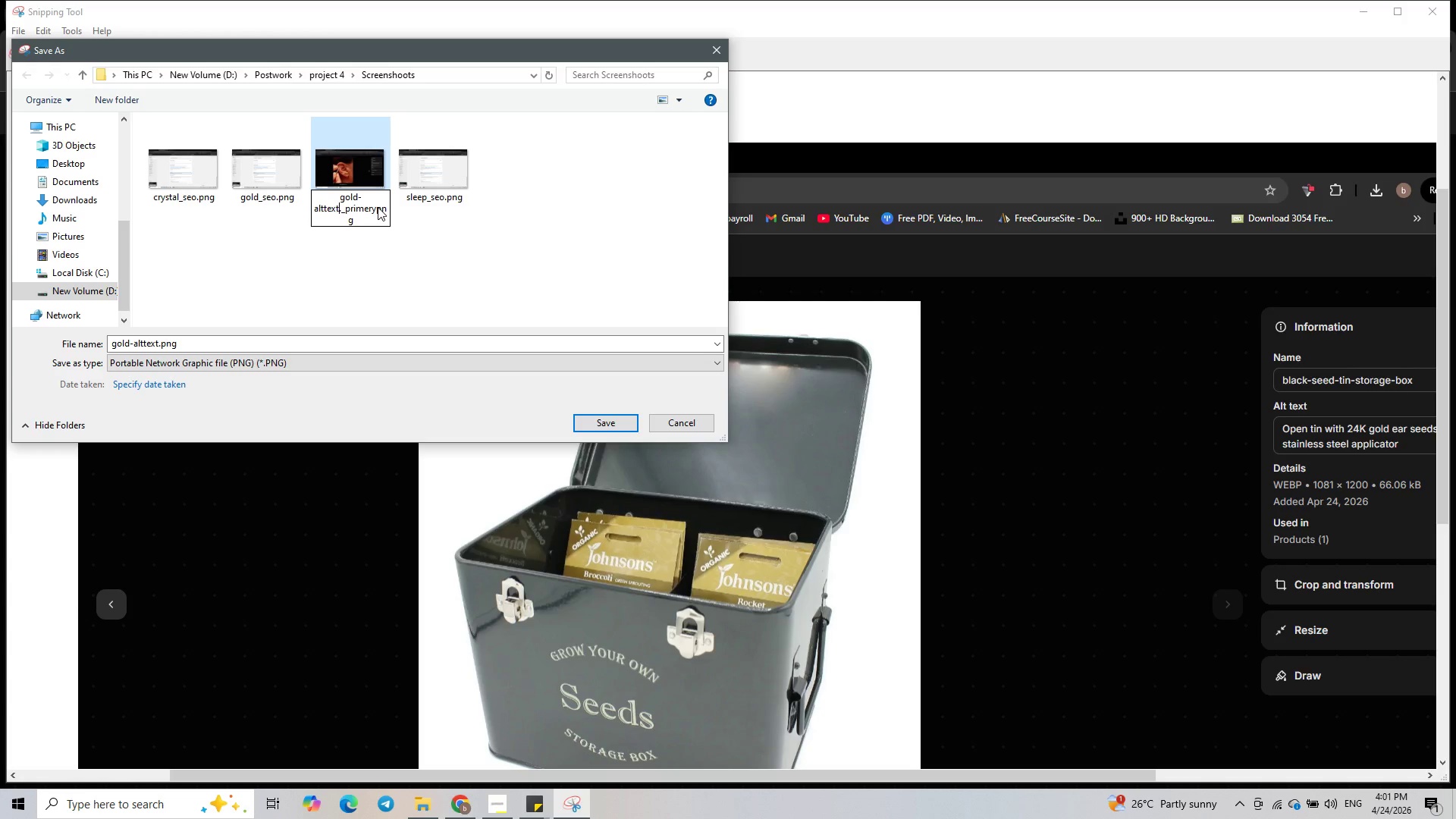 
key(ArrowRight)
 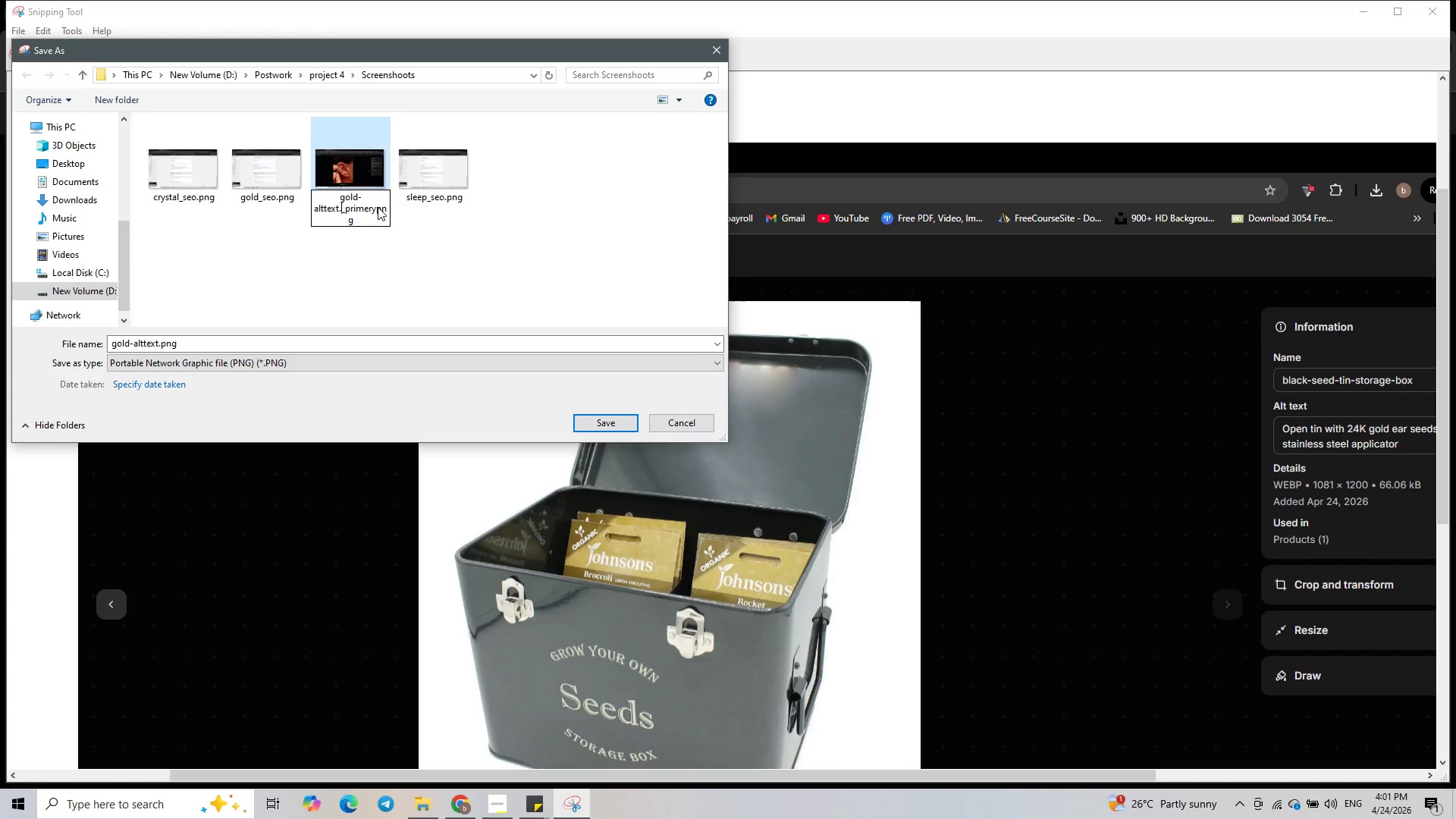 
key(ArrowRight)
 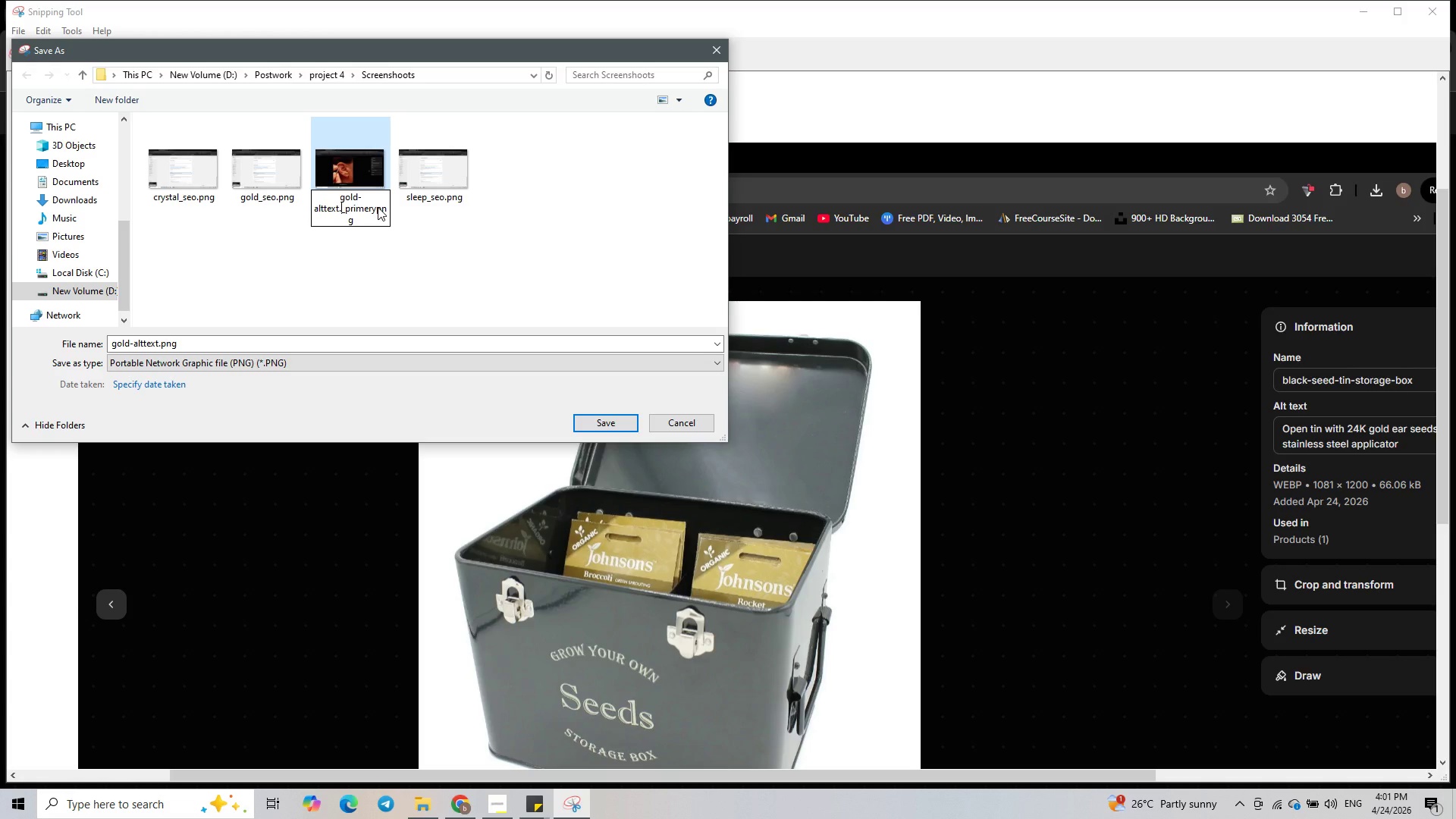 
key(Backspace)
 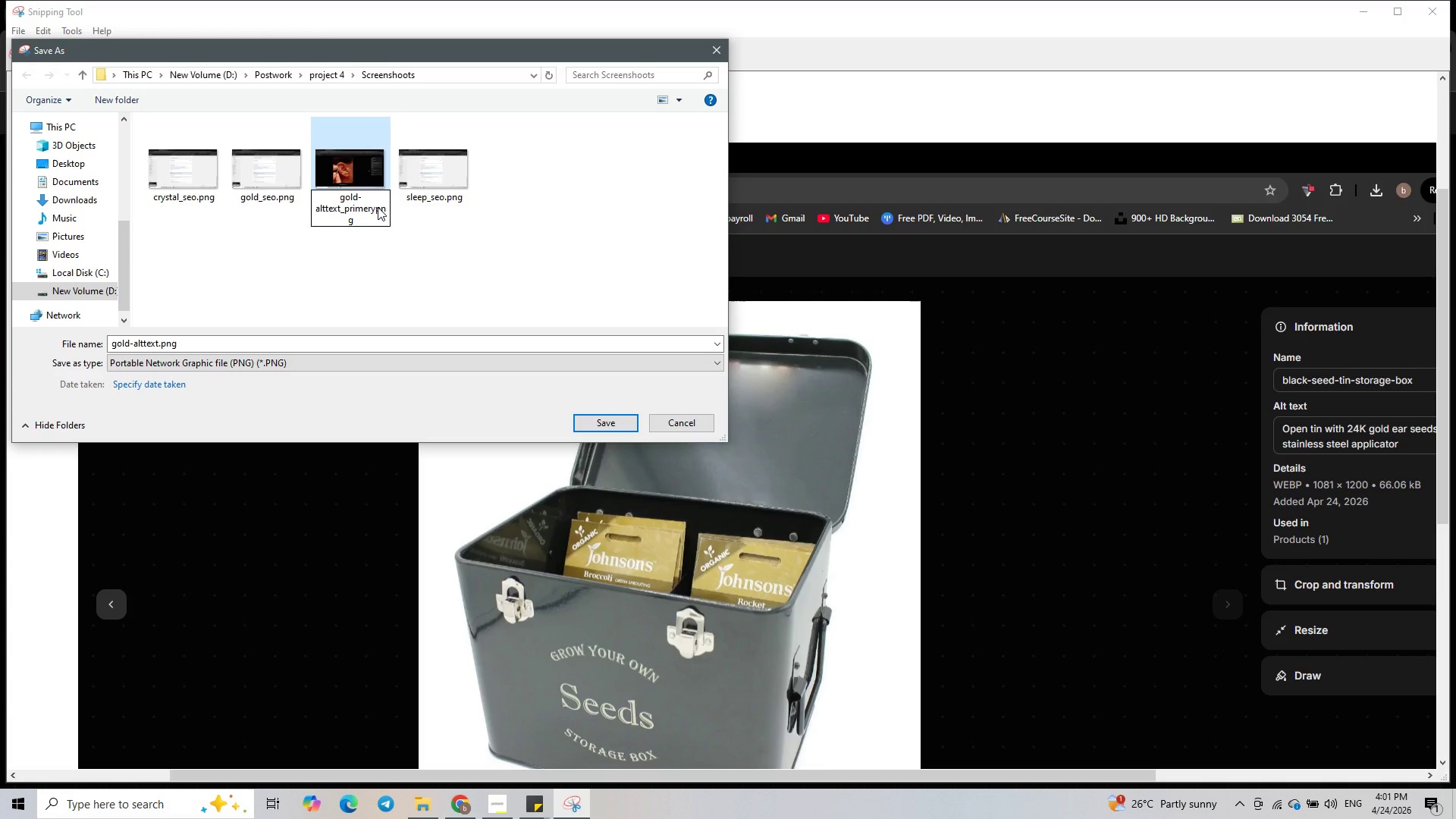 
key(Control+ArrowRight)
 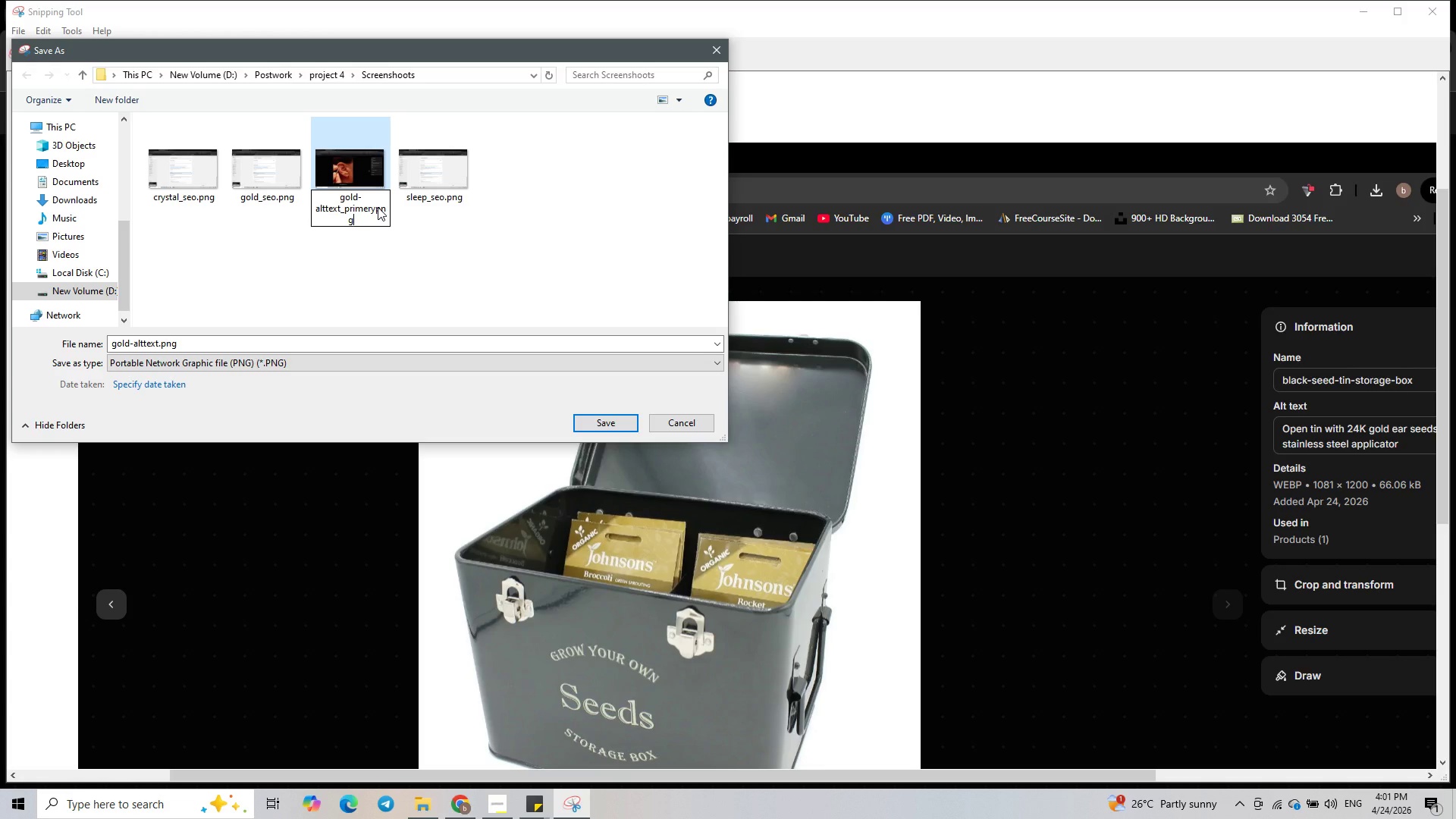 
key(Control+ArrowRight)
 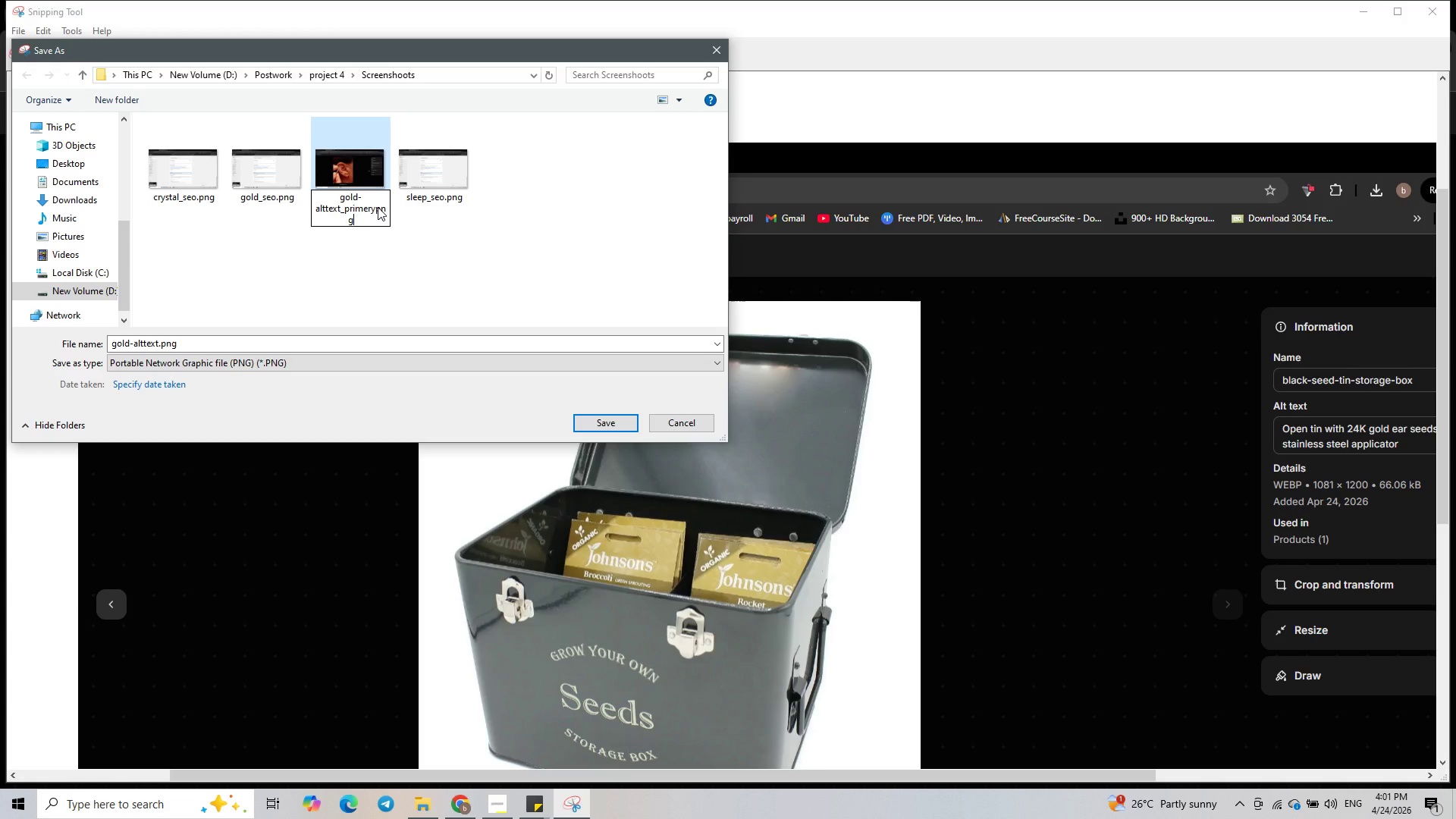 
key(Control+ArrowUp)
 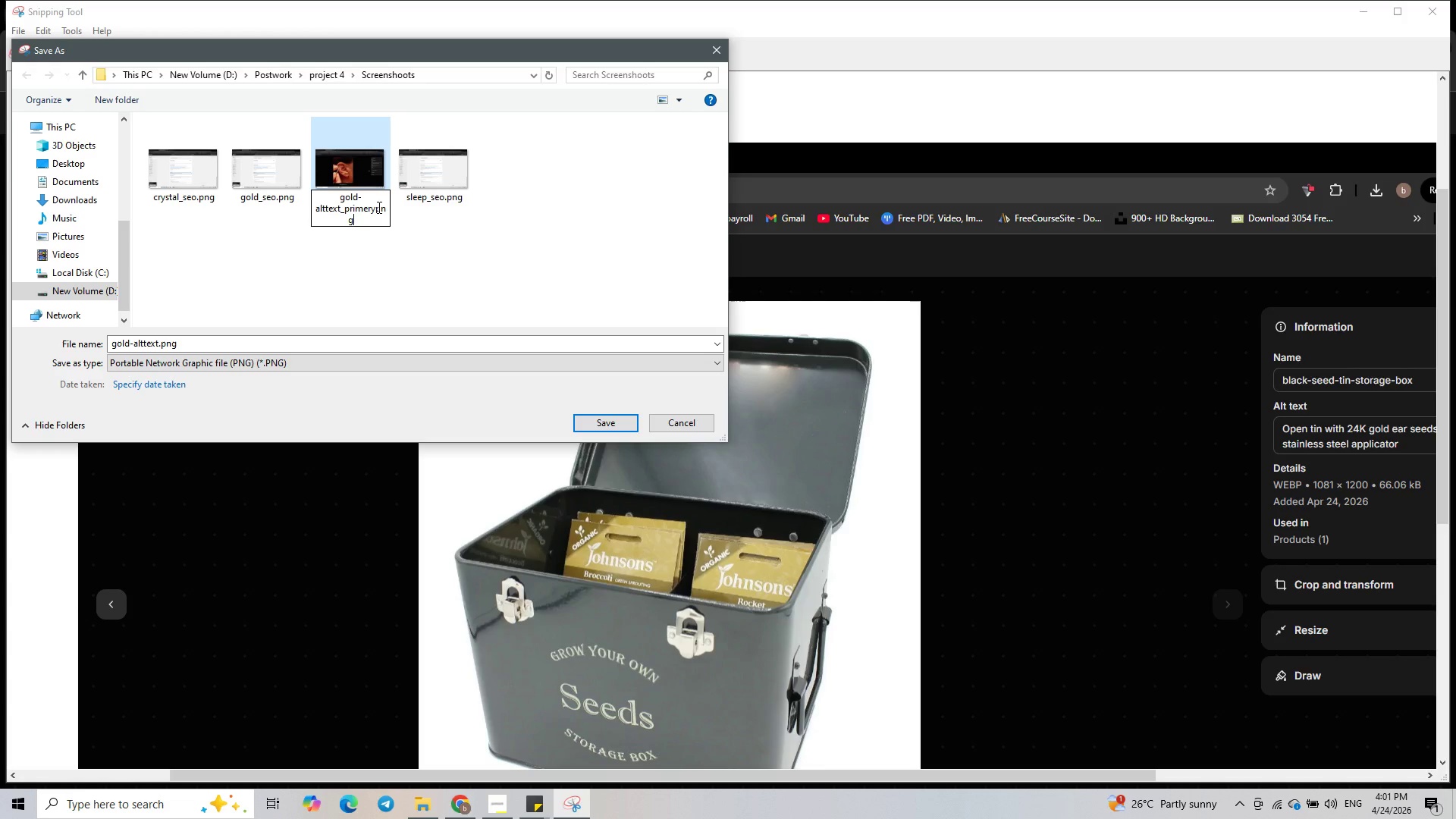 
key(ArrowRight)
 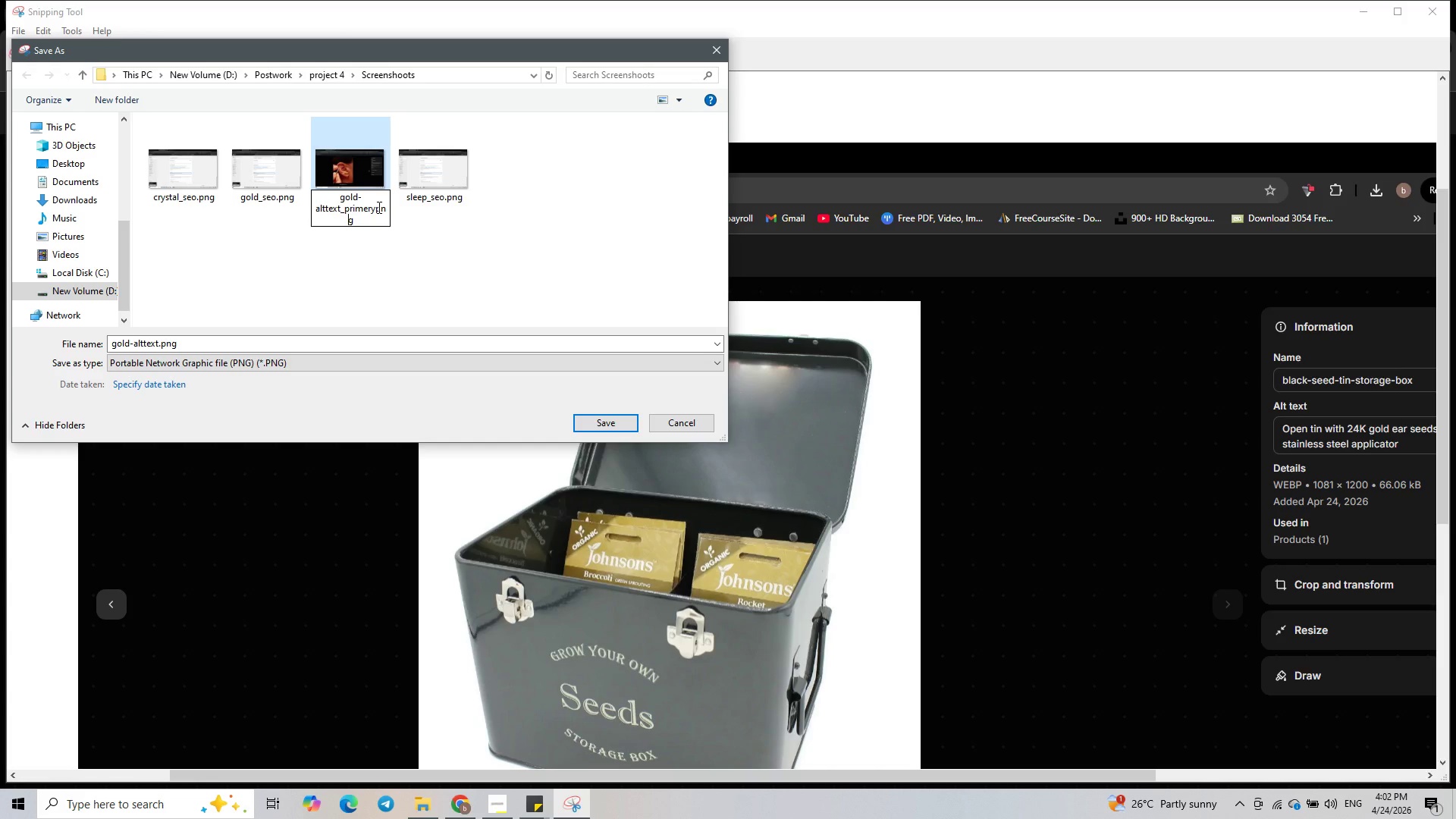 
key(ArrowLeft)
 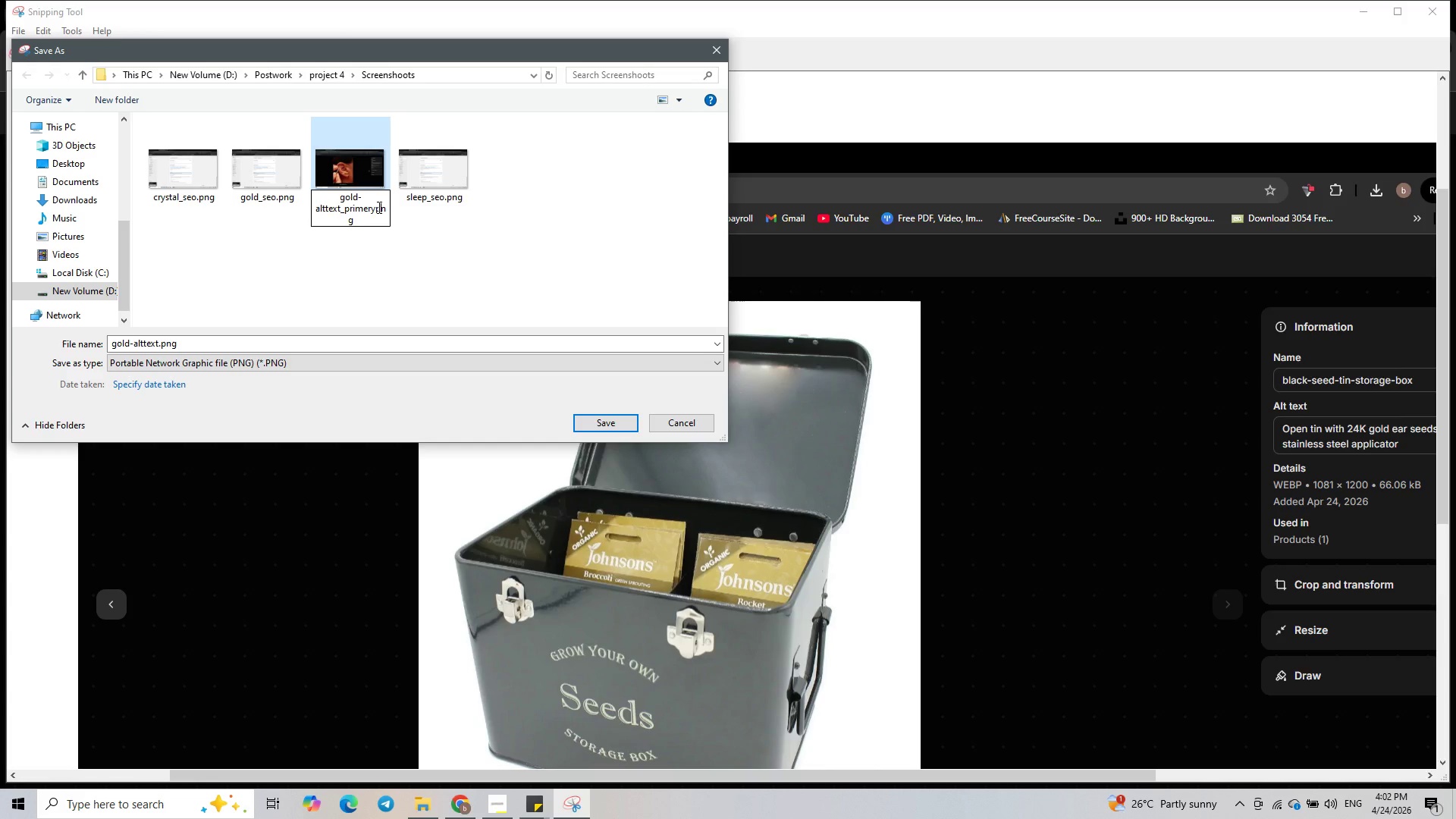 
key(ArrowLeft)
 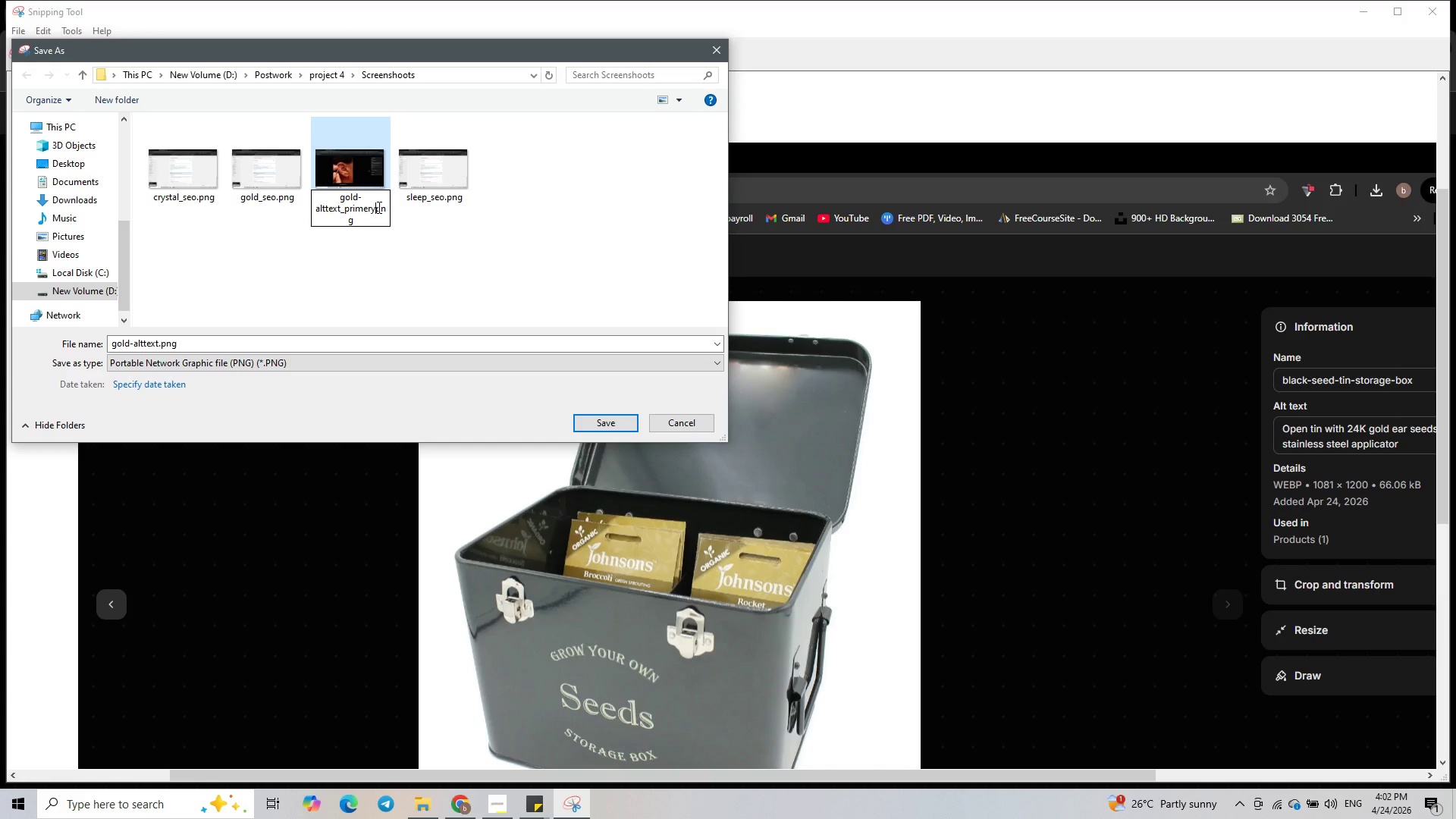 
key(ArrowLeft)
 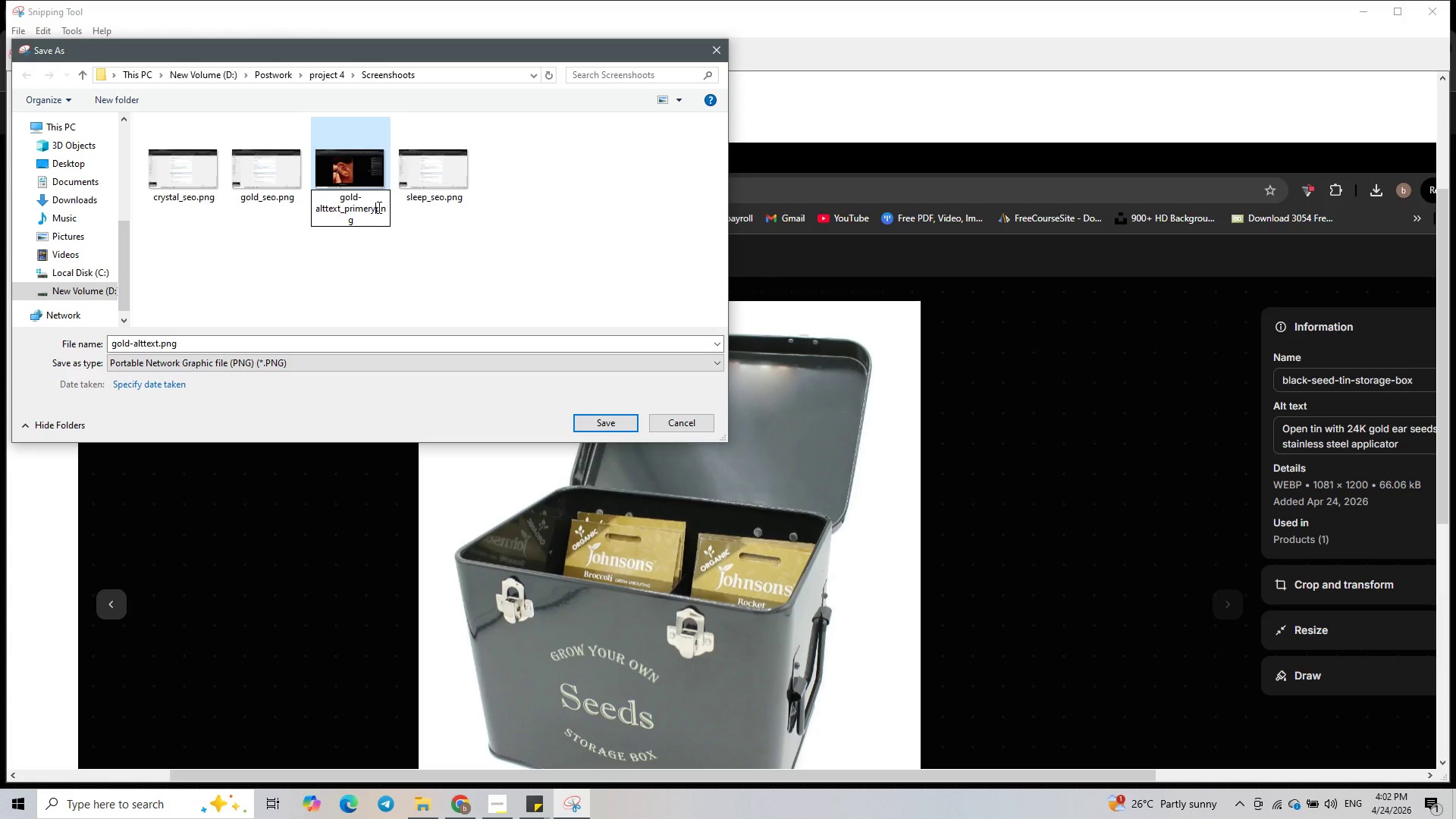 
key(Period)
 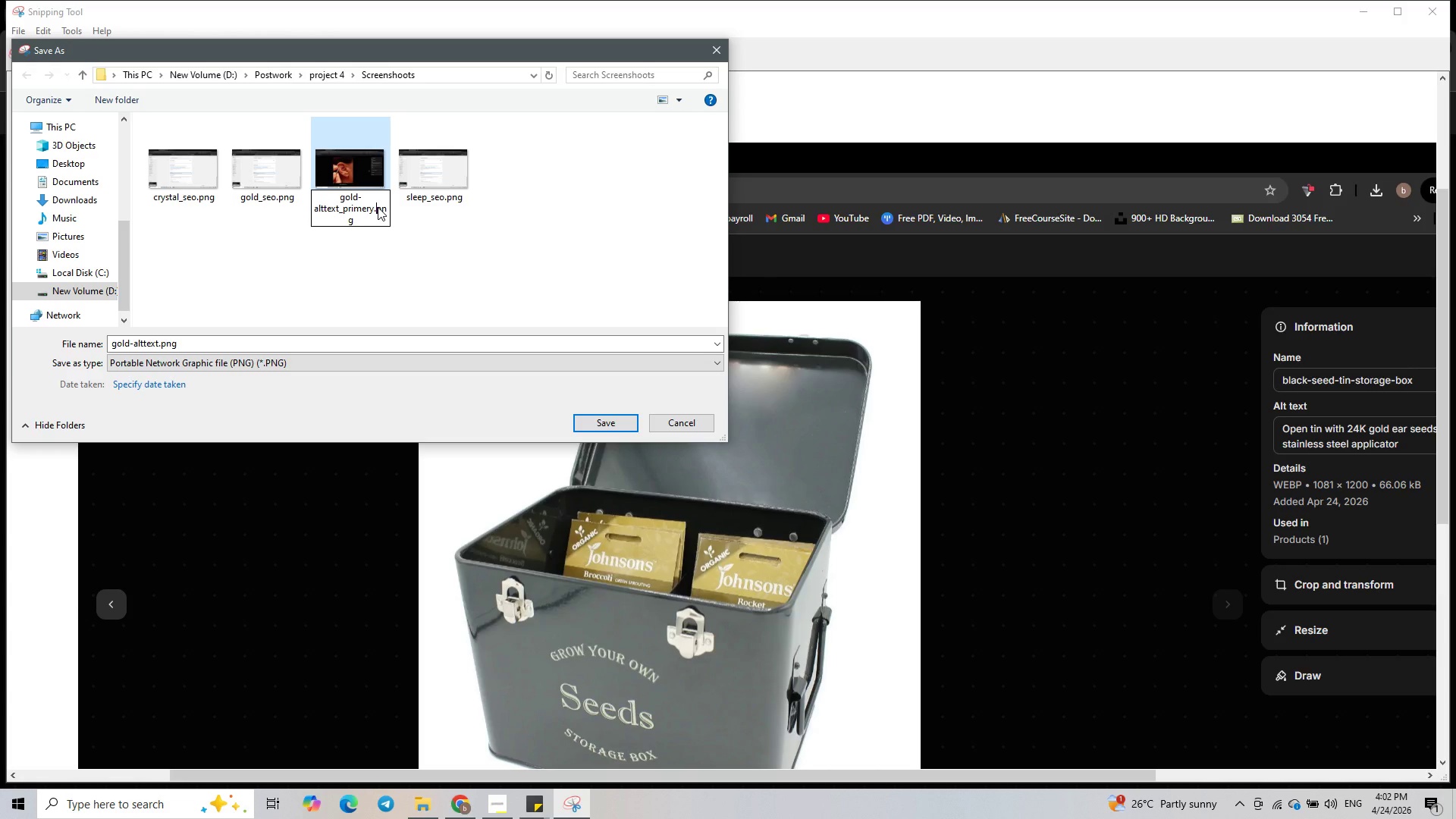 
key(Control+A)
 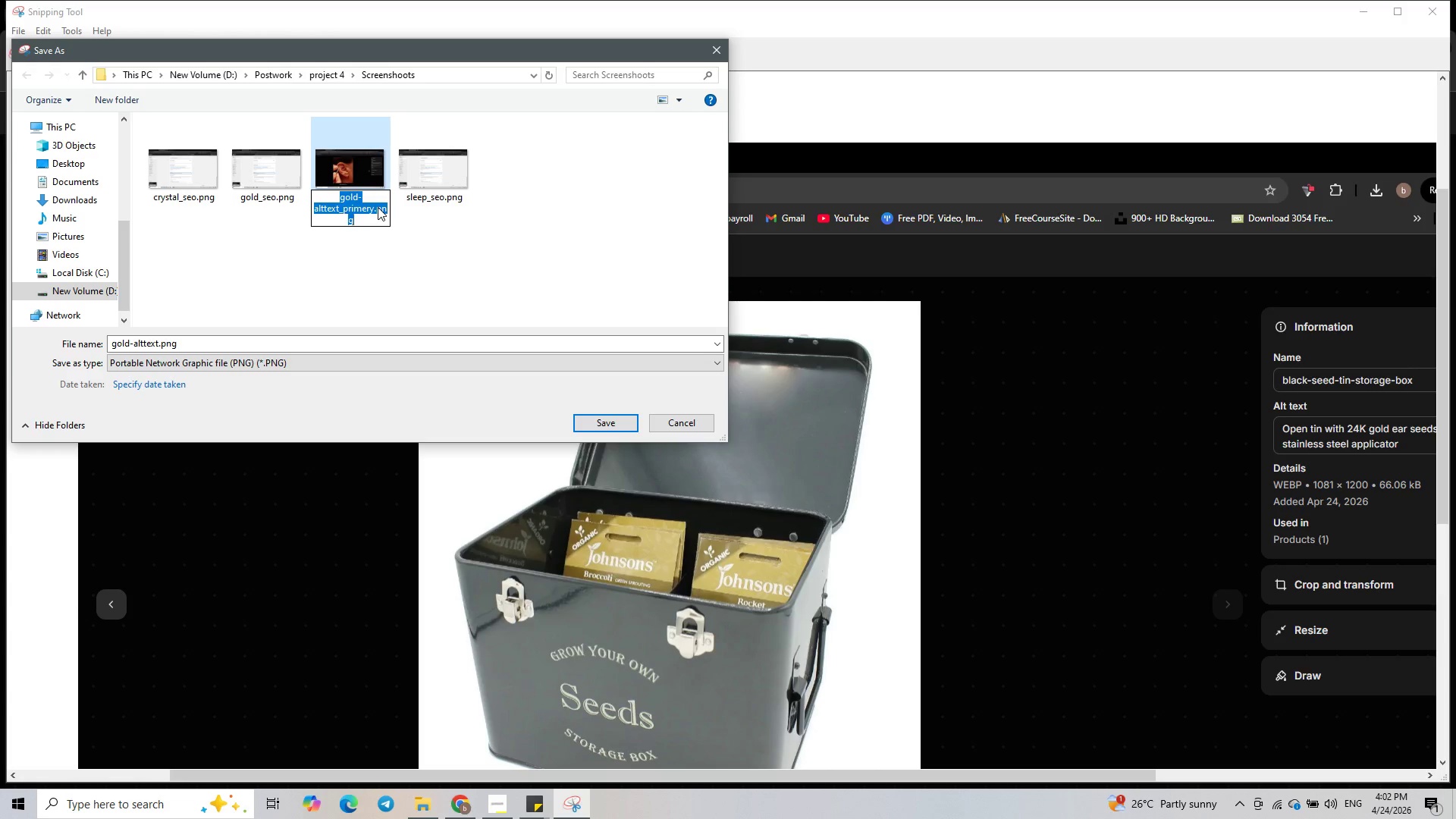 
key(Control+C)
 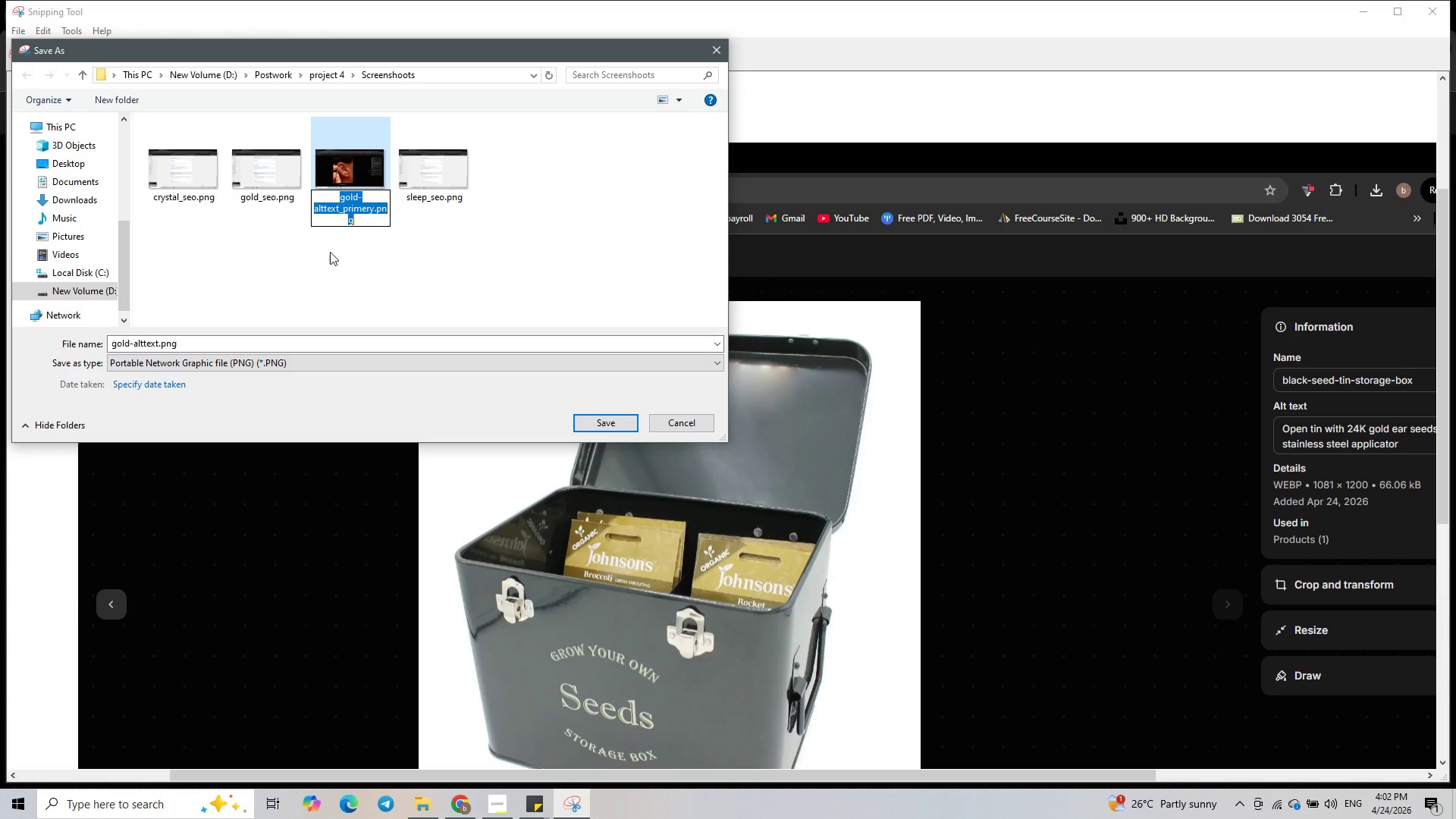 
left_click([319, 274])
 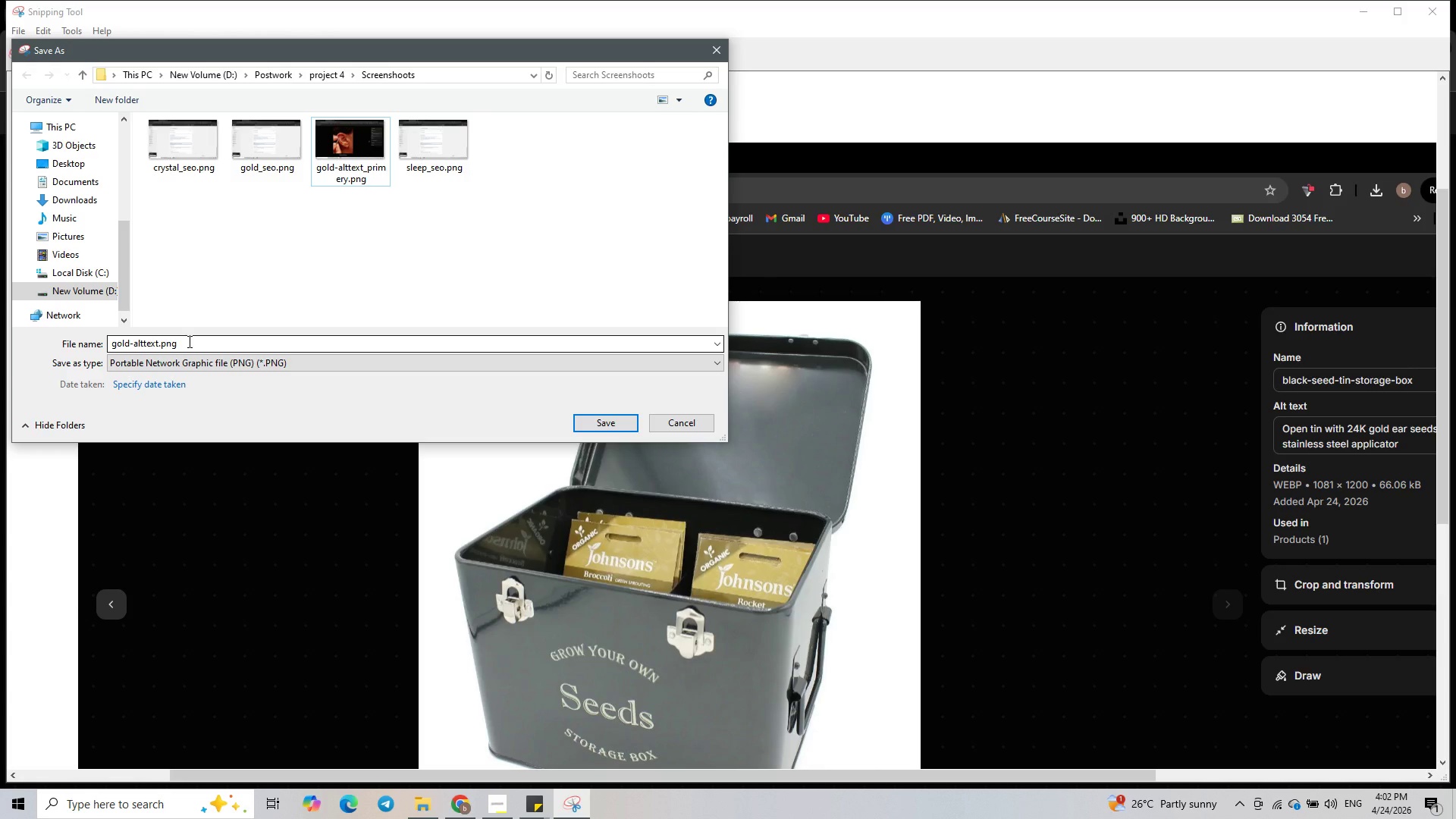 
left_click([188, 341])
 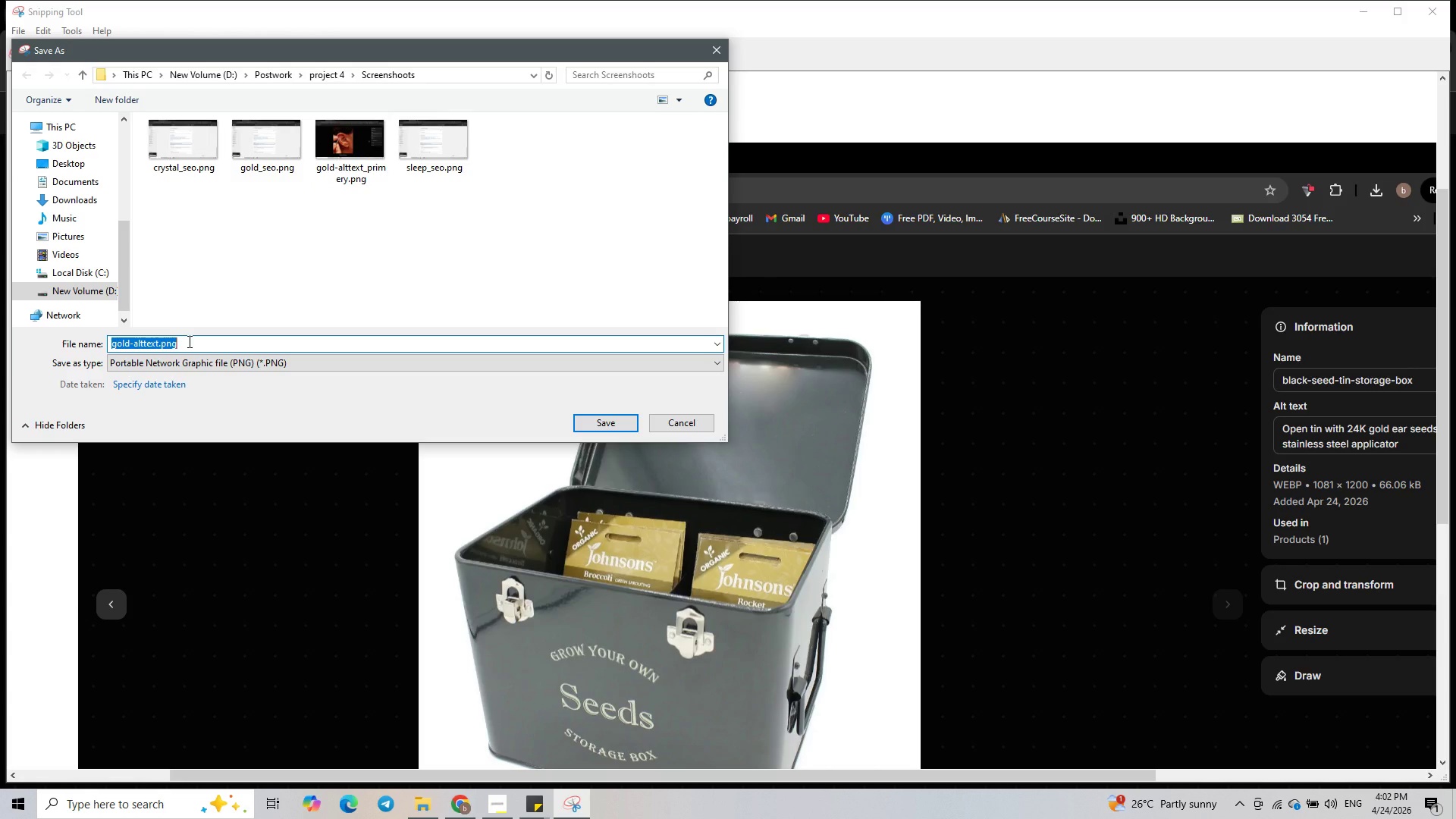 
key(Control+V)
 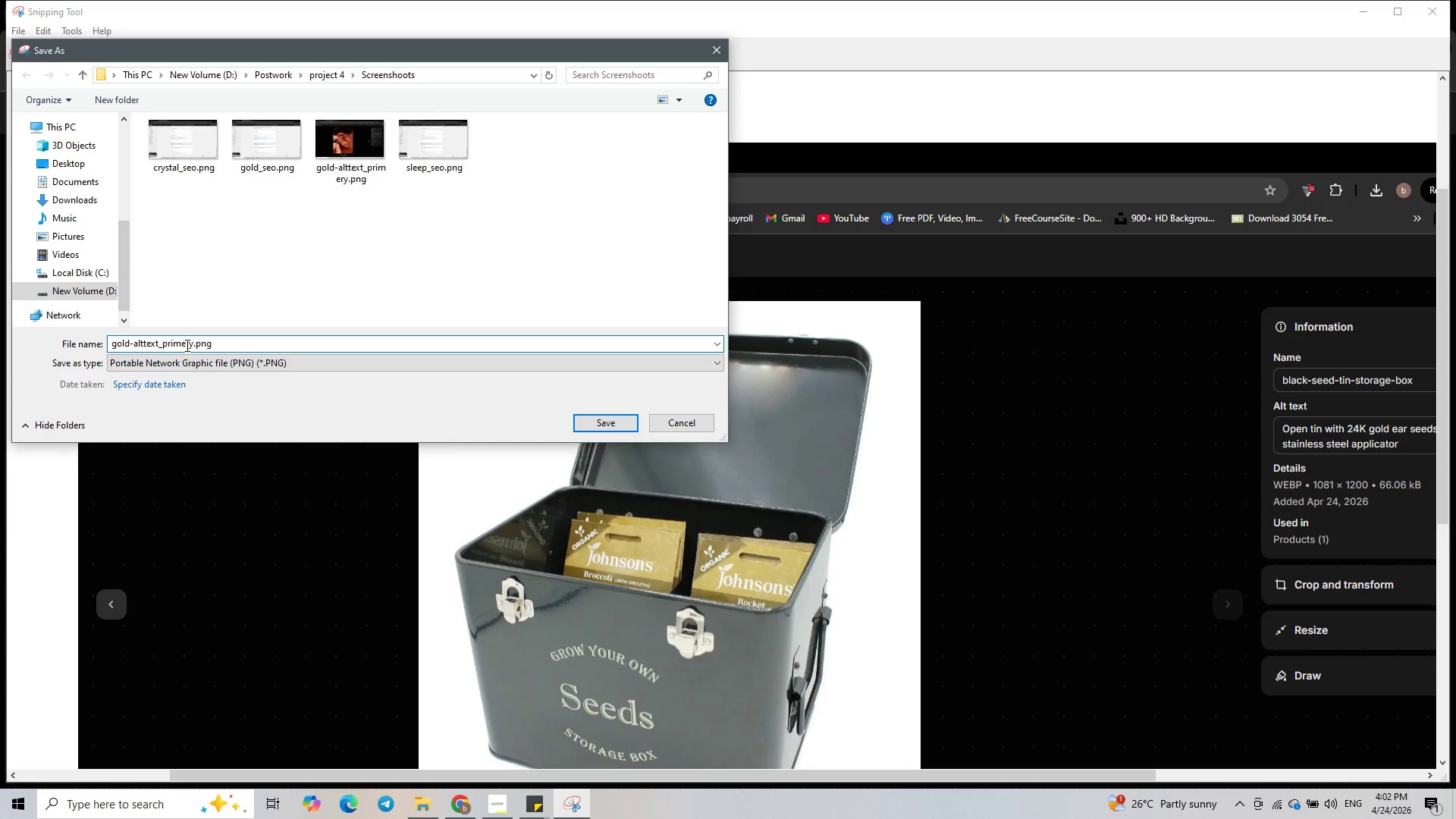 
double_click([186, 345])
 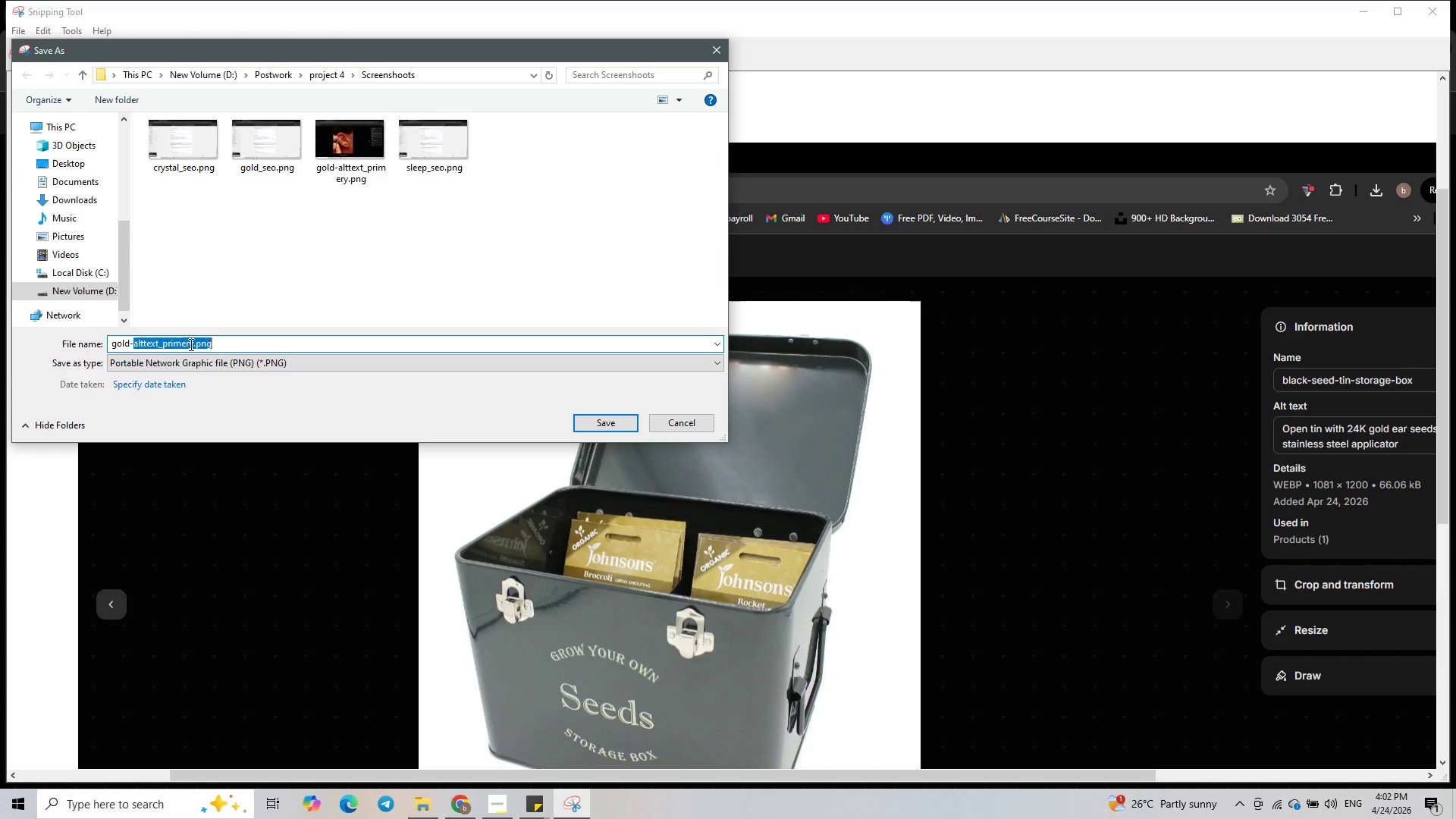 
left_click([190, 344])
 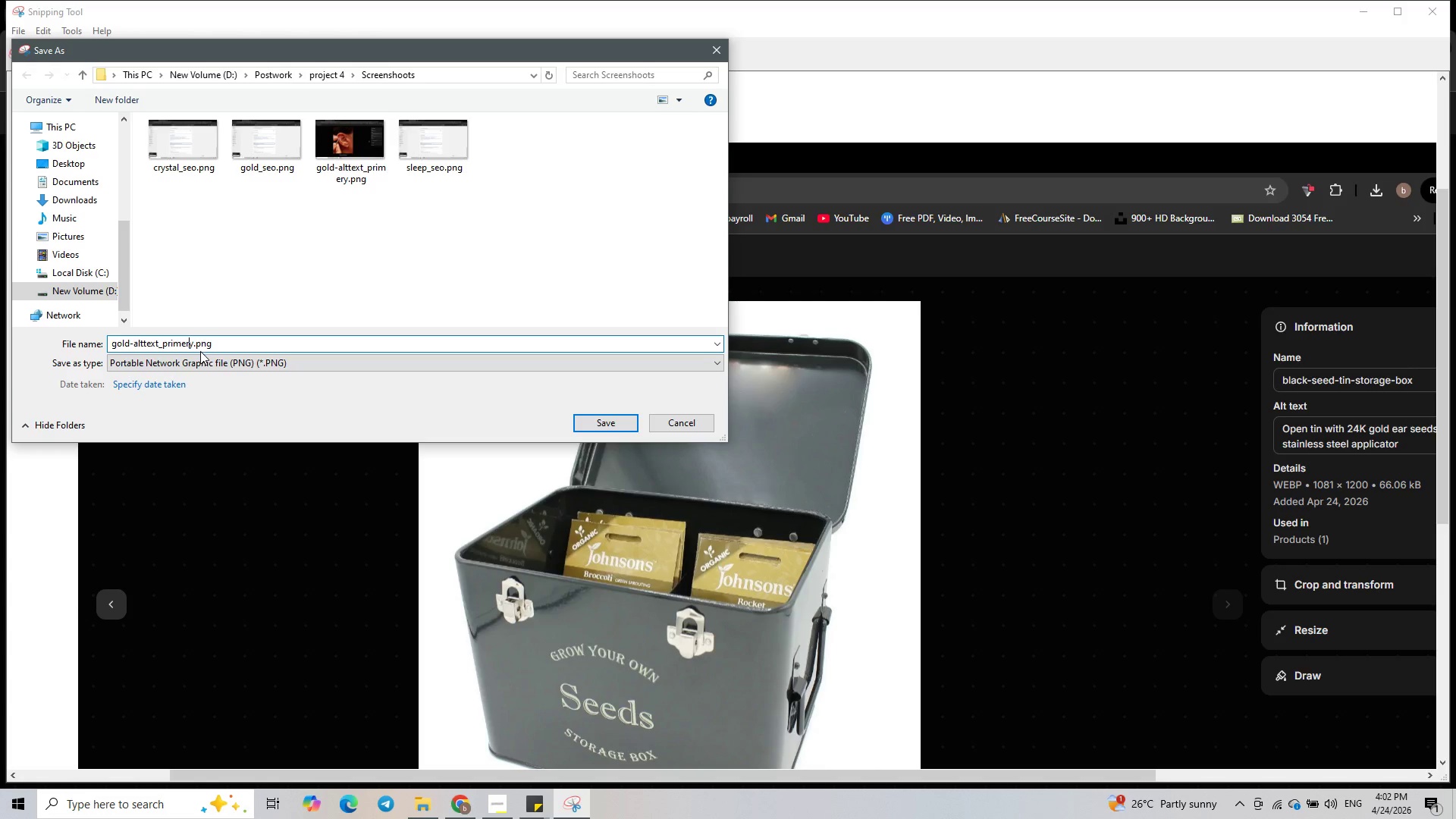 
left_click([193, 344])
 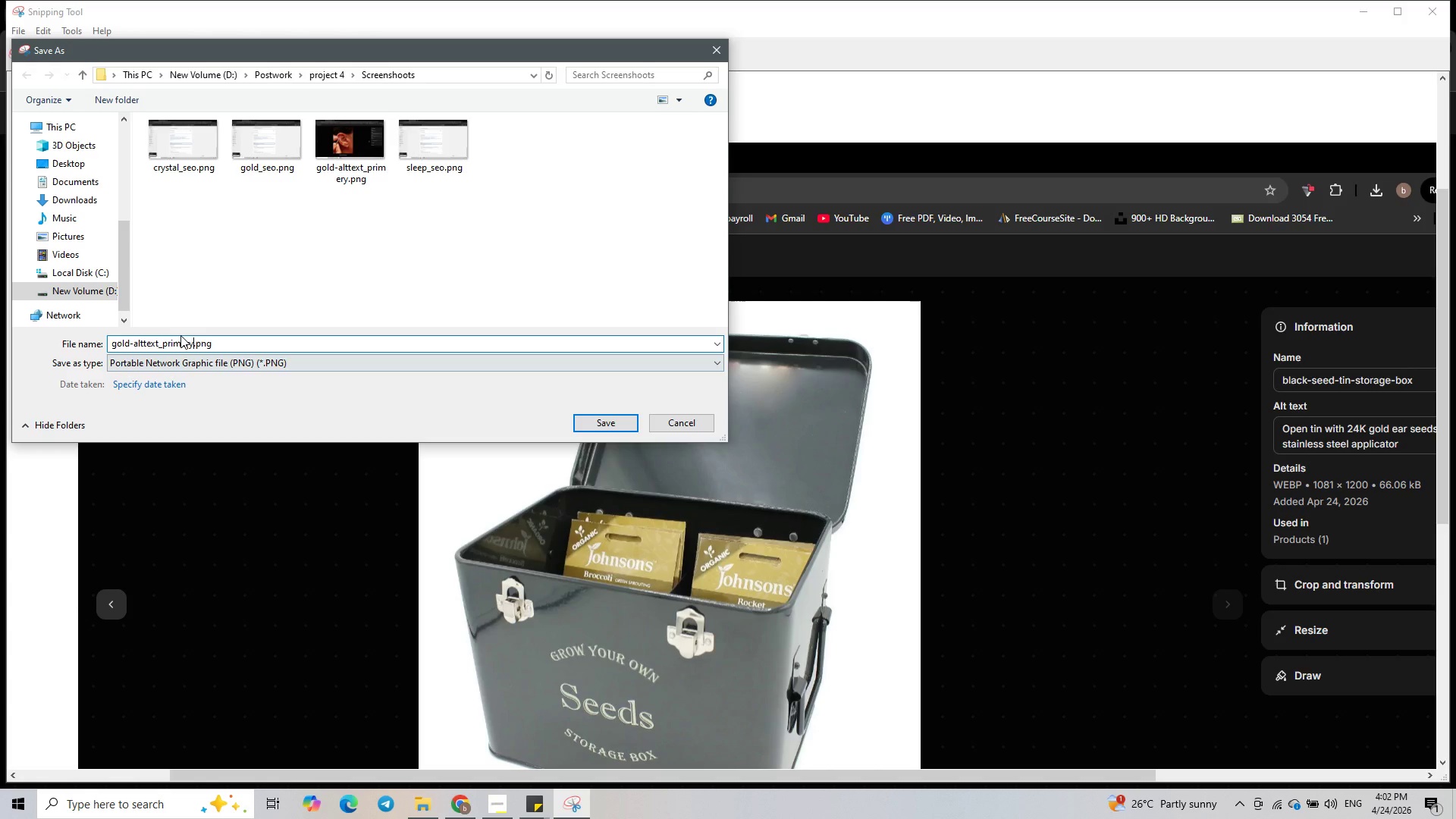 
key(Backspace)
key(Backspace)
key(Backspace)
key(Backspace)
key(Backspace)
key(Backspace)
key(Backspace)
type(Seco)
 